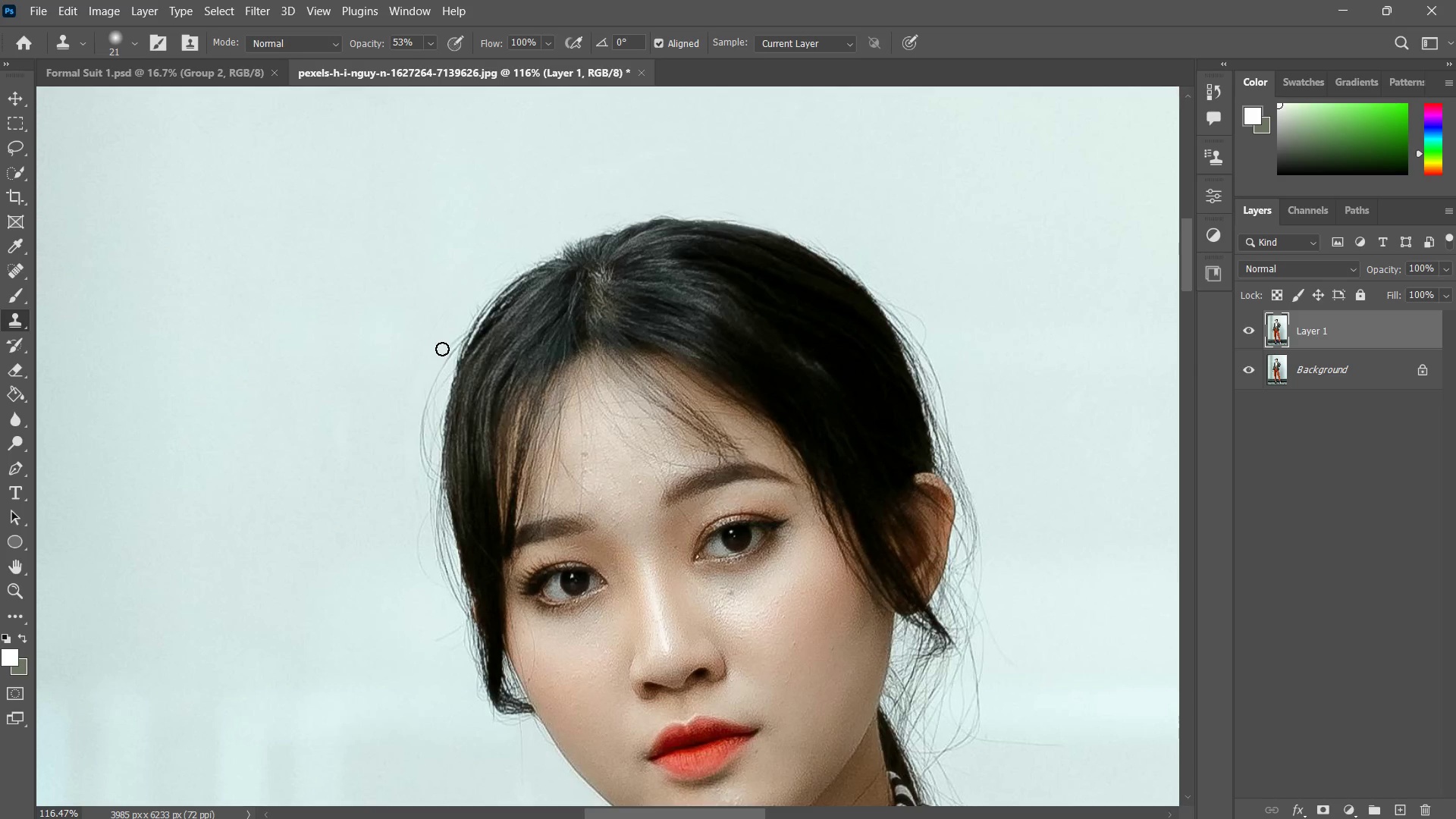 
hold_key(key=AltLeft, duration=0.59)
 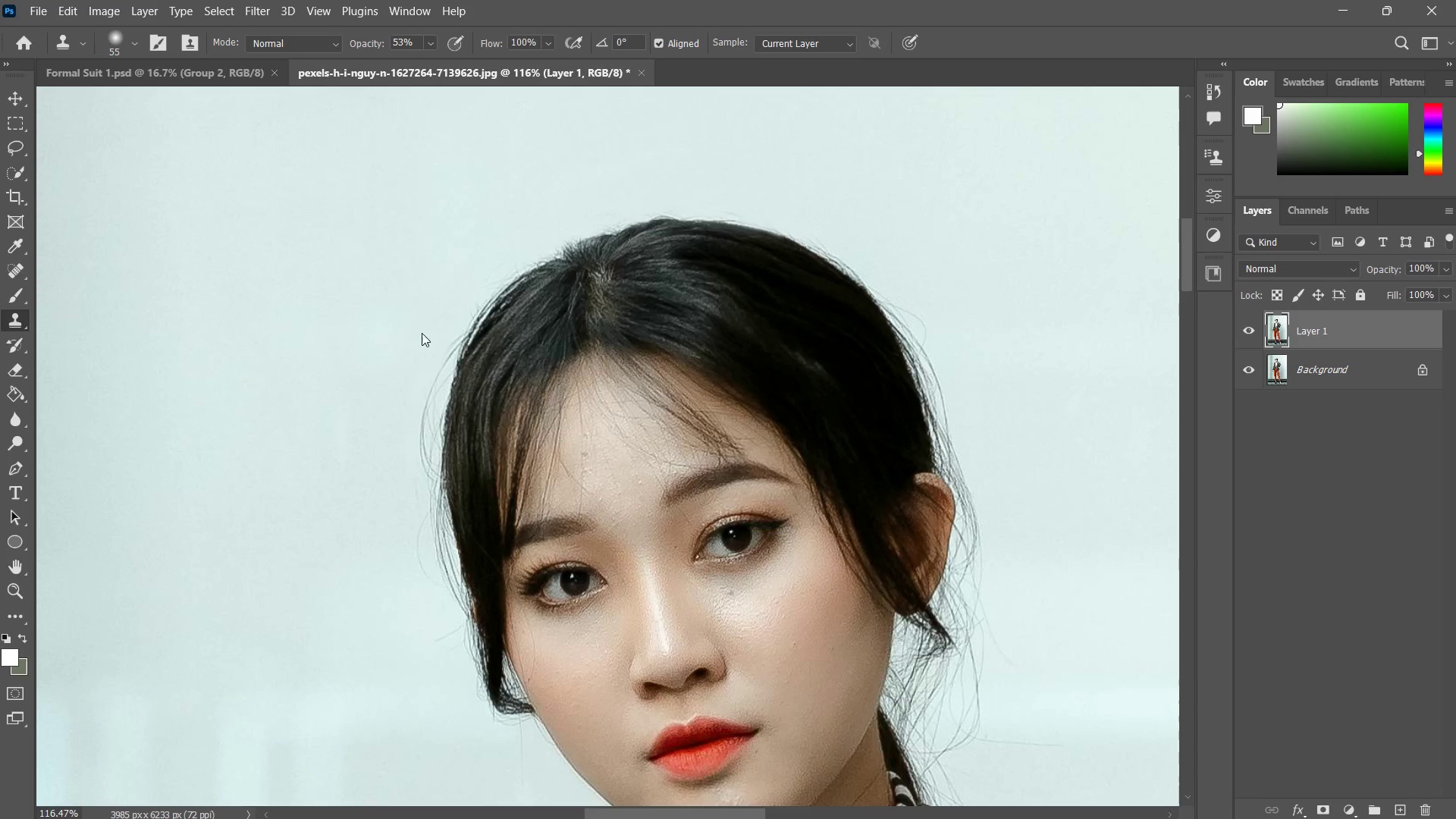 
key(Alt+AltLeft)
 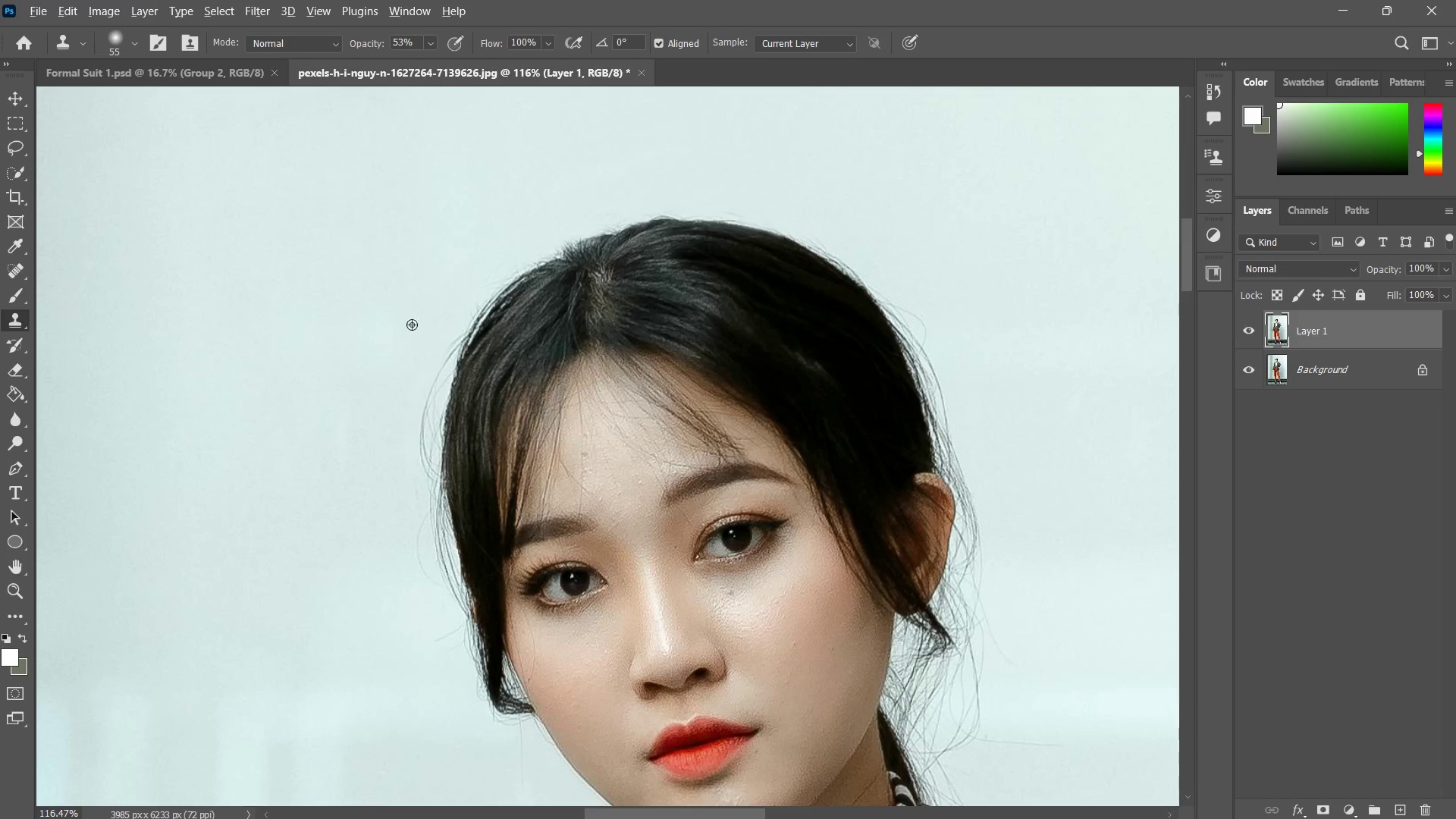 
left_click([405, 322])
 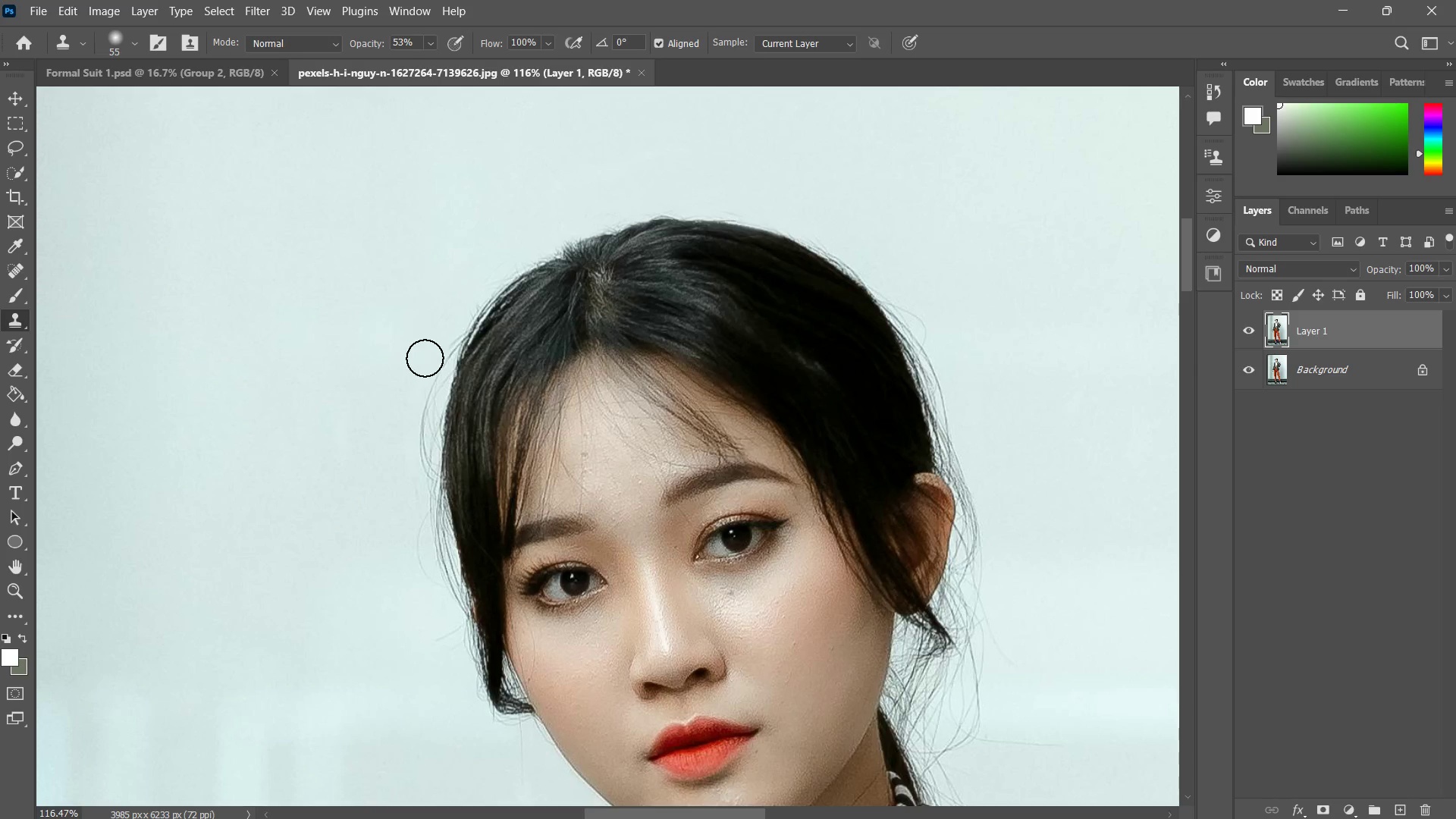 
left_click_drag(start_coordinate=[432, 348], to_coordinate=[417, 376])
 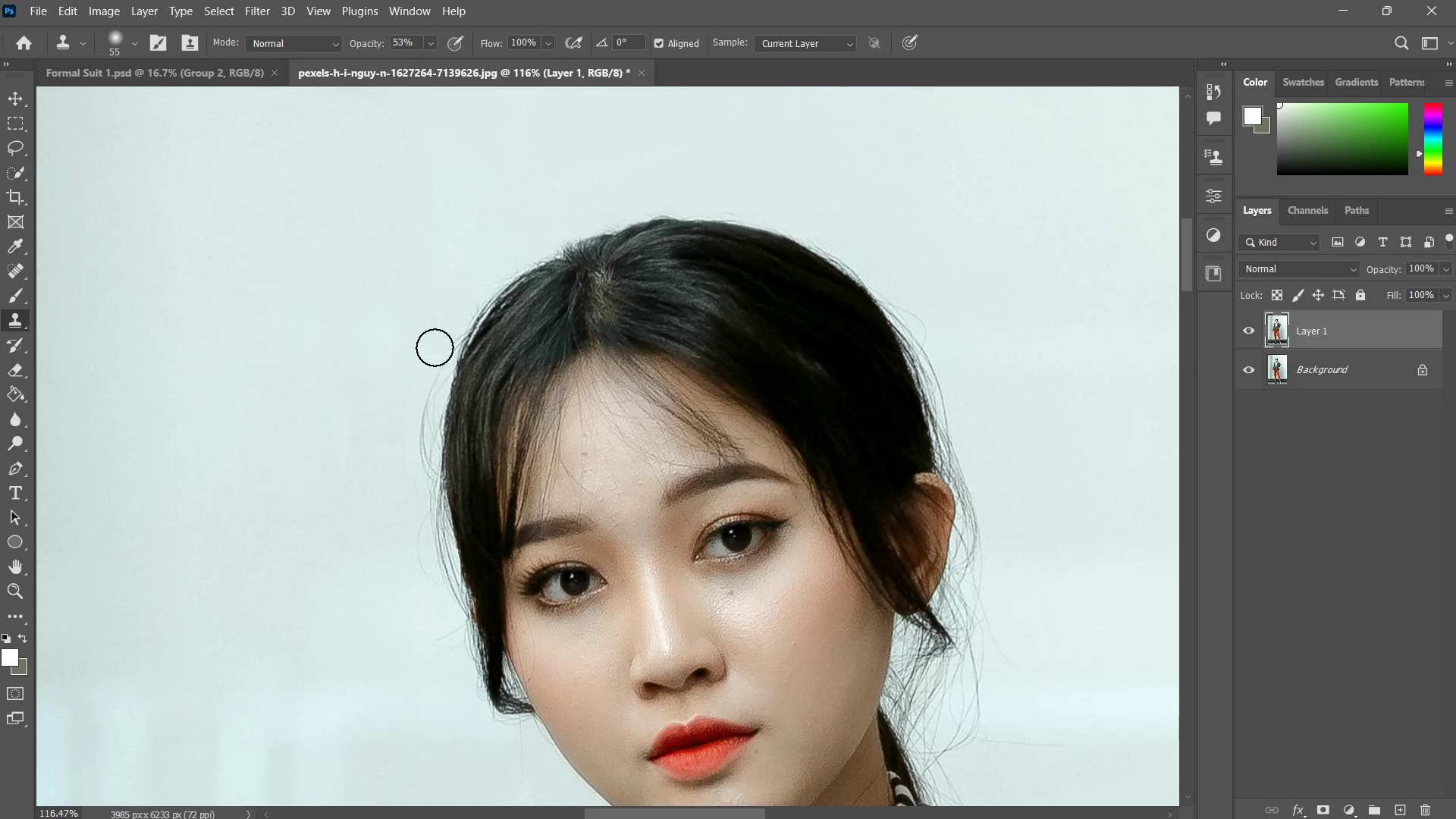 
left_click_drag(start_coordinate=[436, 348], to_coordinate=[433, 365])
 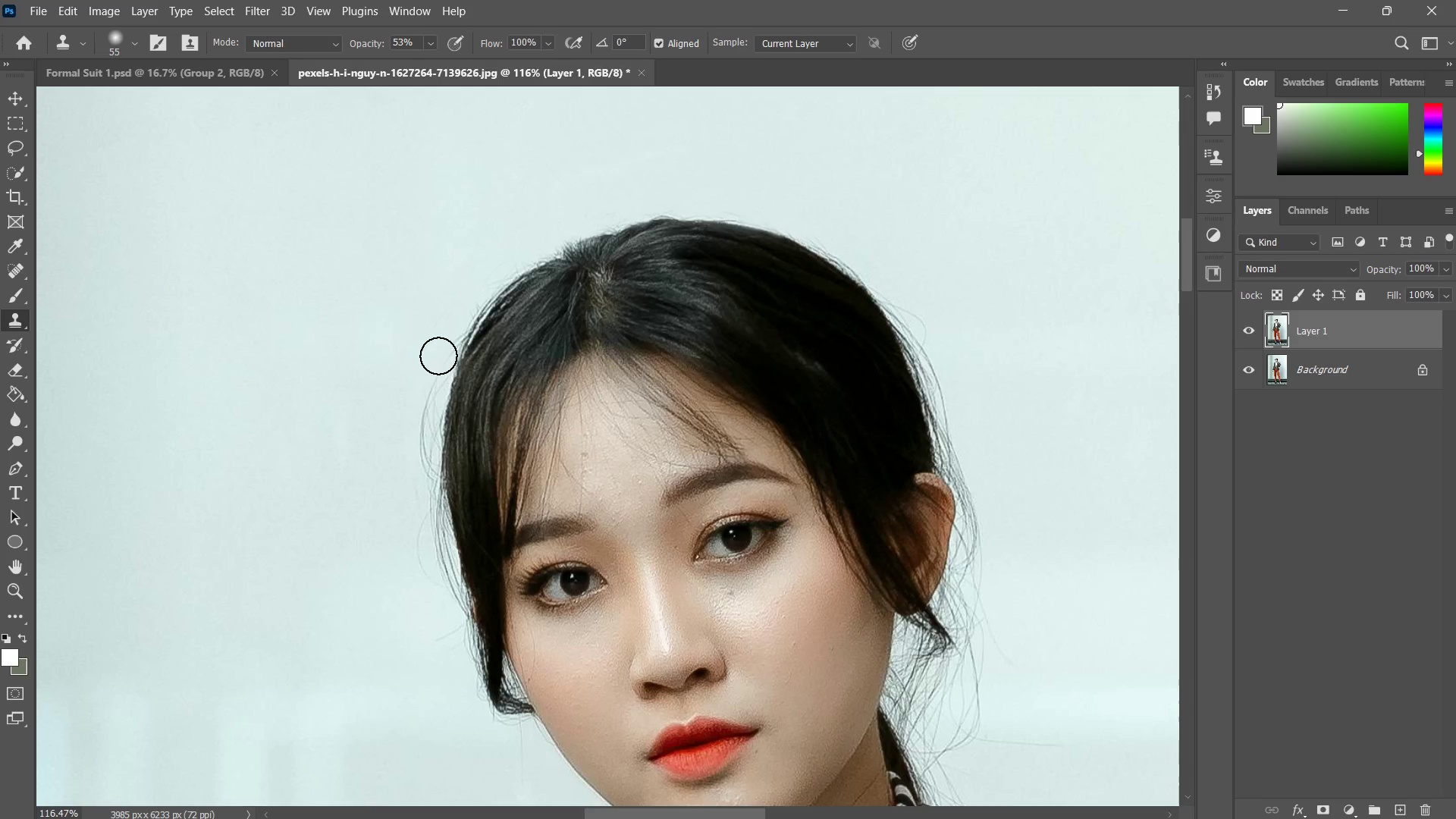 
left_click_drag(start_coordinate=[439, 355], to_coordinate=[437, 359])
 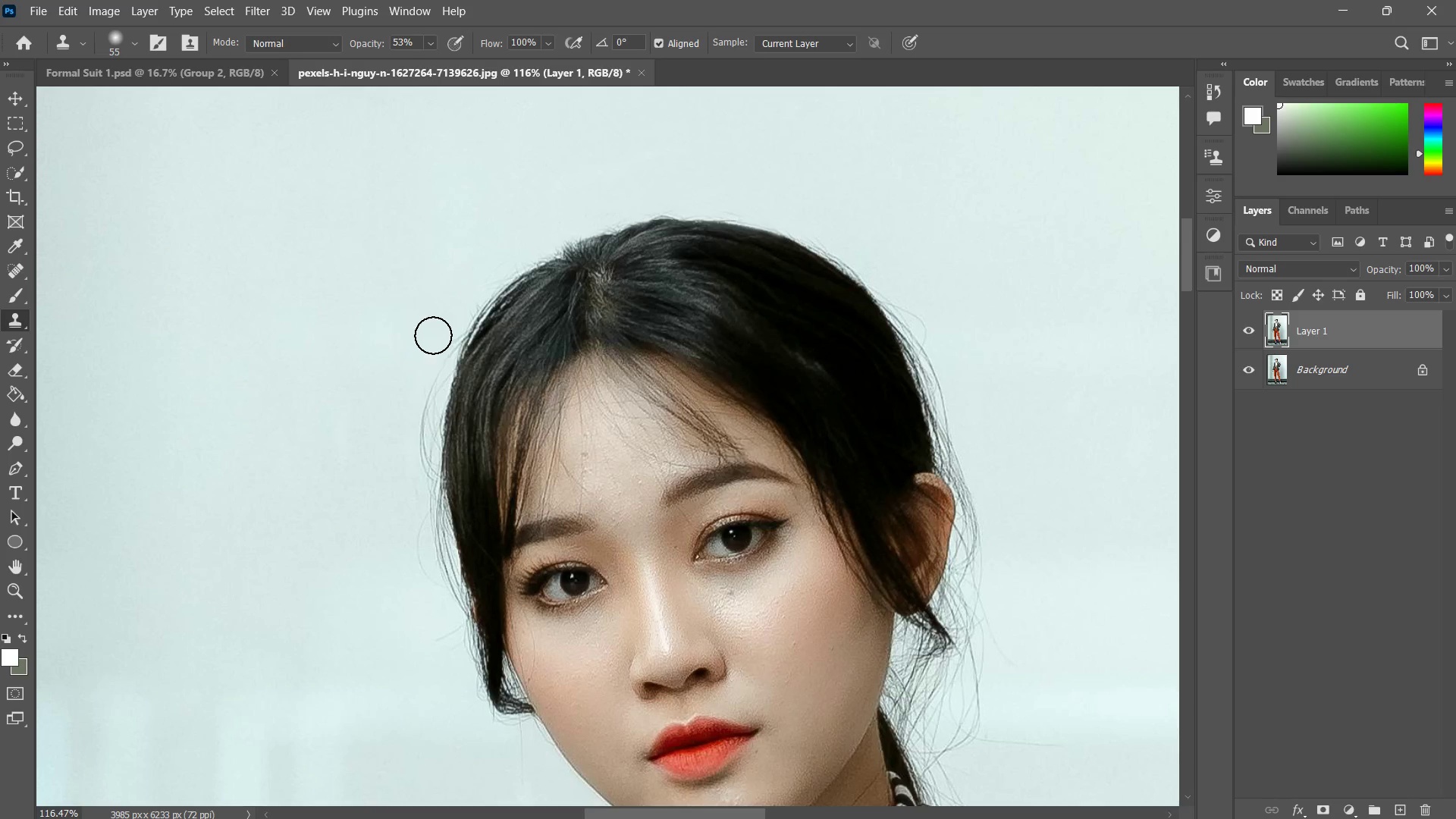 
hold_key(key=AltLeft, duration=0.58)
 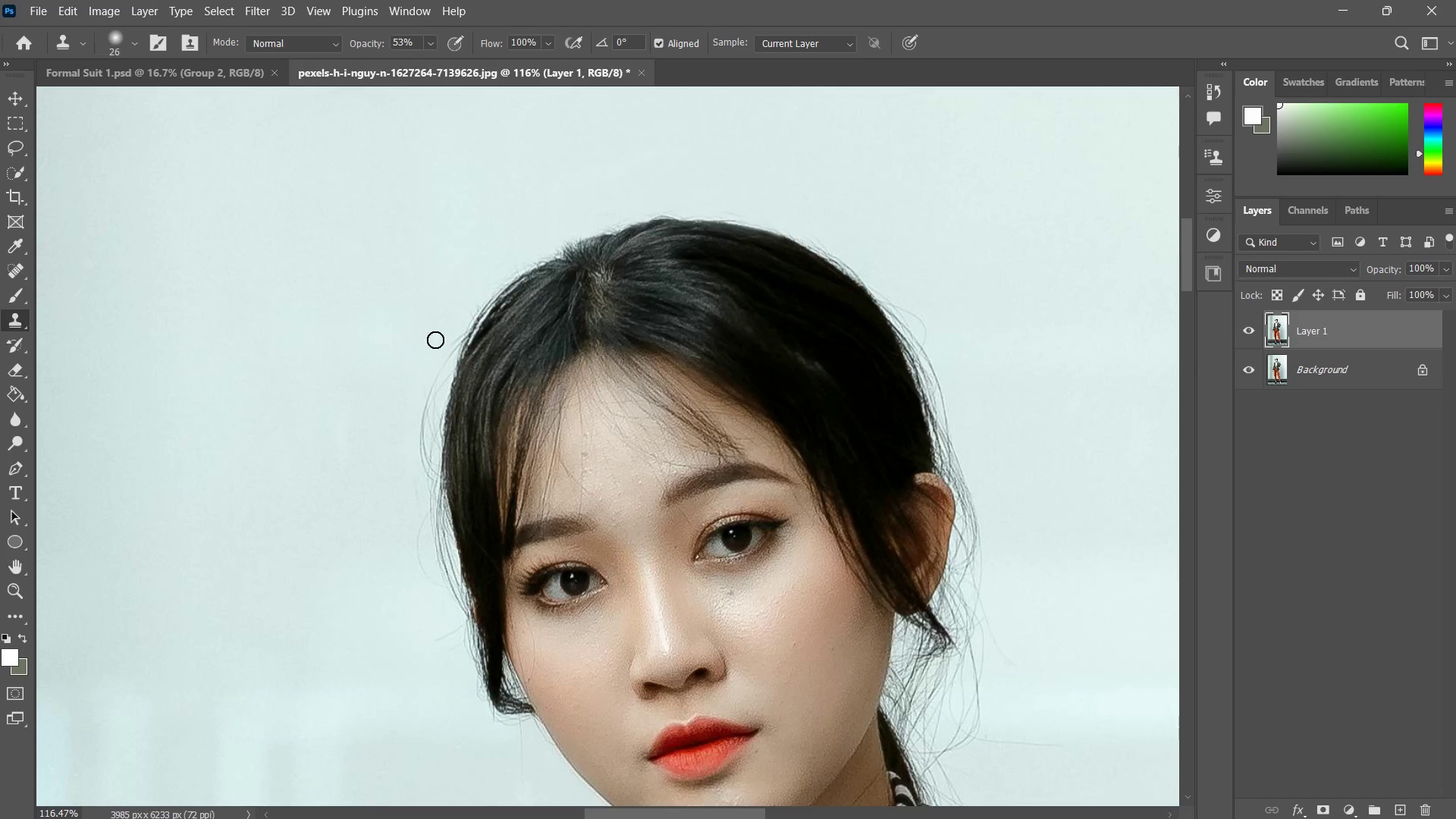 
key(Alt+AltLeft)
 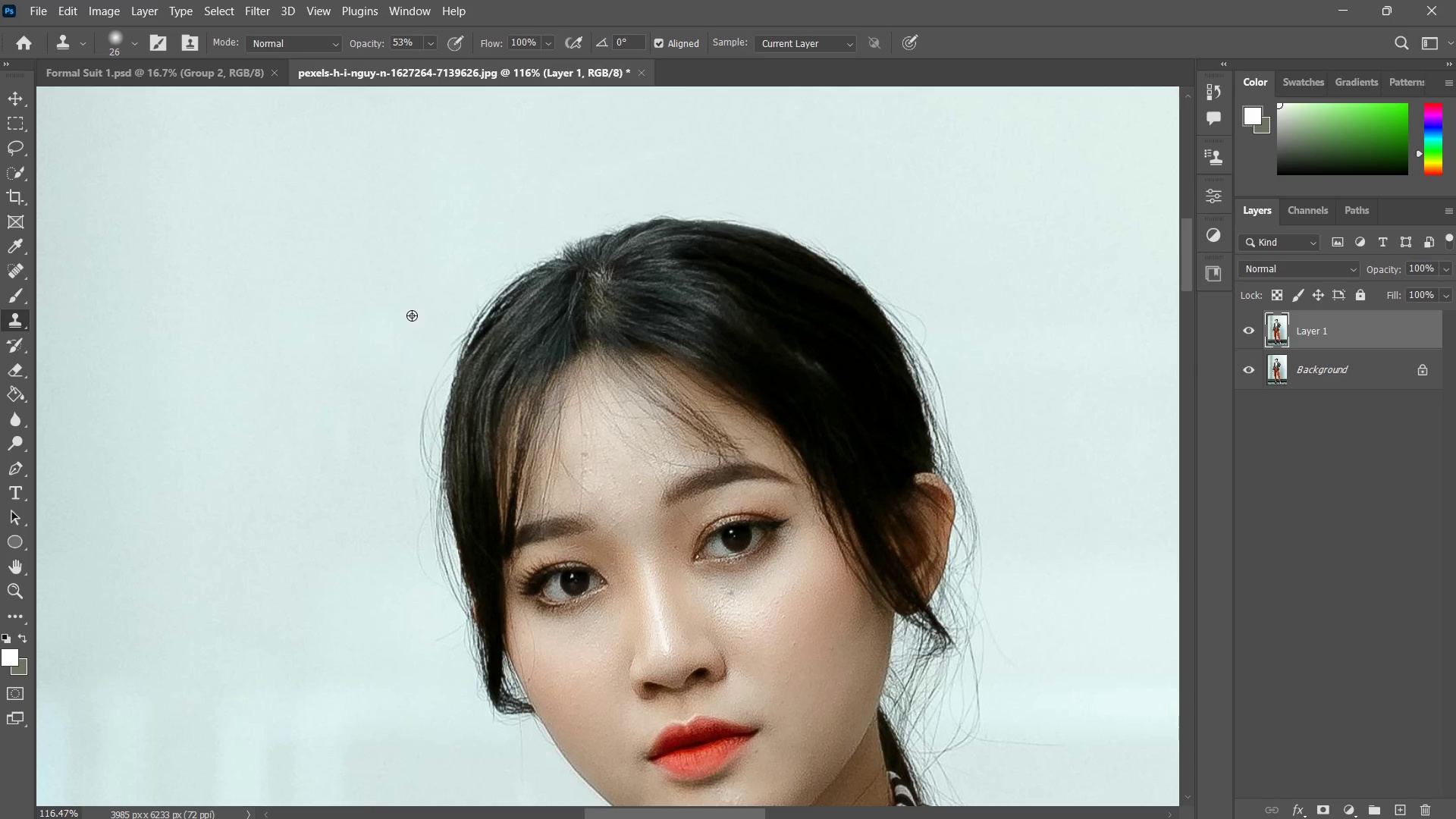 
left_click([409, 312])
 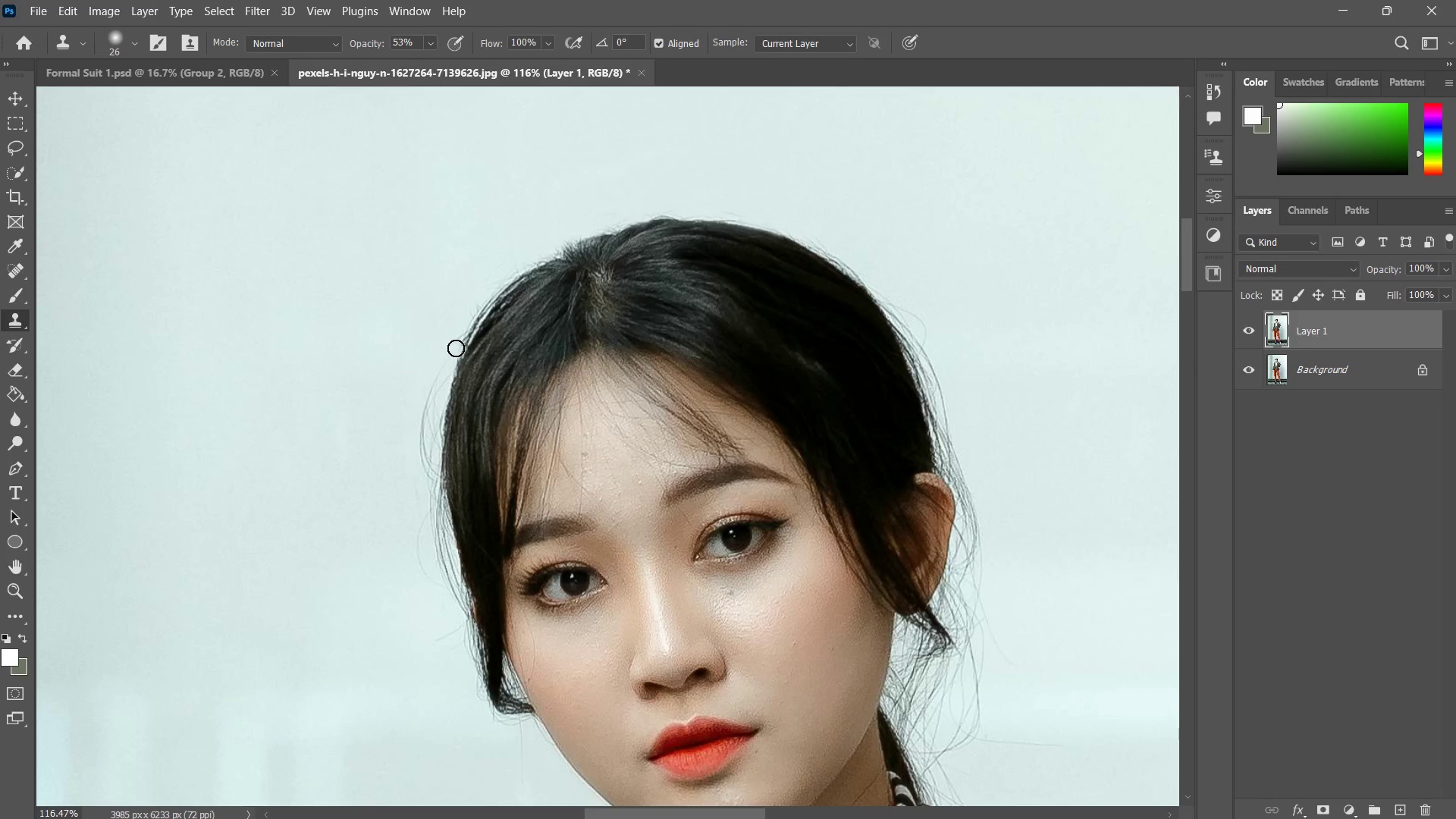 
left_click_drag(start_coordinate=[453, 343], to_coordinate=[441, 359])
 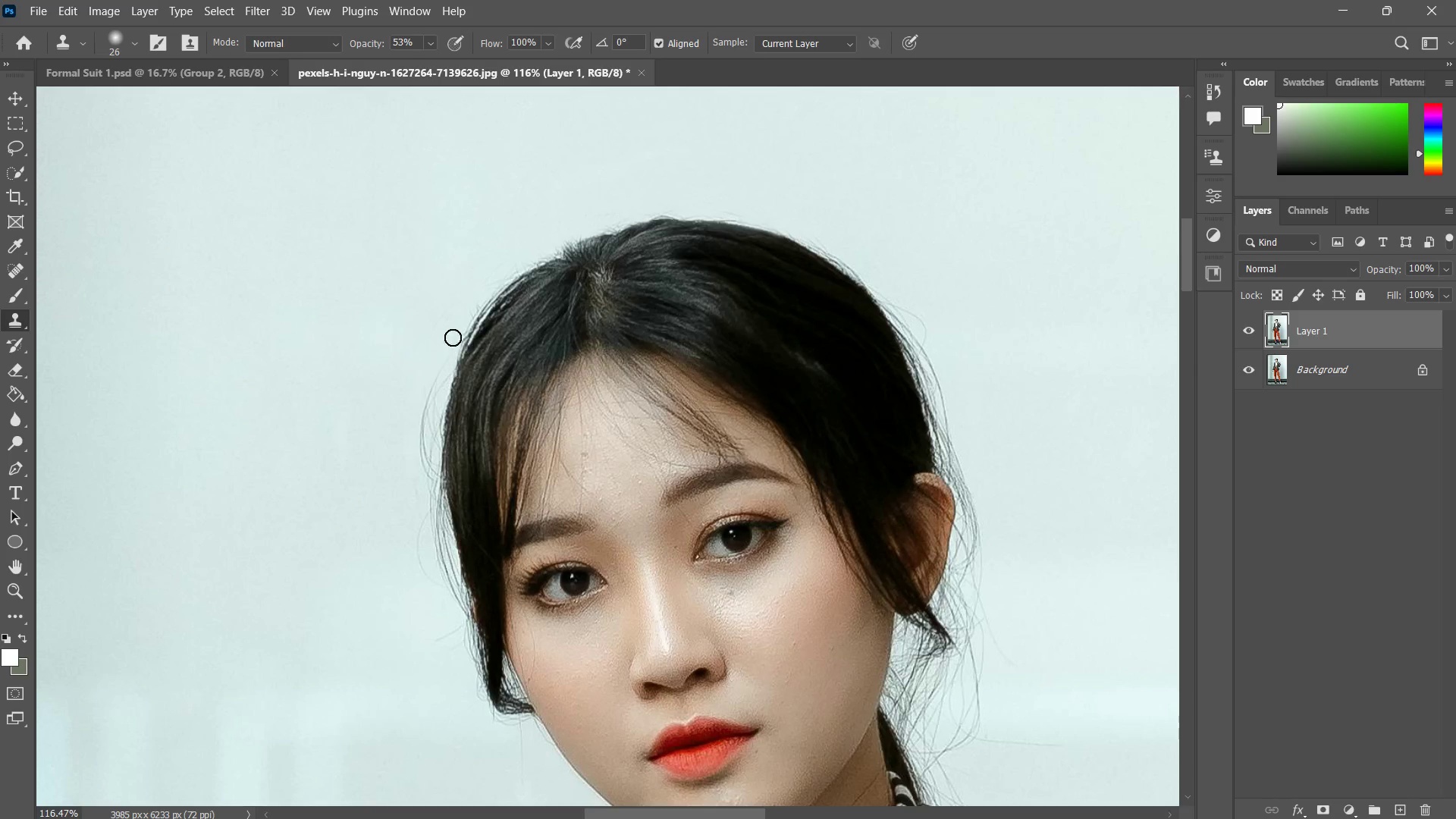 
left_click_drag(start_coordinate=[453, 337], to_coordinate=[435, 366])
 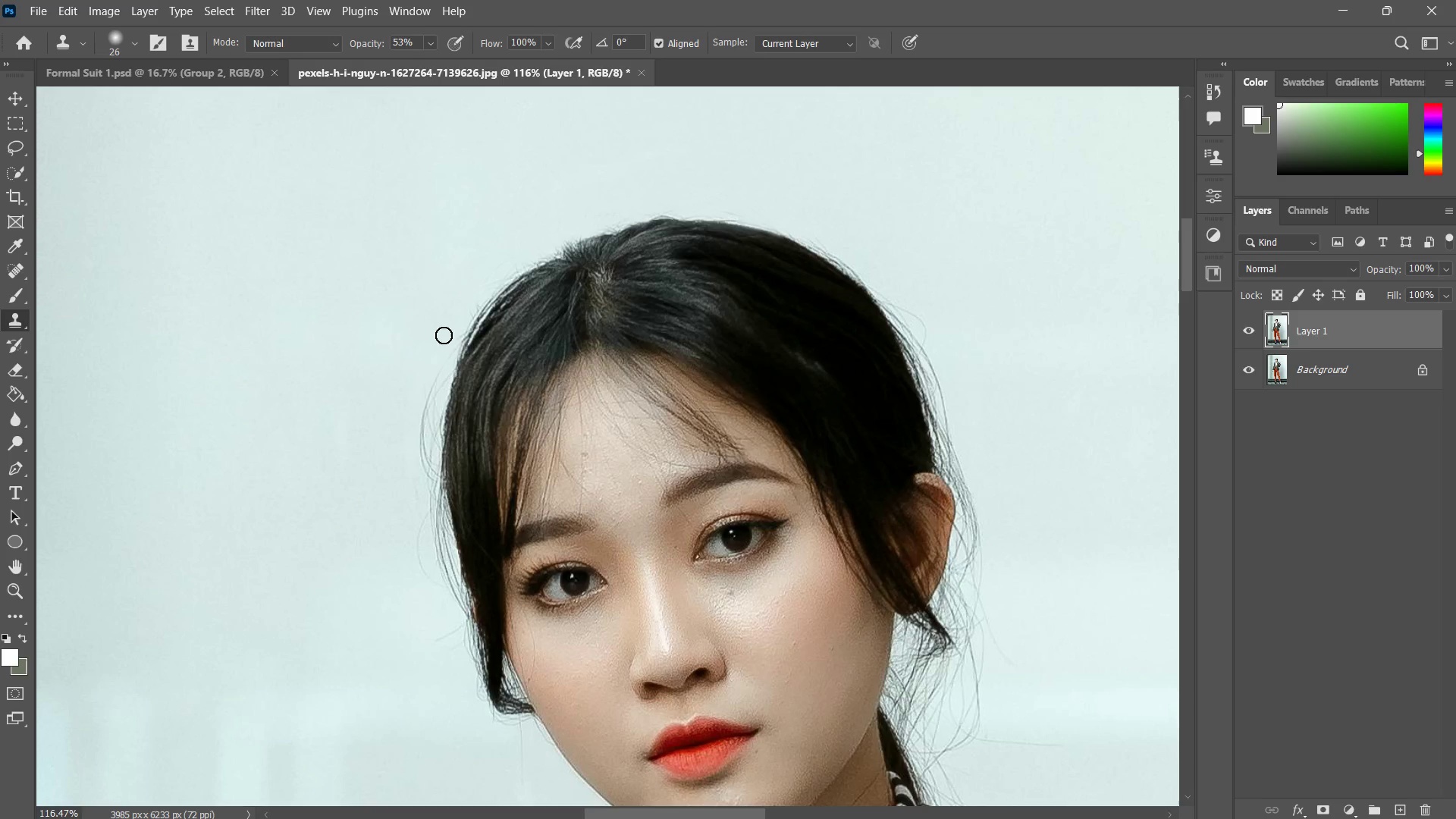 
left_click_drag(start_coordinate=[444, 335], to_coordinate=[442, 355])
 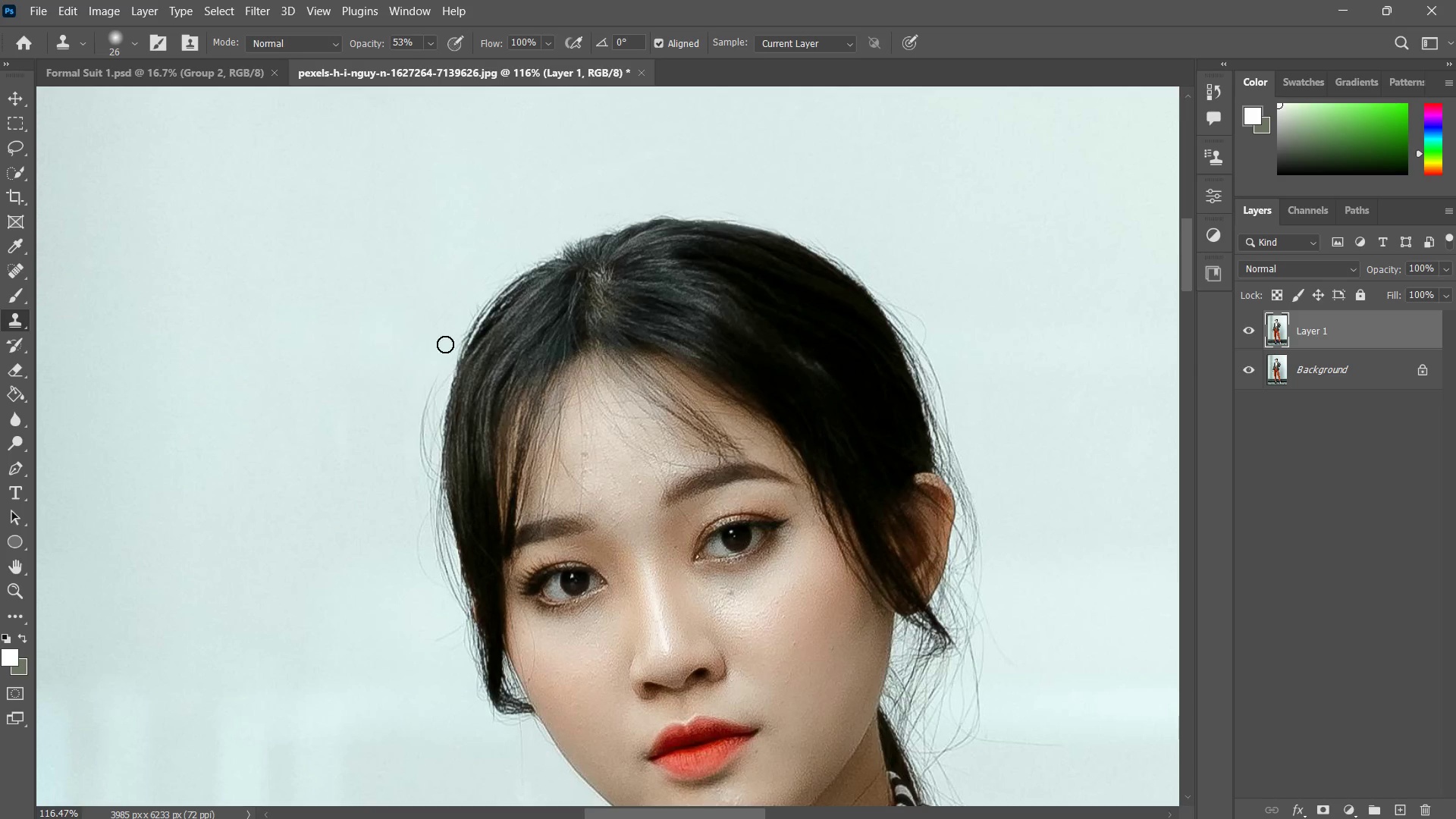 
left_click_drag(start_coordinate=[445, 340], to_coordinate=[440, 360])
 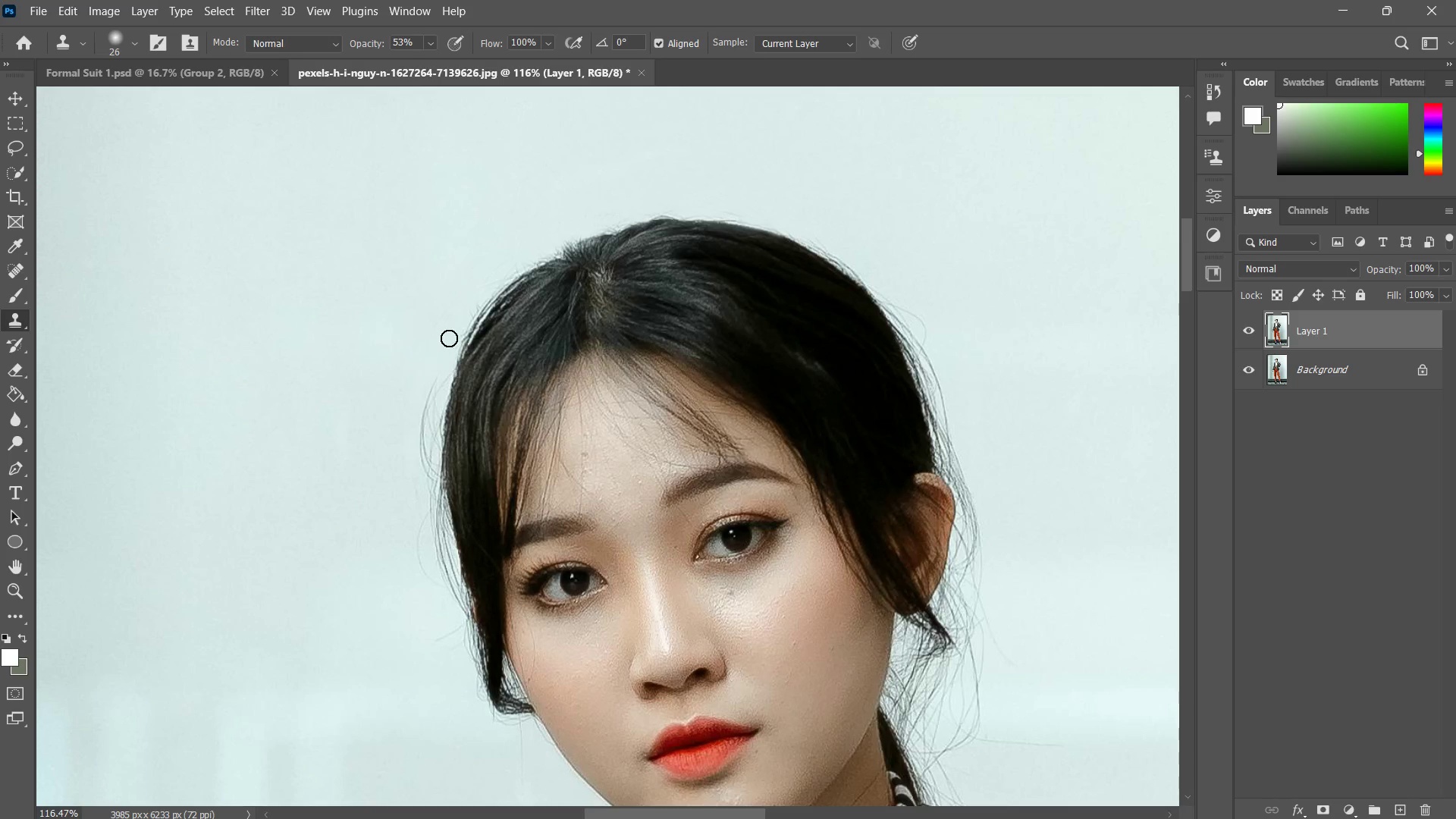 
left_click_drag(start_coordinate=[449, 340], to_coordinate=[442, 369])
 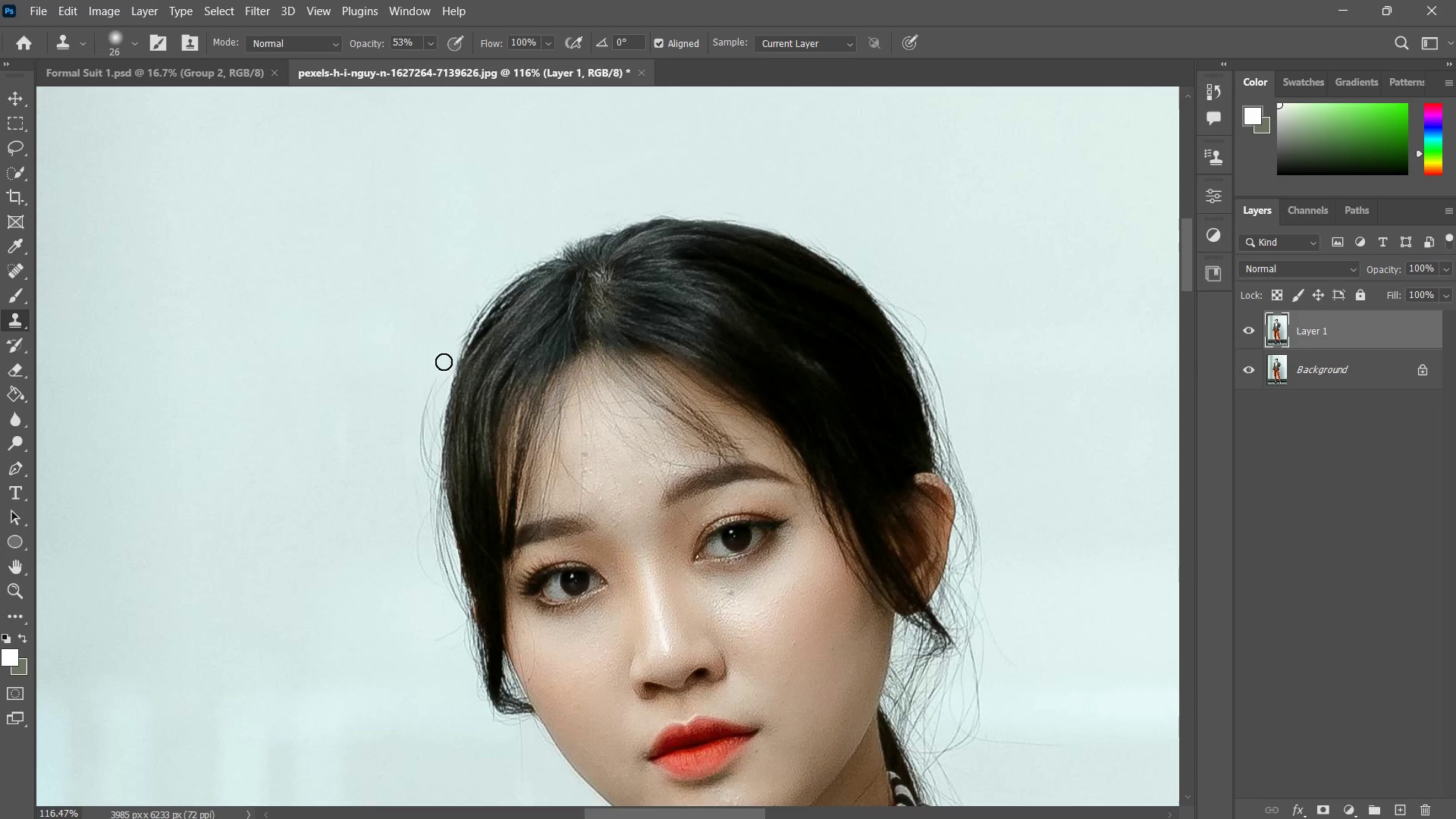 
left_click_drag(start_coordinate=[447, 356], to_coordinate=[425, 407])
 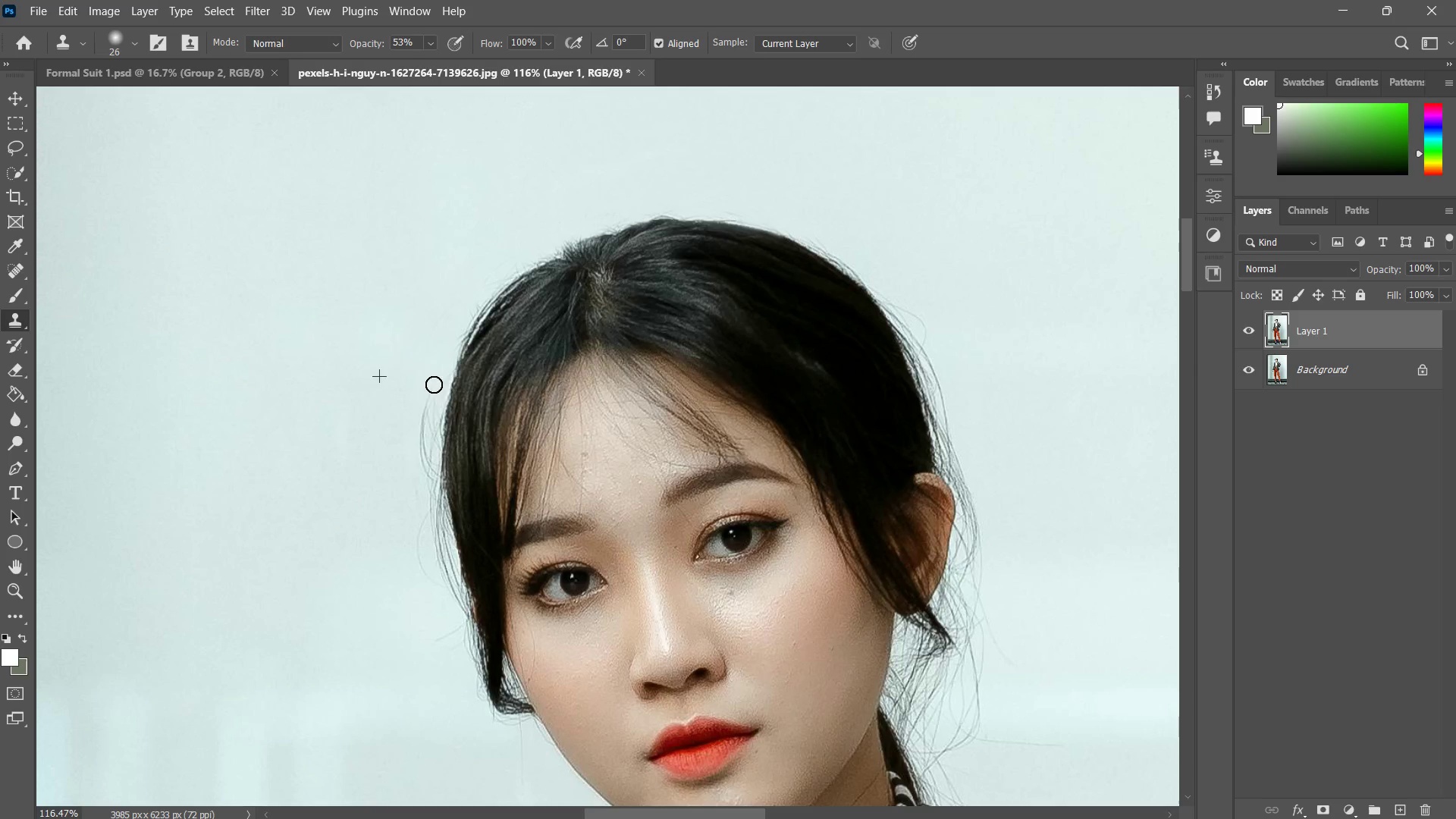 
left_click_drag(start_coordinate=[434, 386], to_coordinate=[422, 428])
 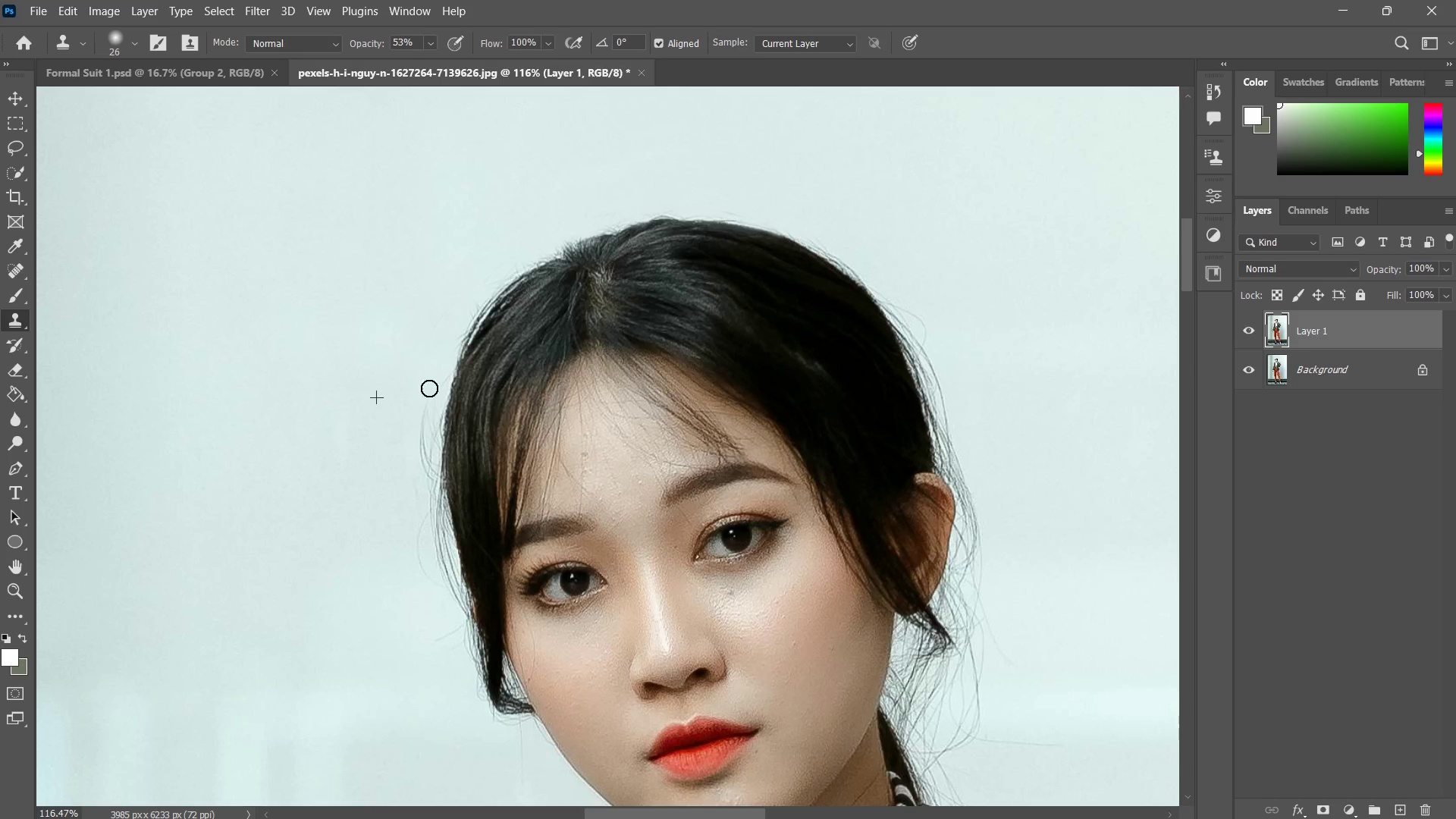 
left_click_drag(start_coordinate=[429, 388], to_coordinate=[420, 440])
 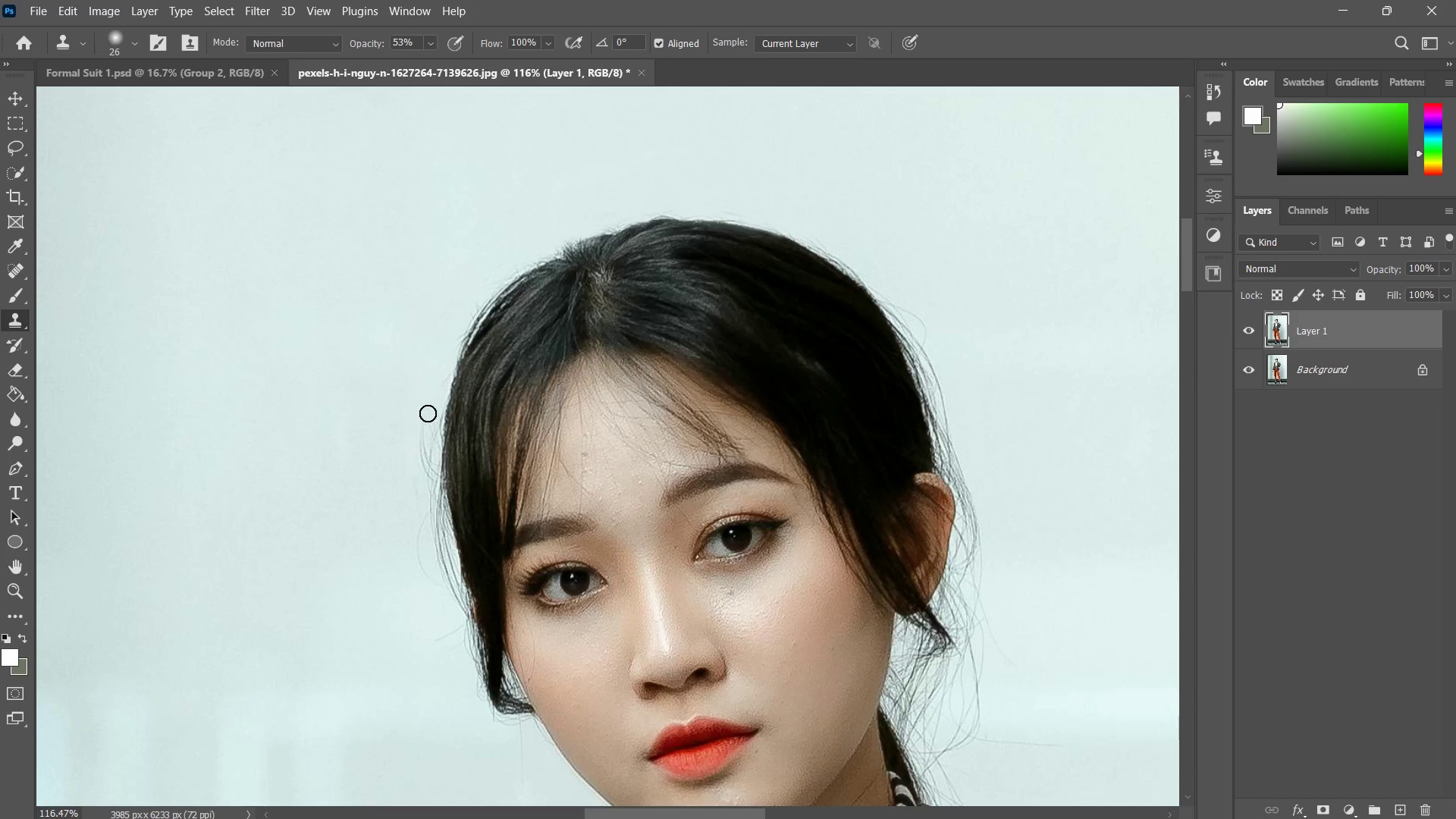 
left_click_drag(start_coordinate=[428, 394], to_coordinate=[419, 457])
 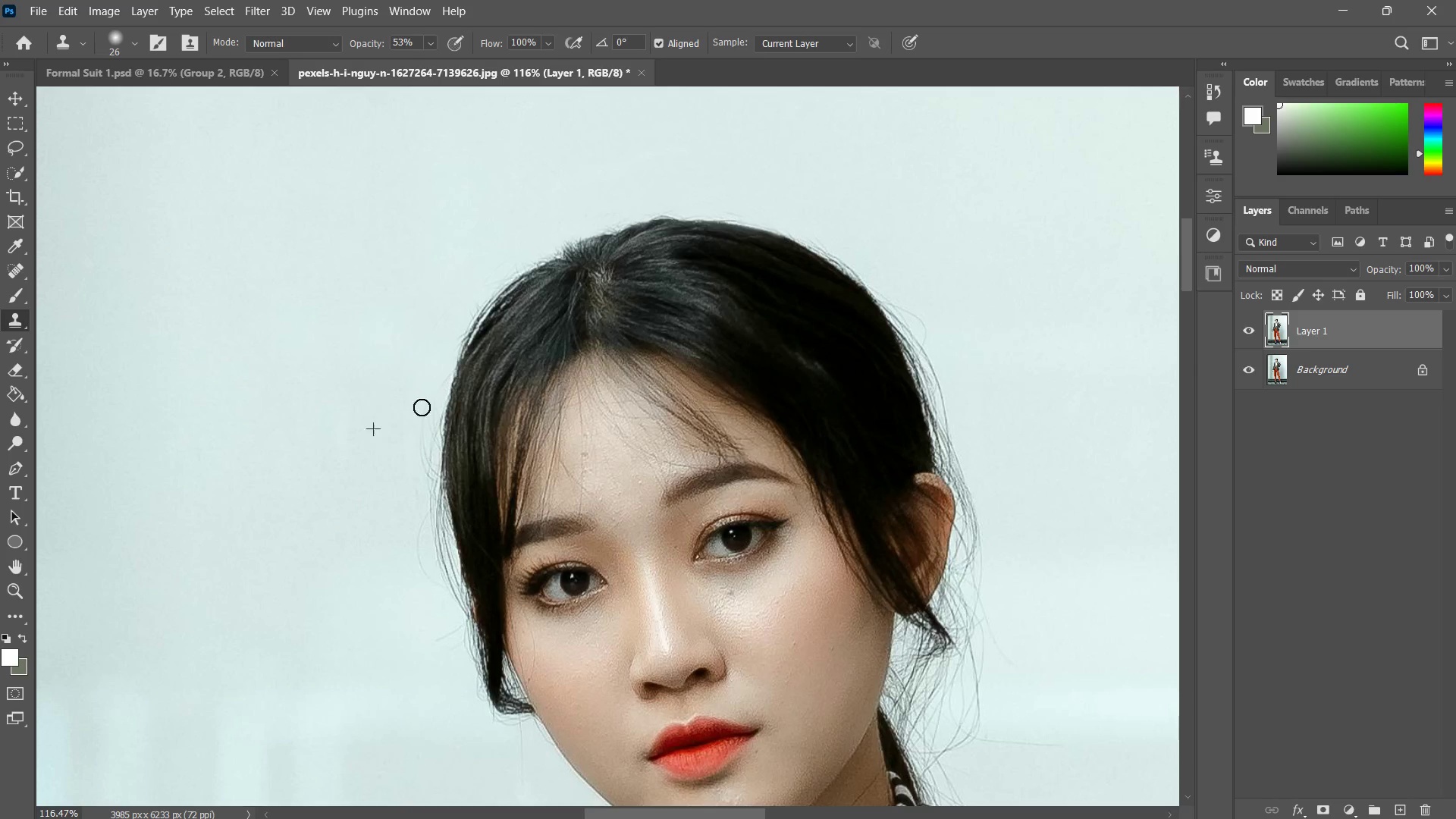 
left_click_drag(start_coordinate=[422, 406], to_coordinate=[427, 468])
 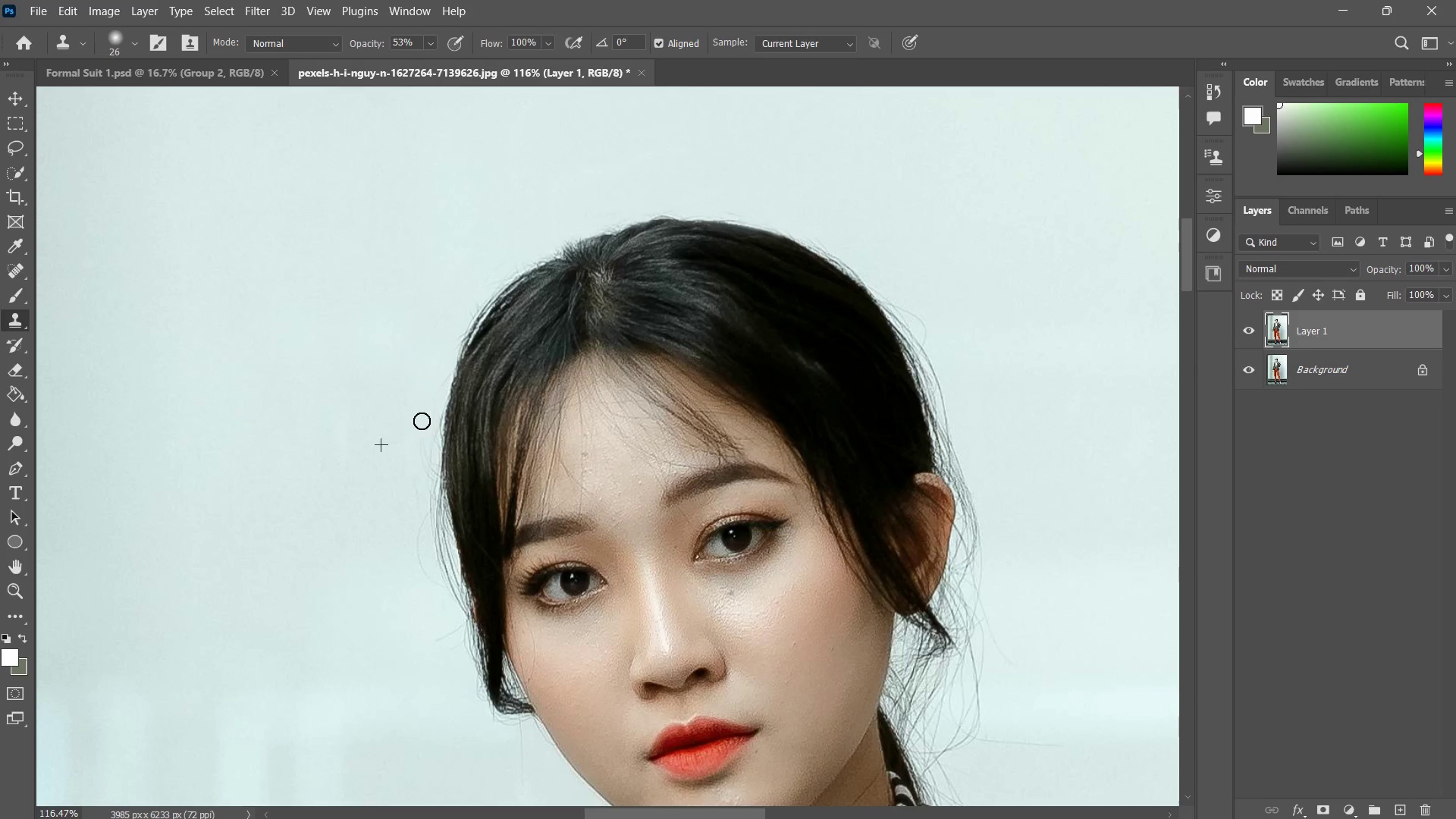 
left_click_drag(start_coordinate=[422, 422], to_coordinate=[422, 480])
 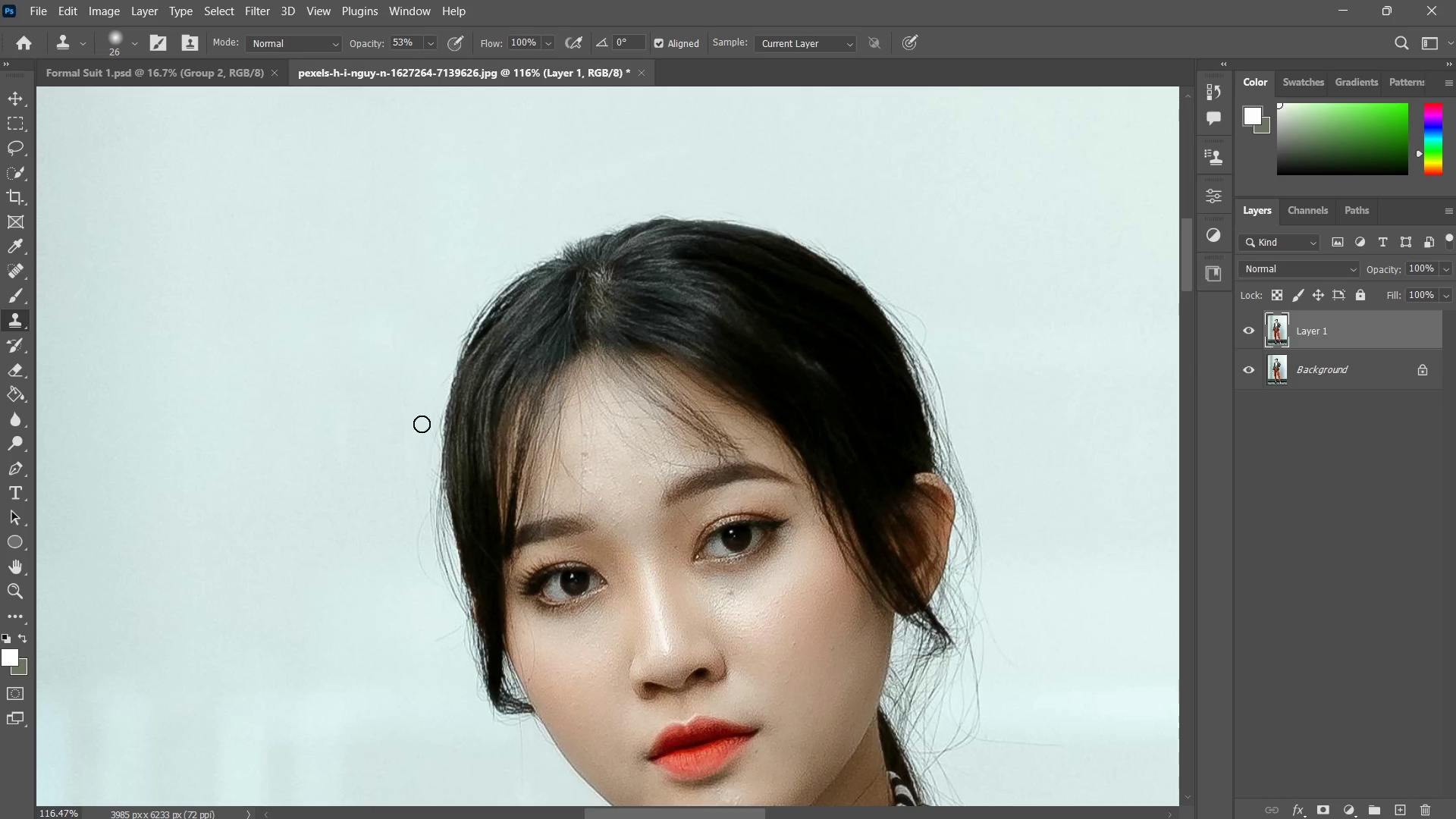 
left_click_drag(start_coordinate=[422, 425], to_coordinate=[422, 460])
 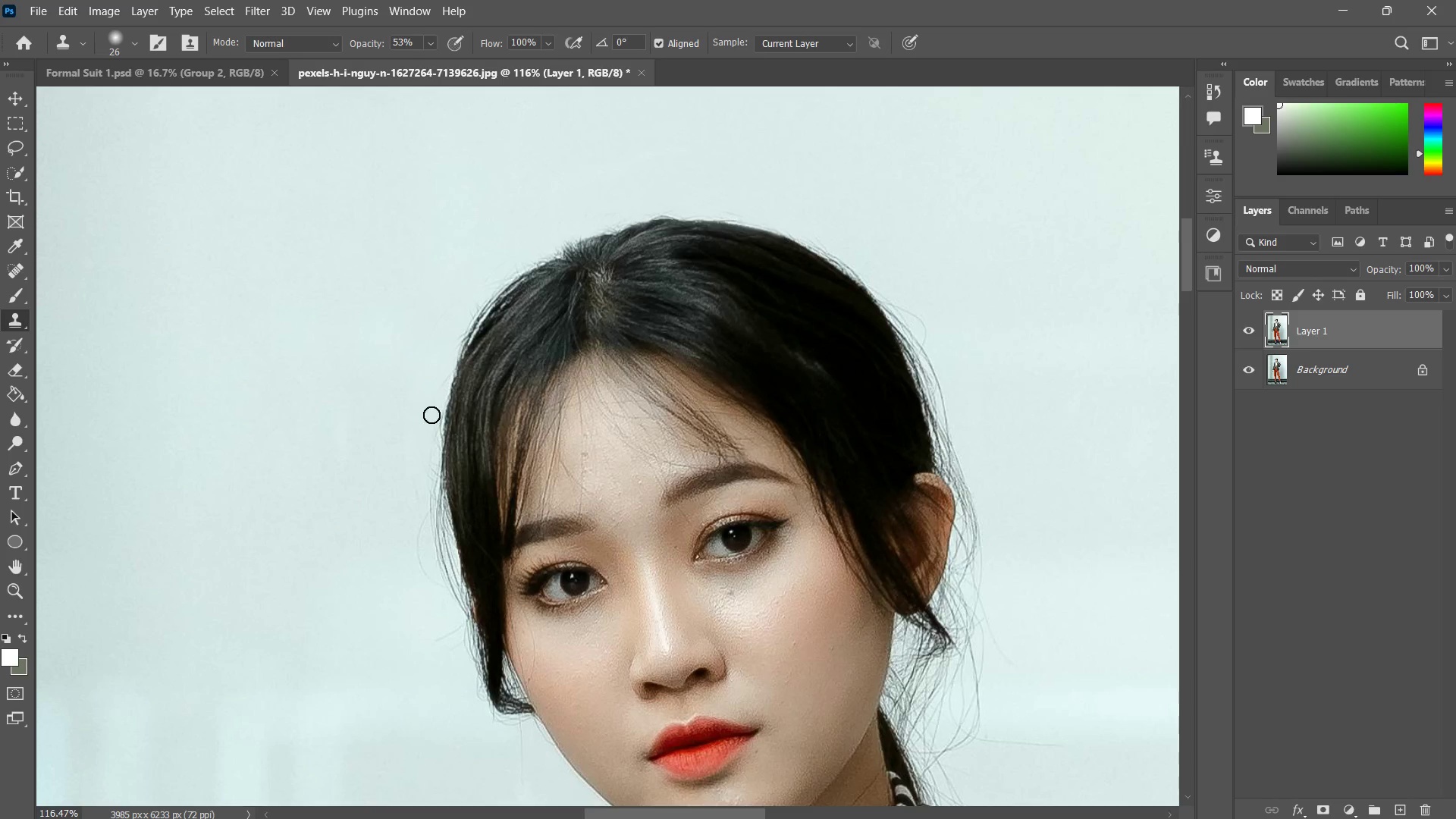 
left_click_drag(start_coordinate=[430, 420], to_coordinate=[423, 447])
 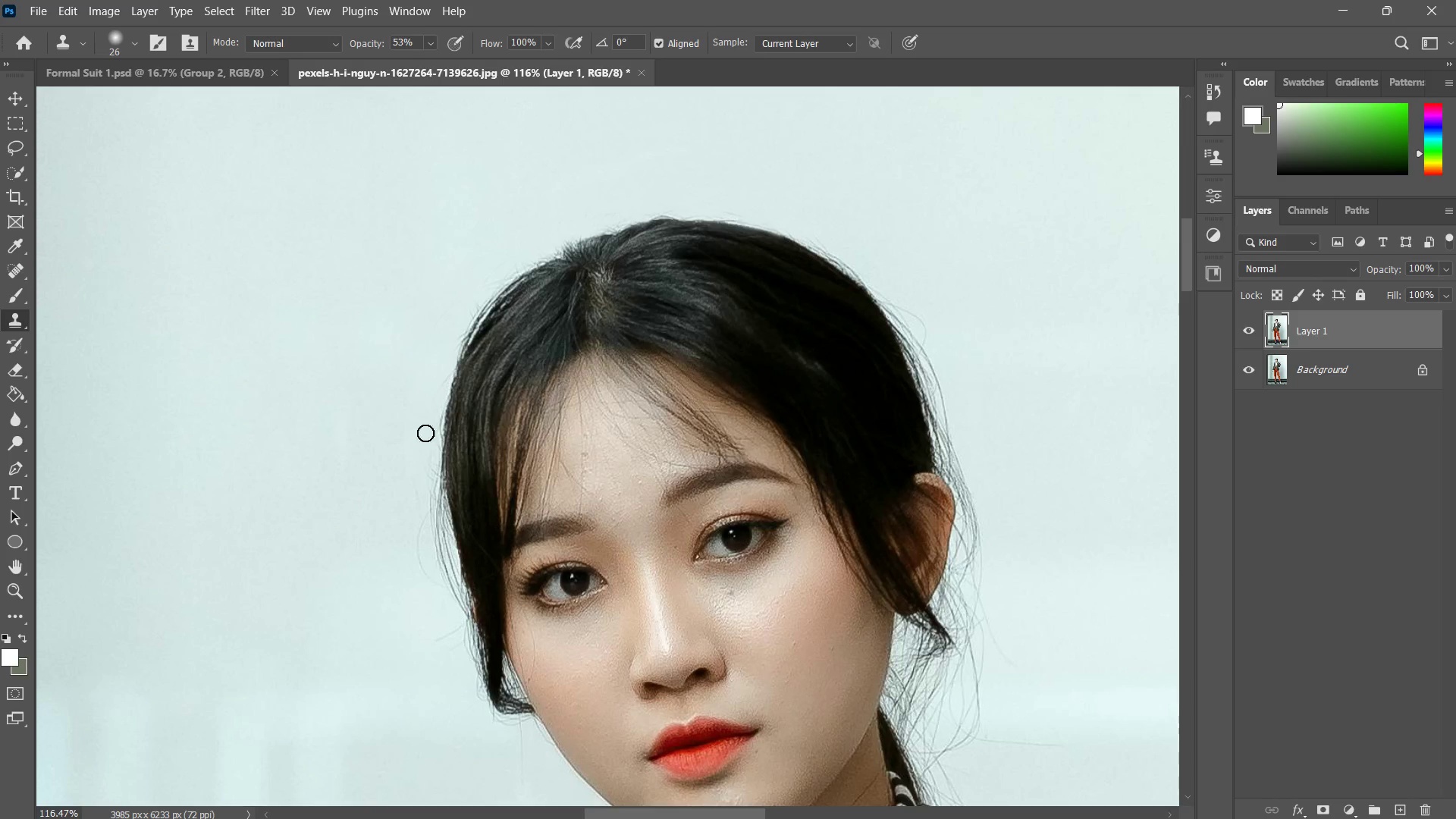 
left_click_drag(start_coordinate=[425, 424], to_coordinate=[419, 470])
 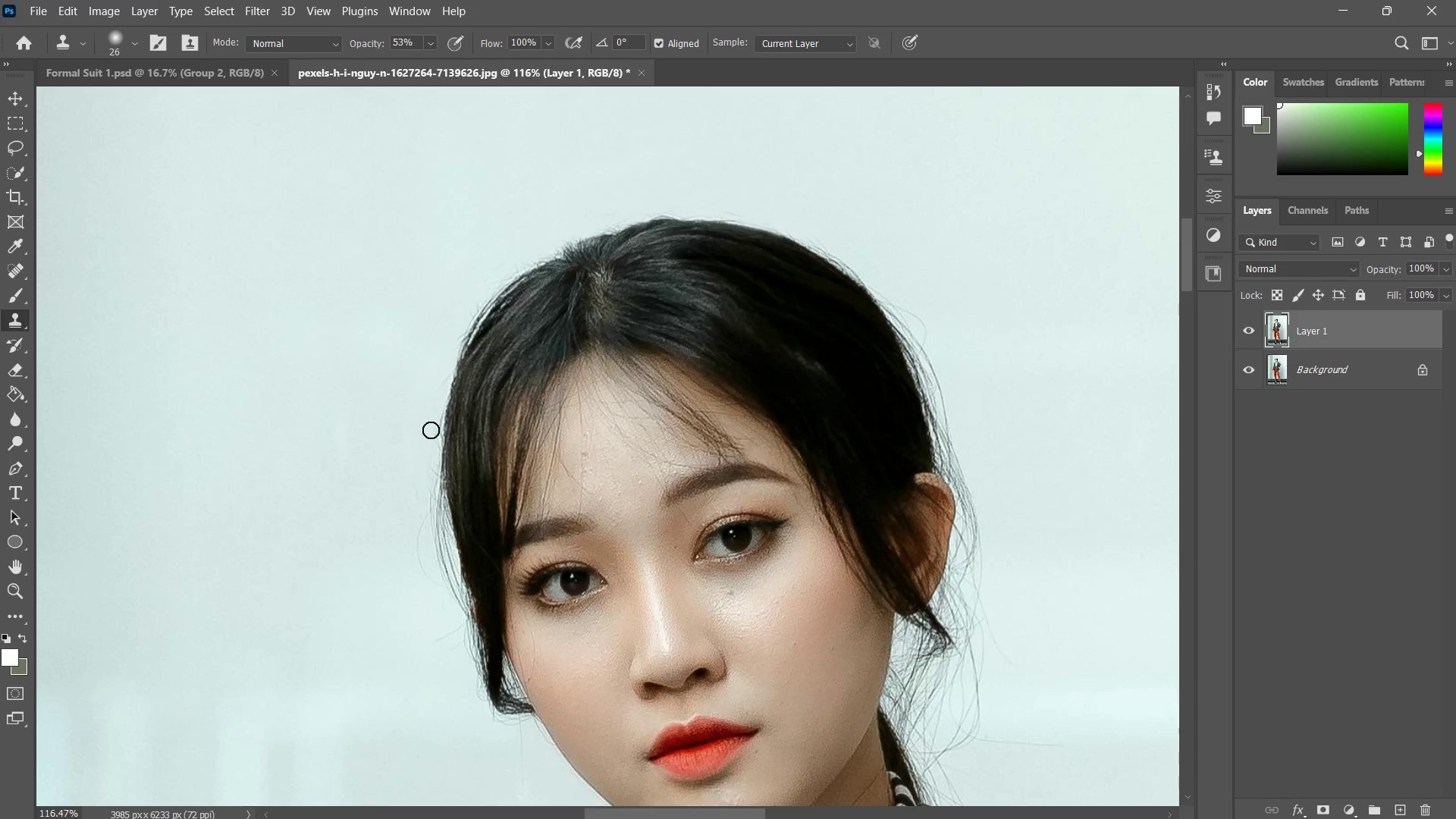 
left_click_drag(start_coordinate=[431, 438], to_coordinate=[425, 459])
 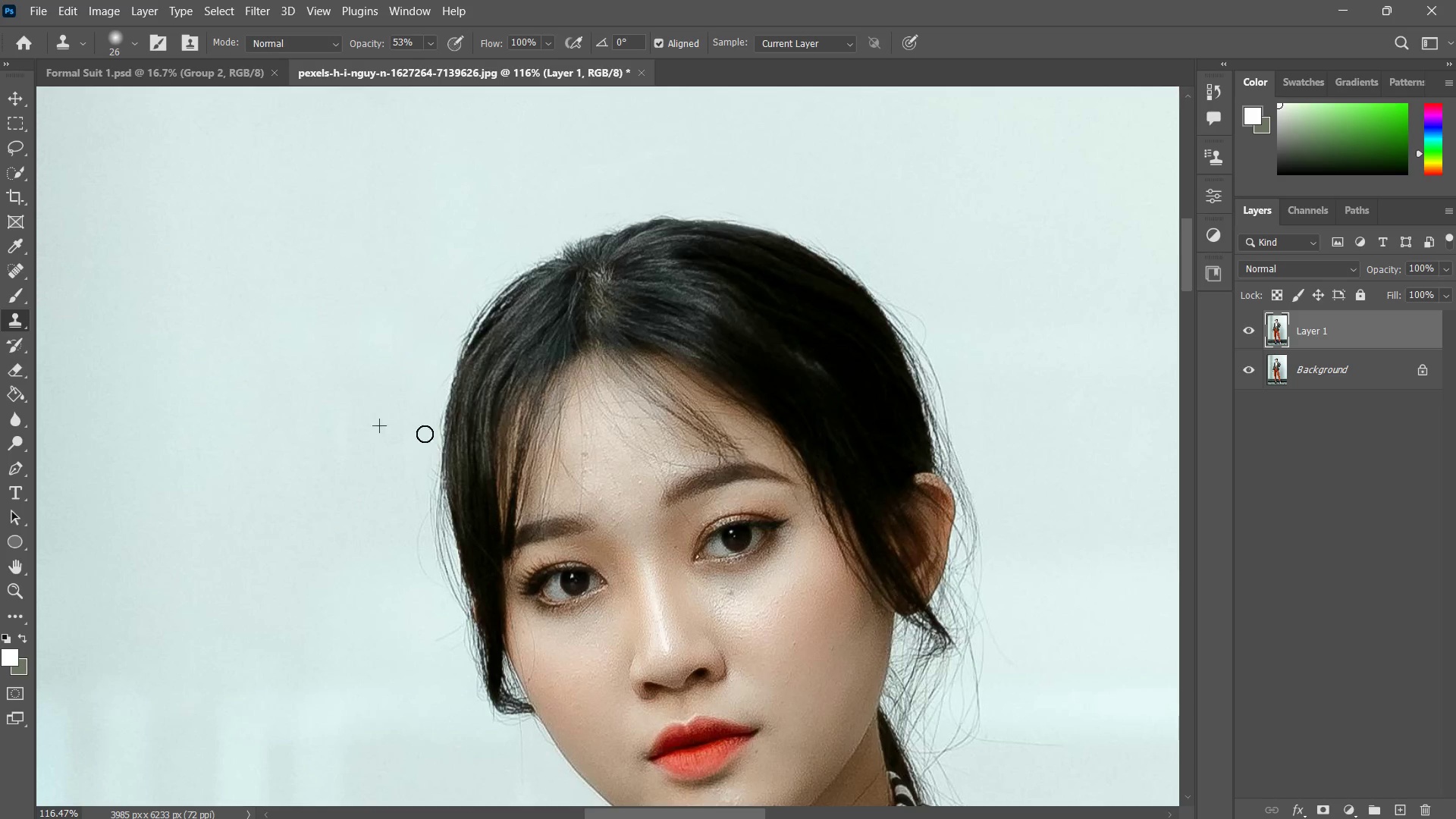 
left_click_drag(start_coordinate=[425, 433], to_coordinate=[425, 450])
 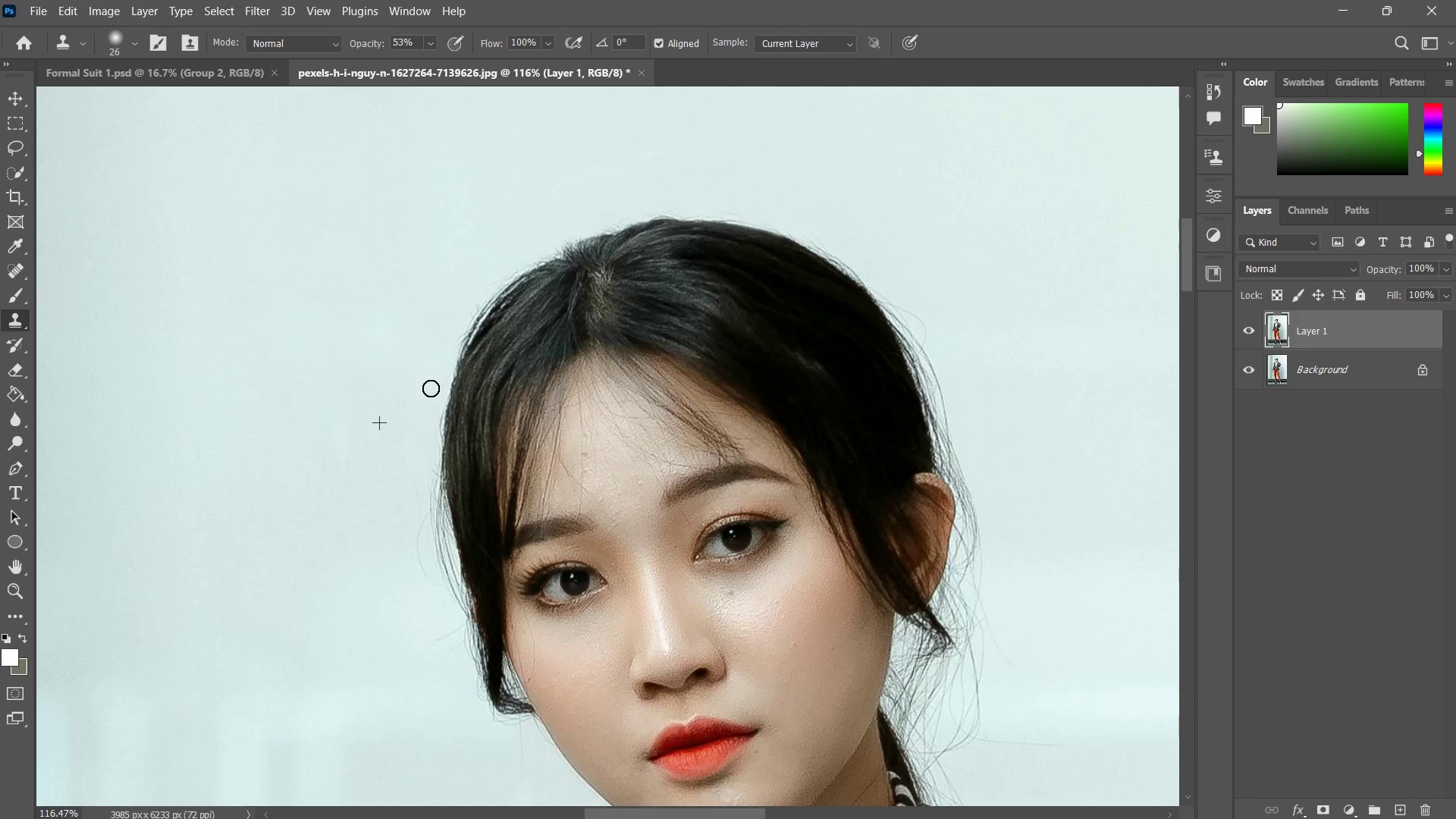 
left_click_drag(start_coordinate=[431, 393], to_coordinate=[428, 407])
 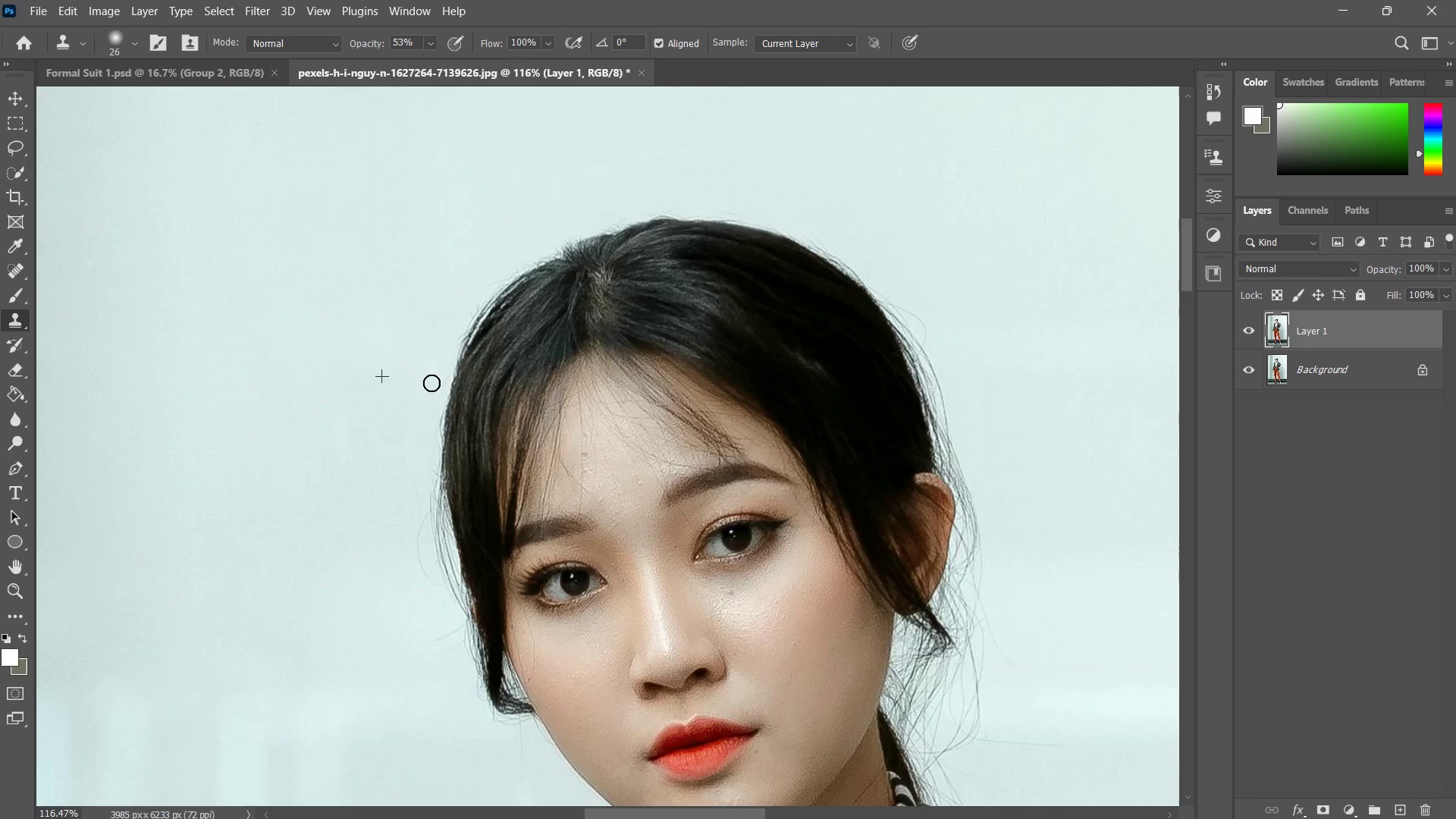 
left_click_drag(start_coordinate=[431, 383], to_coordinate=[435, 386])
 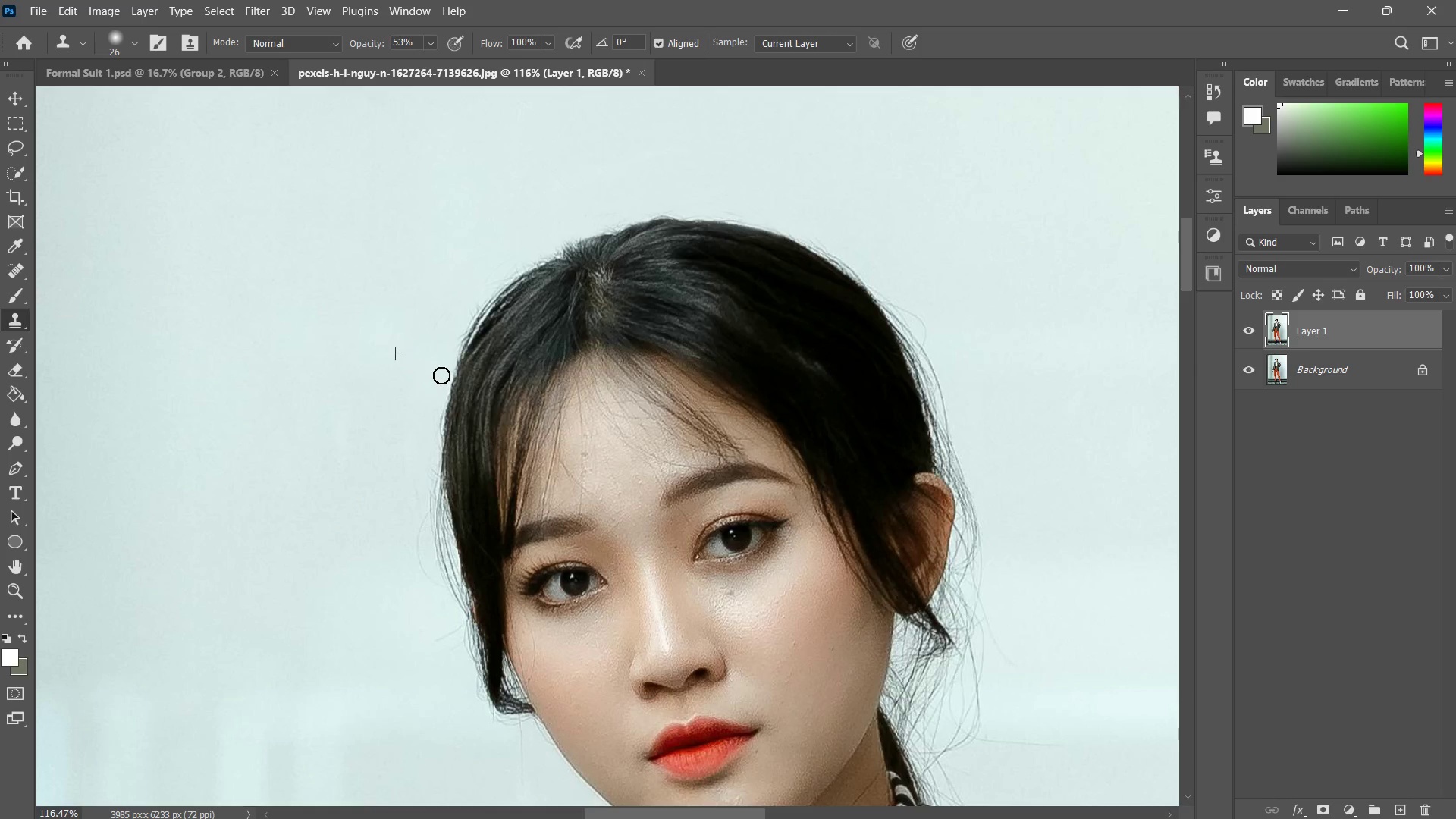 
left_click_drag(start_coordinate=[441, 375], to_coordinate=[438, 379])
 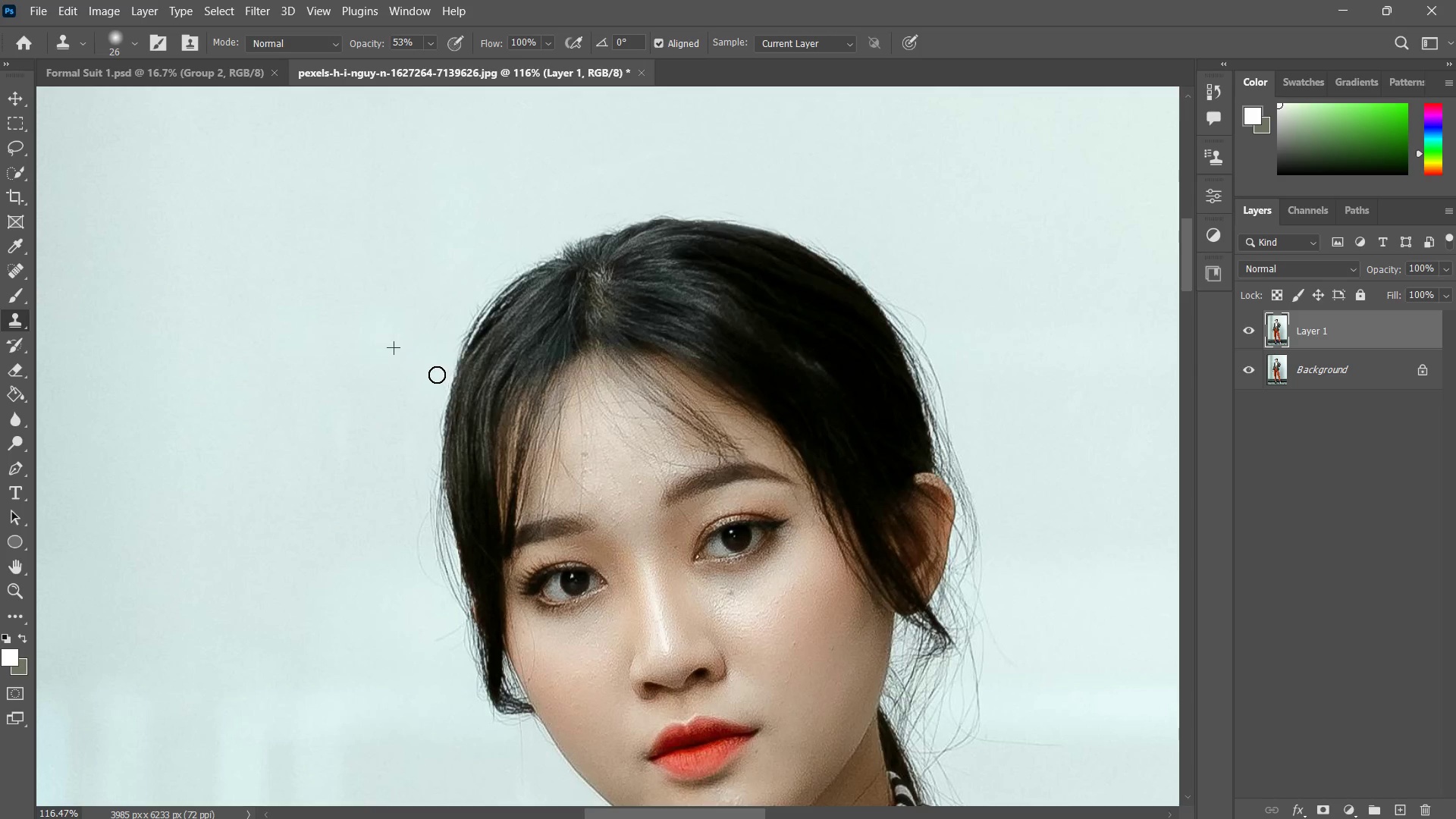 
left_click_drag(start_coordinate=[433, 380], to_coordinate=[415, 462])
 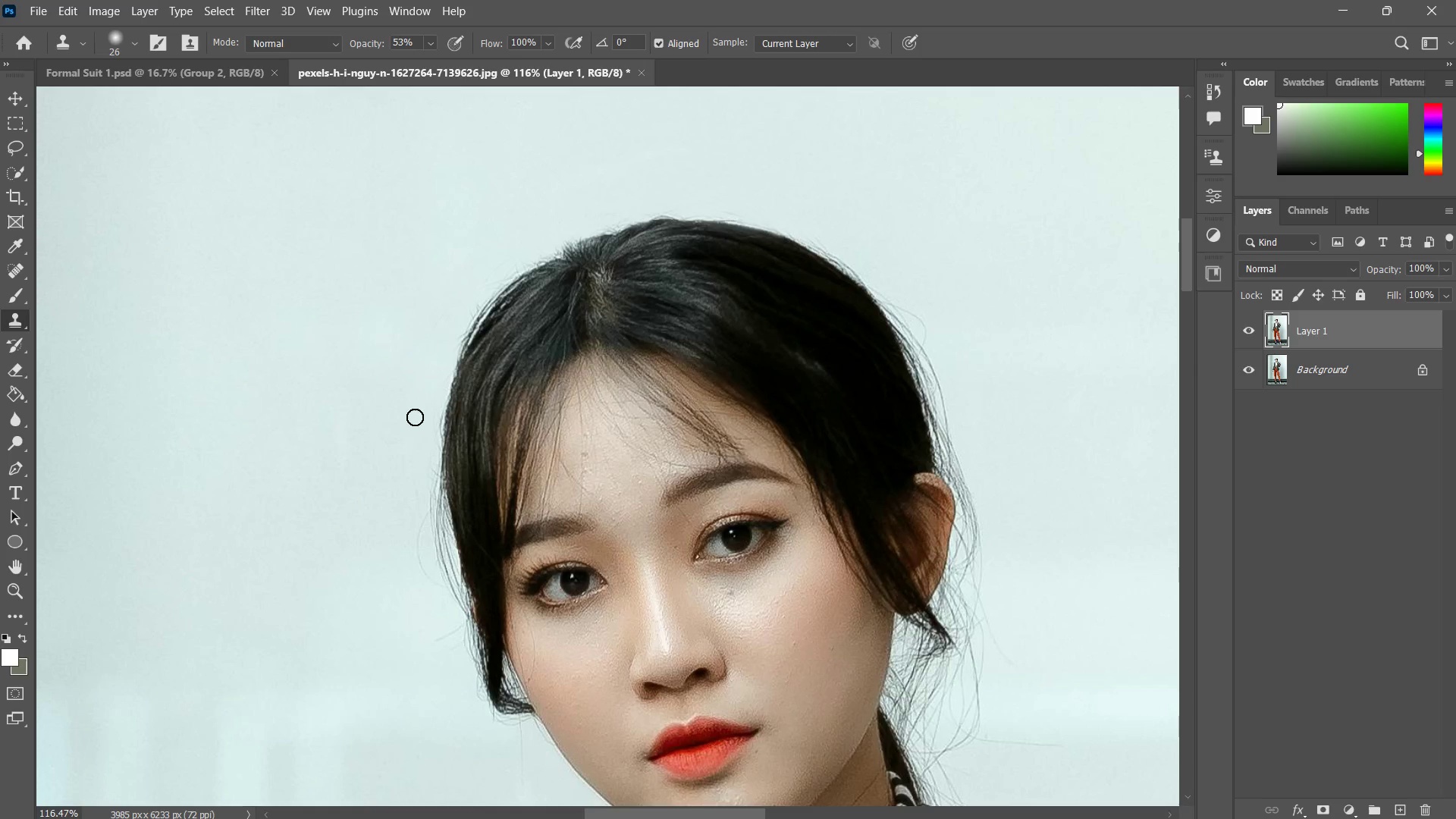 
left_click_drag(start_coordinate=[416, 431], to_coordinate=[429, 504])
 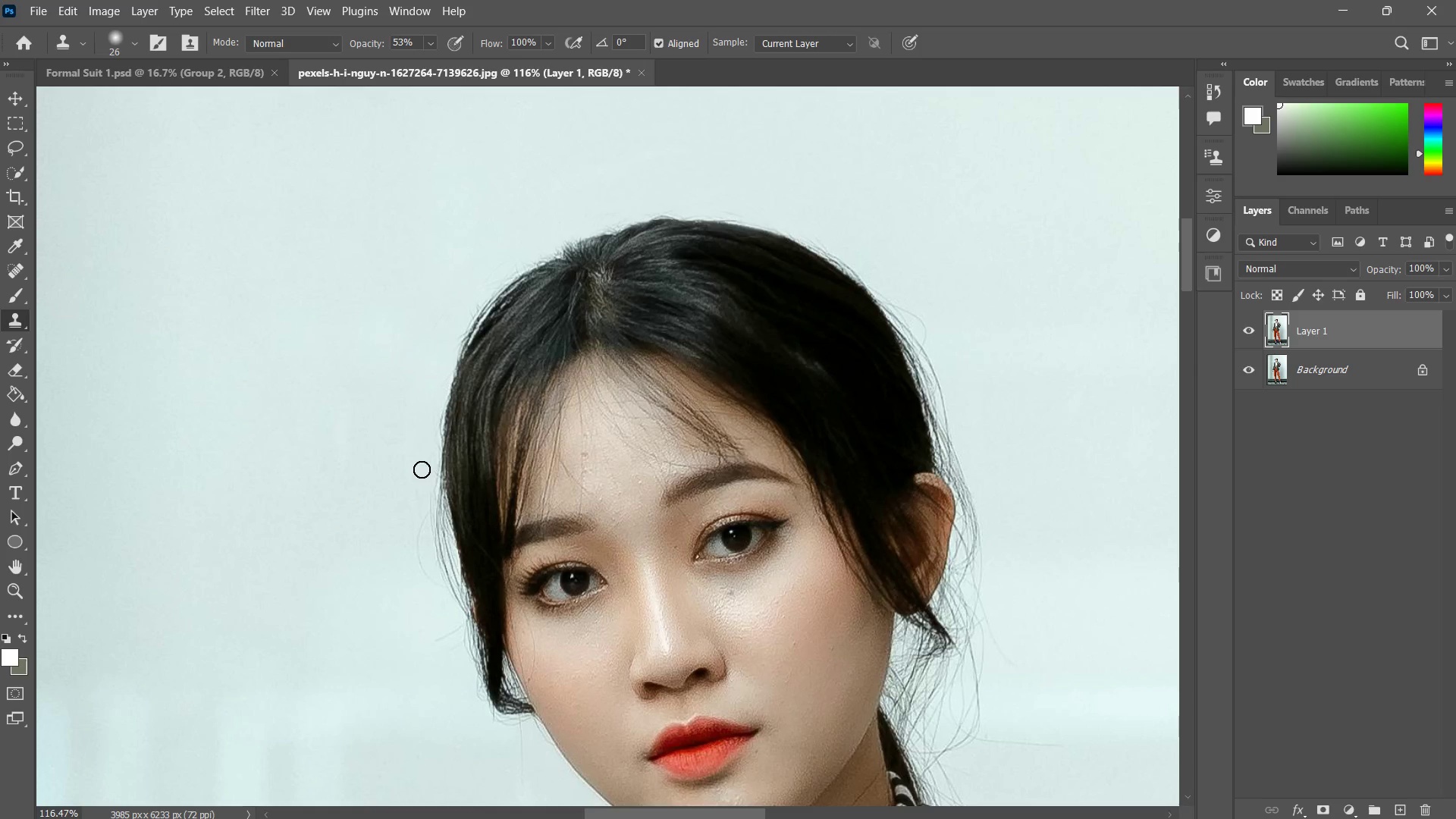 
left_click_drag(start_coordinate=[422, 472], to_coordinate=[422, 519])
 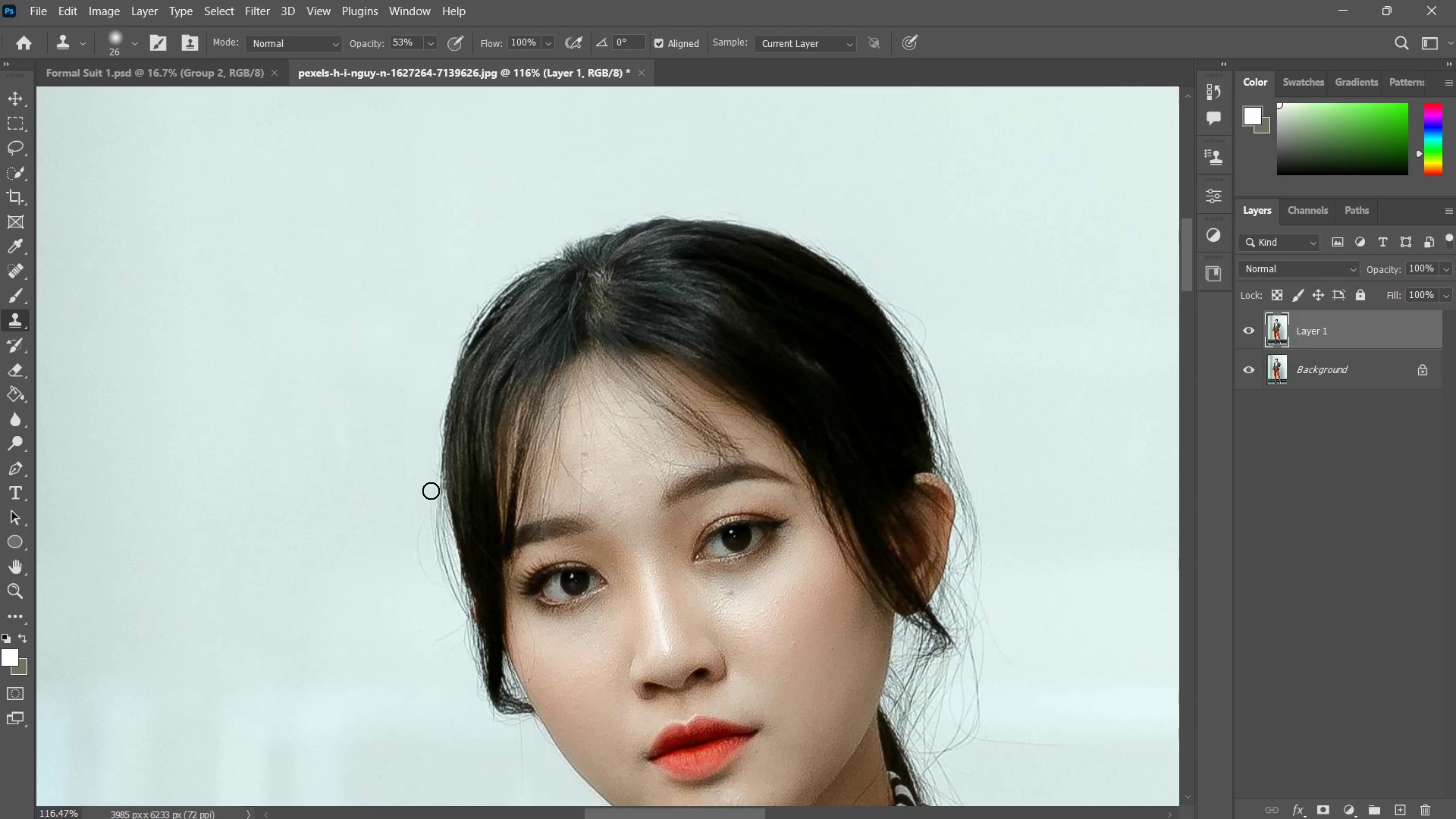 
left_click_drag(start_coordinate=[431, 483], to_coordinate=[428, 539])
 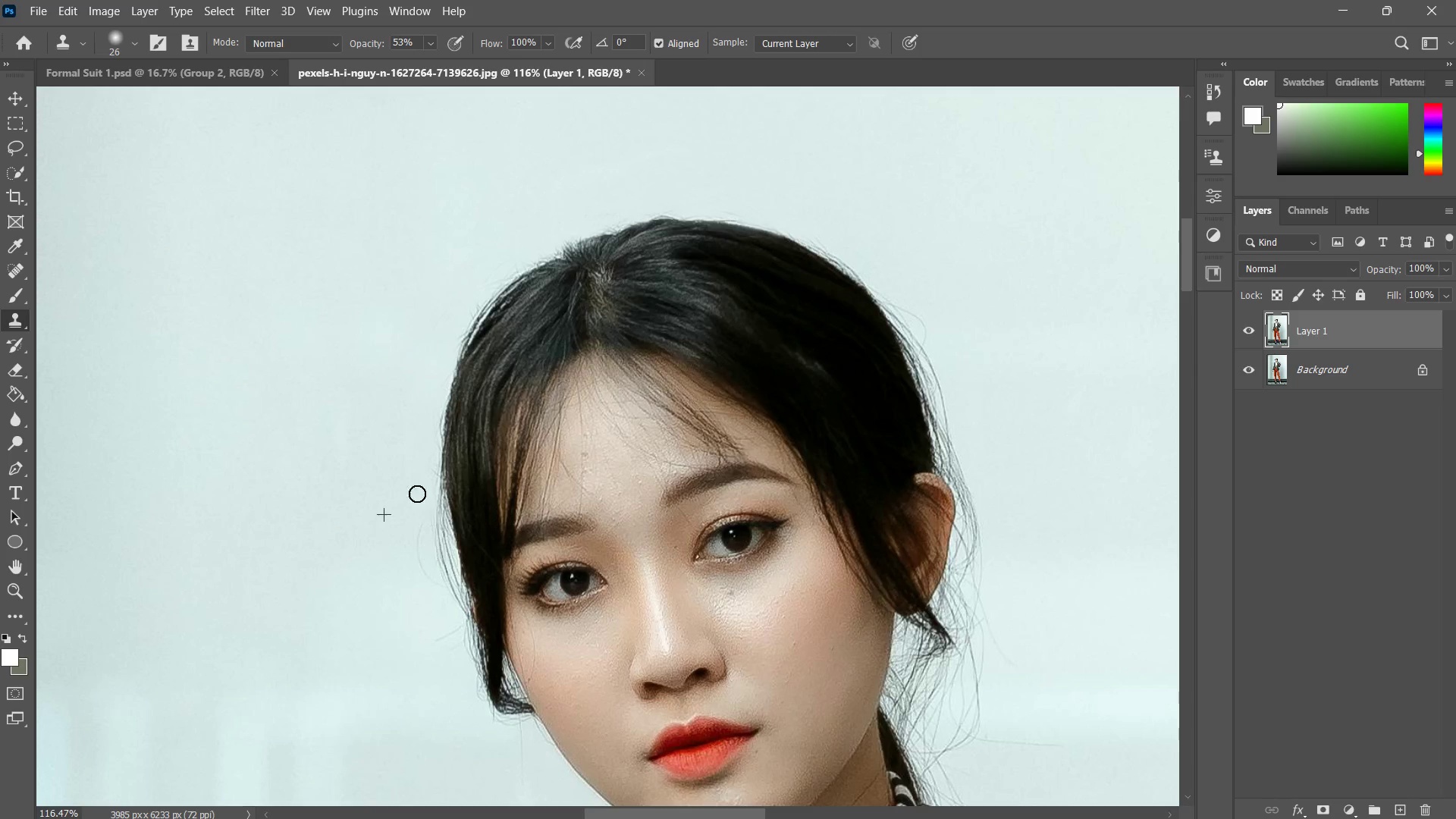 
left_click_drag(start_coordinate=[417, 495], to_coordinate=[421, 562])
 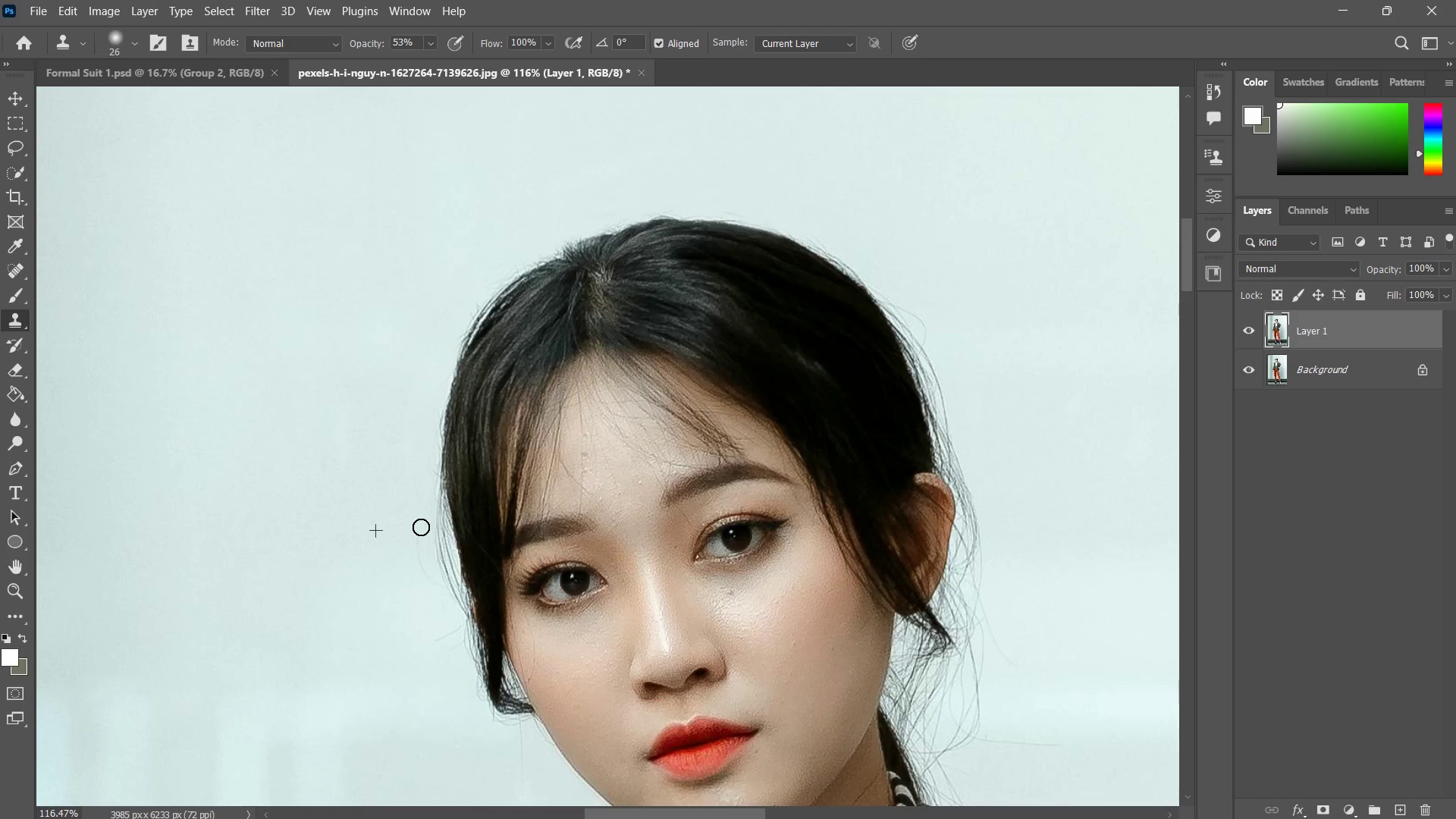 
left_click_drag(start_coordinate=[421, 519], to_coordinate=[421, 578])
 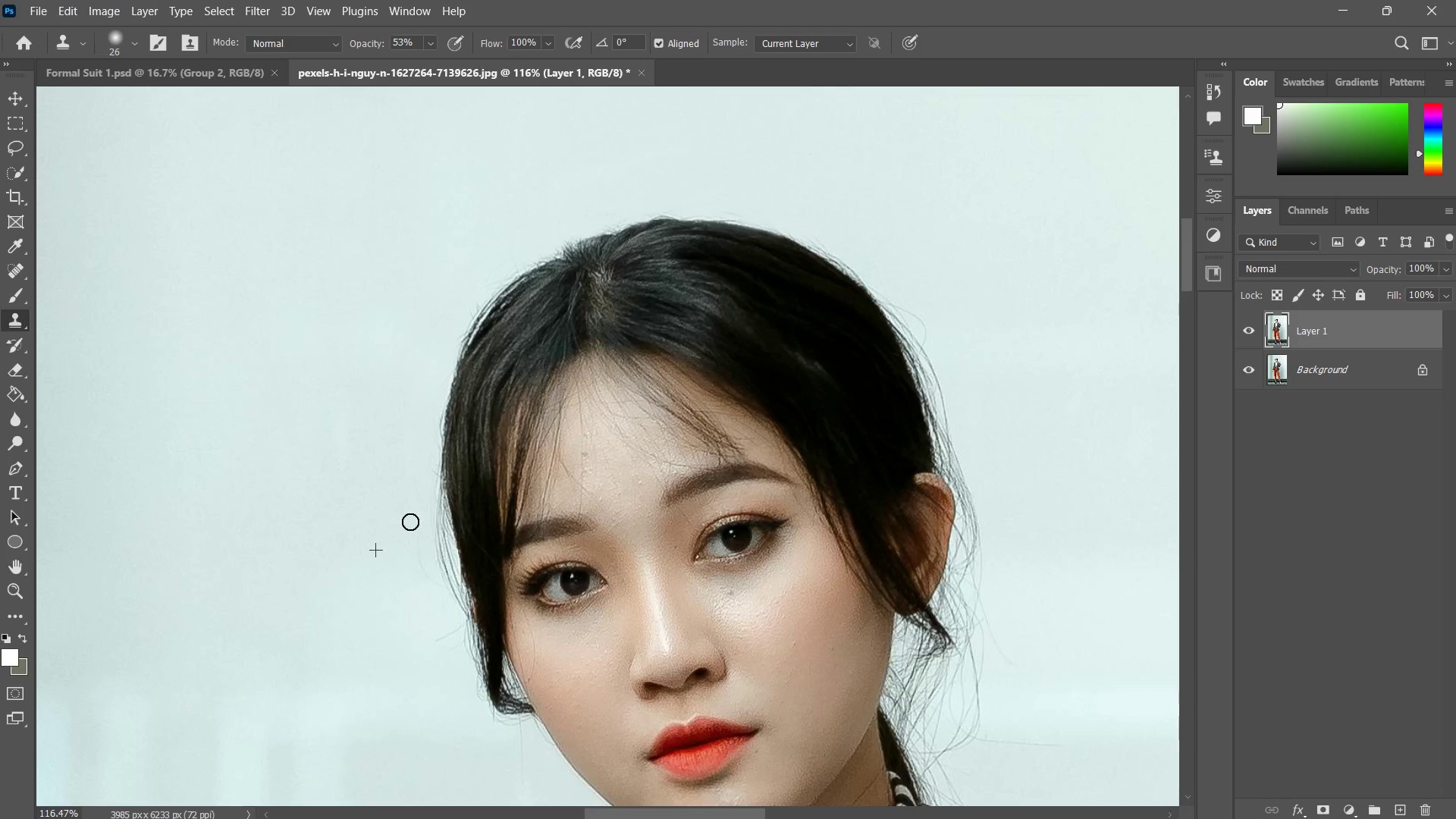 
left_click_drag(start_coordinate=[410, 523], to_coordinate=[425, 581])
 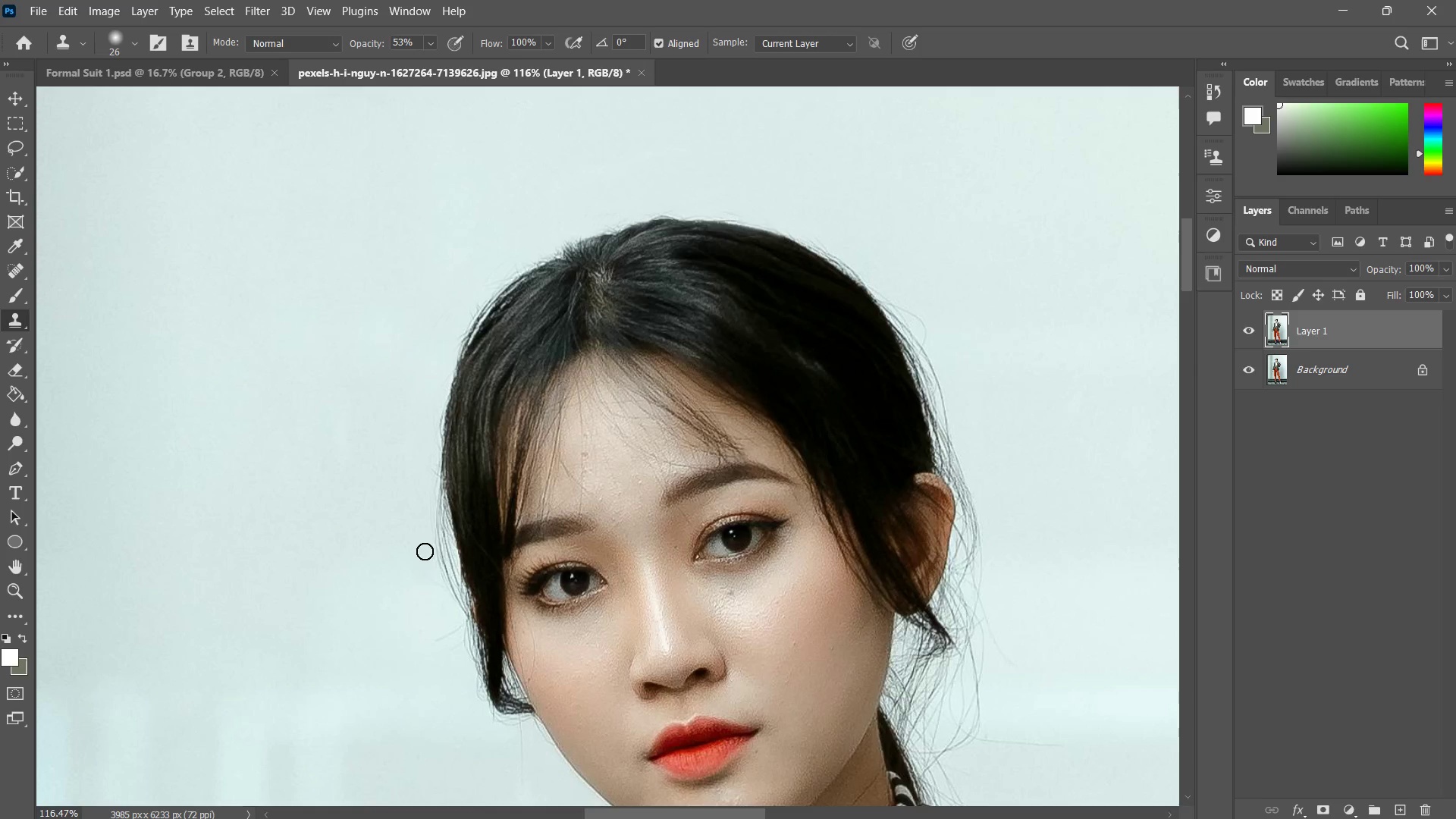 
left_click_drag(start_coordinate=[425, 548], to_coordinate=[433, 588])
 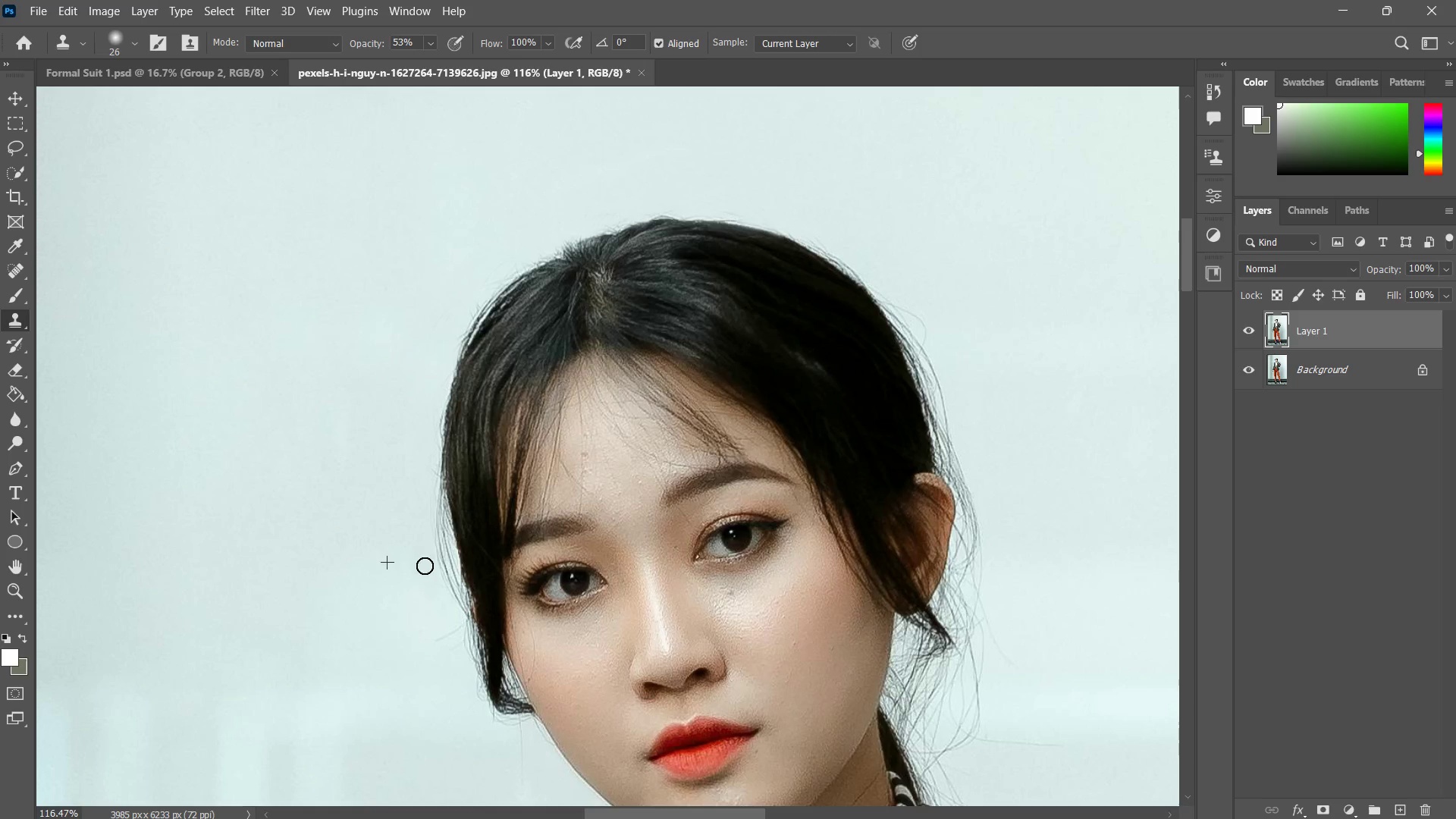 
left_click_drag(start_coordinate=[425, 566], to_coordinate=[438, 595])
 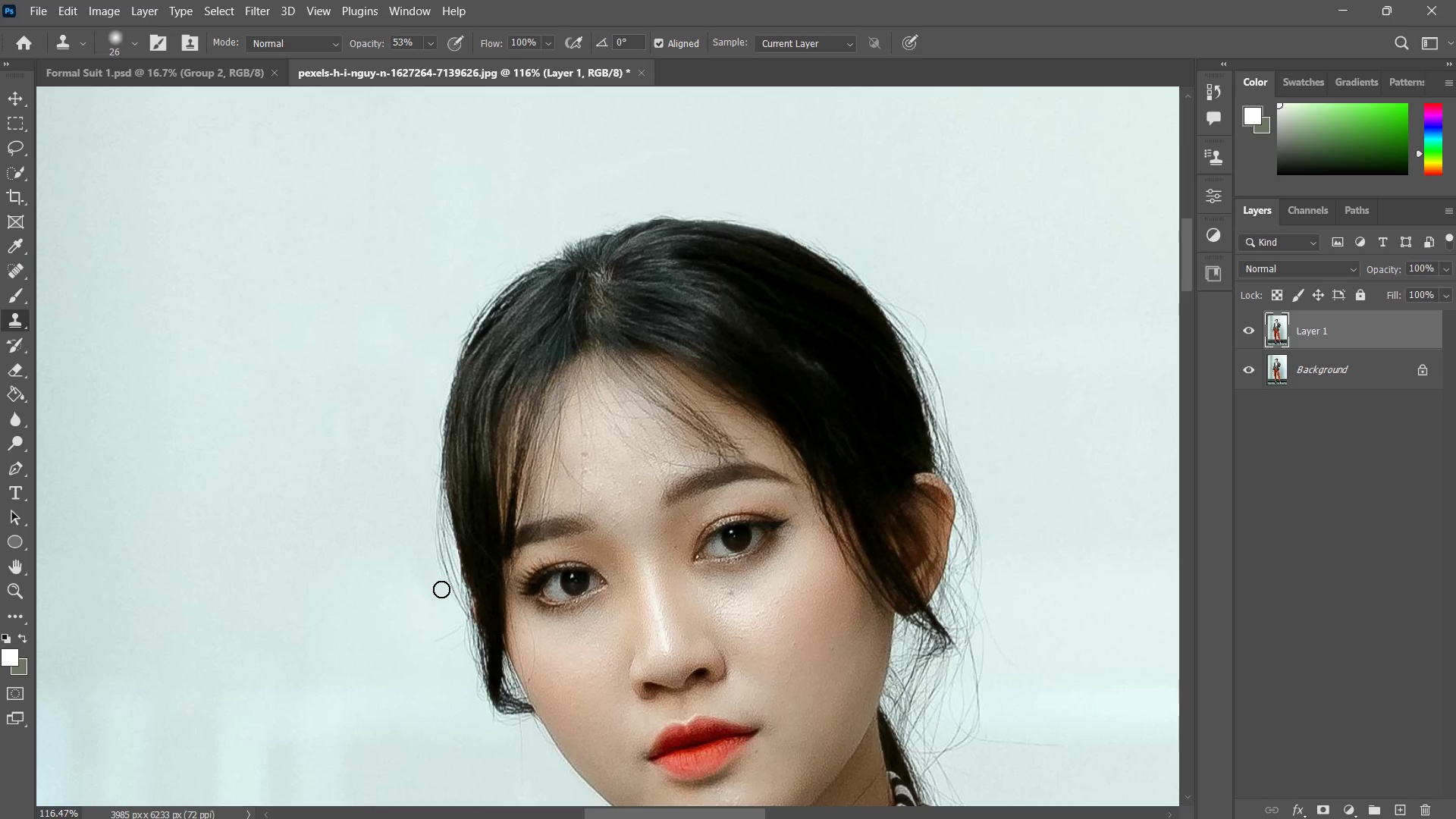 
left_click_drag(start_coordinate=[445, 595], to_coordinate=[419, 562])
 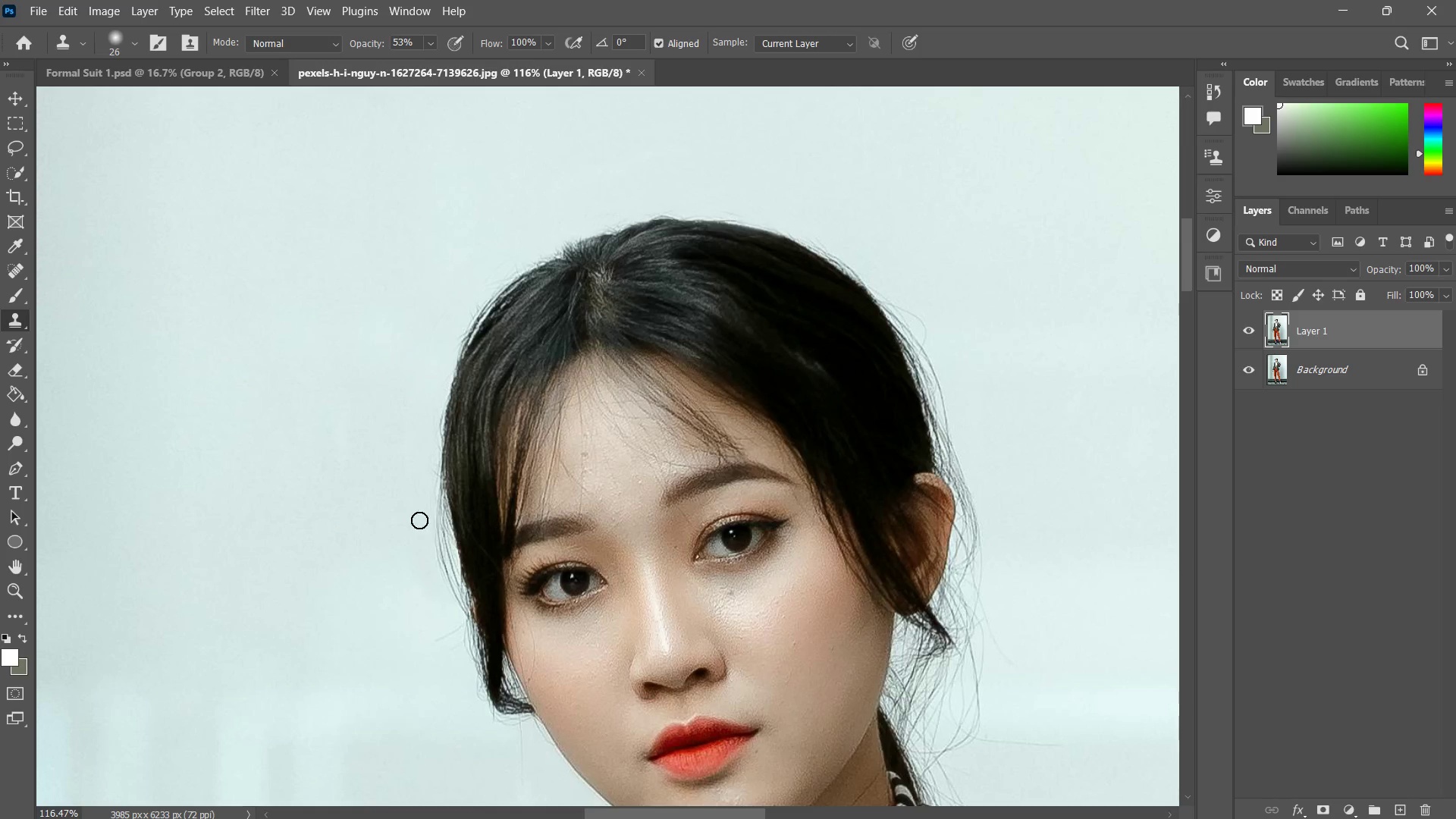 
left_click_drag(start_coordinate=[424, 541], to_coordinate=[432, 568])
 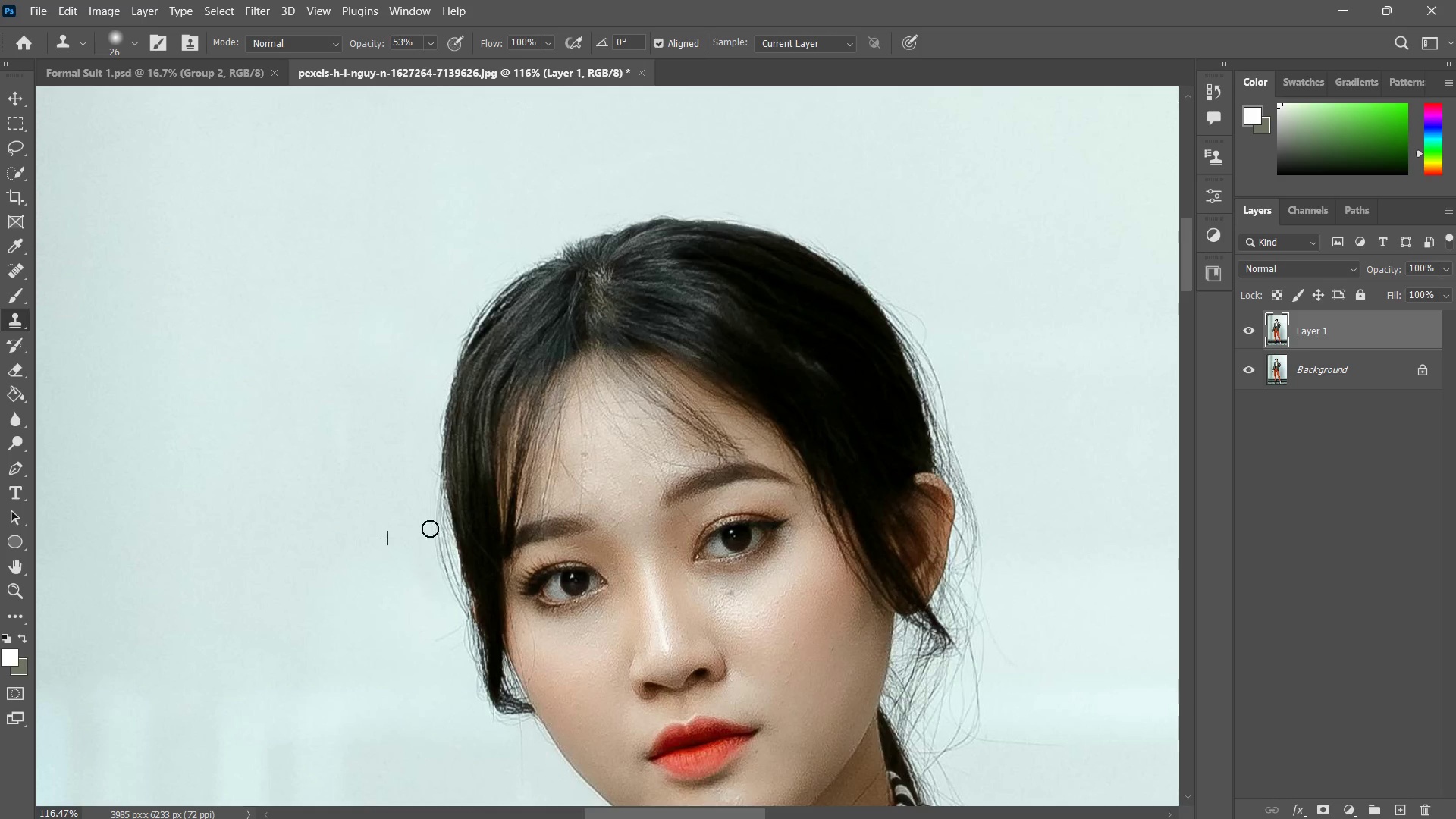 
left_click_drag(start_coordinate=[429, 532], to_coordinate=[427, 570])
 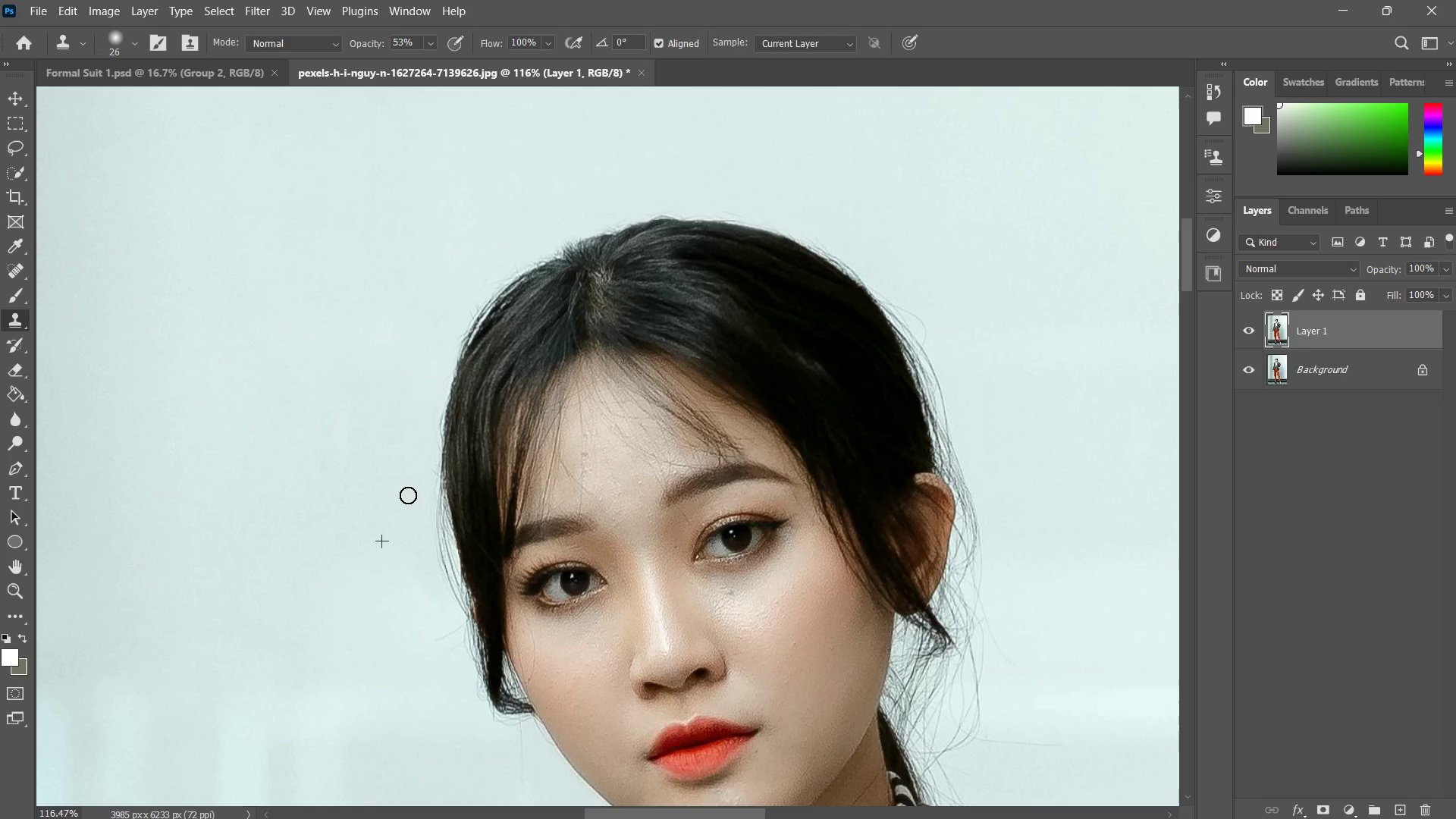 
left_click_drag(start_coordinate=[406, 493], to_coordinate=[406, 517])
 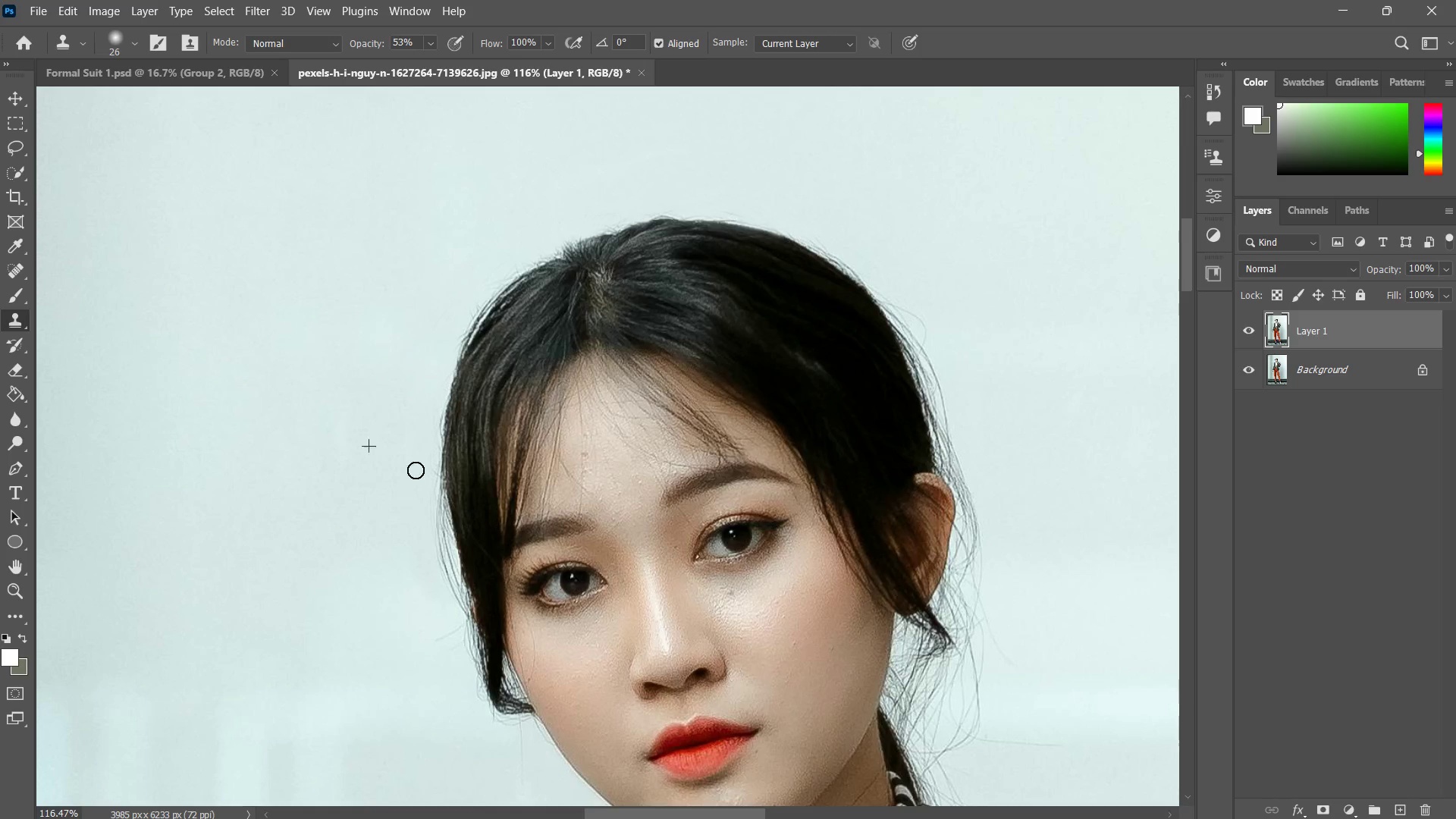 
left_click_drag(start_coordinate=[415, 483], to_coordinate=[406, 526])
 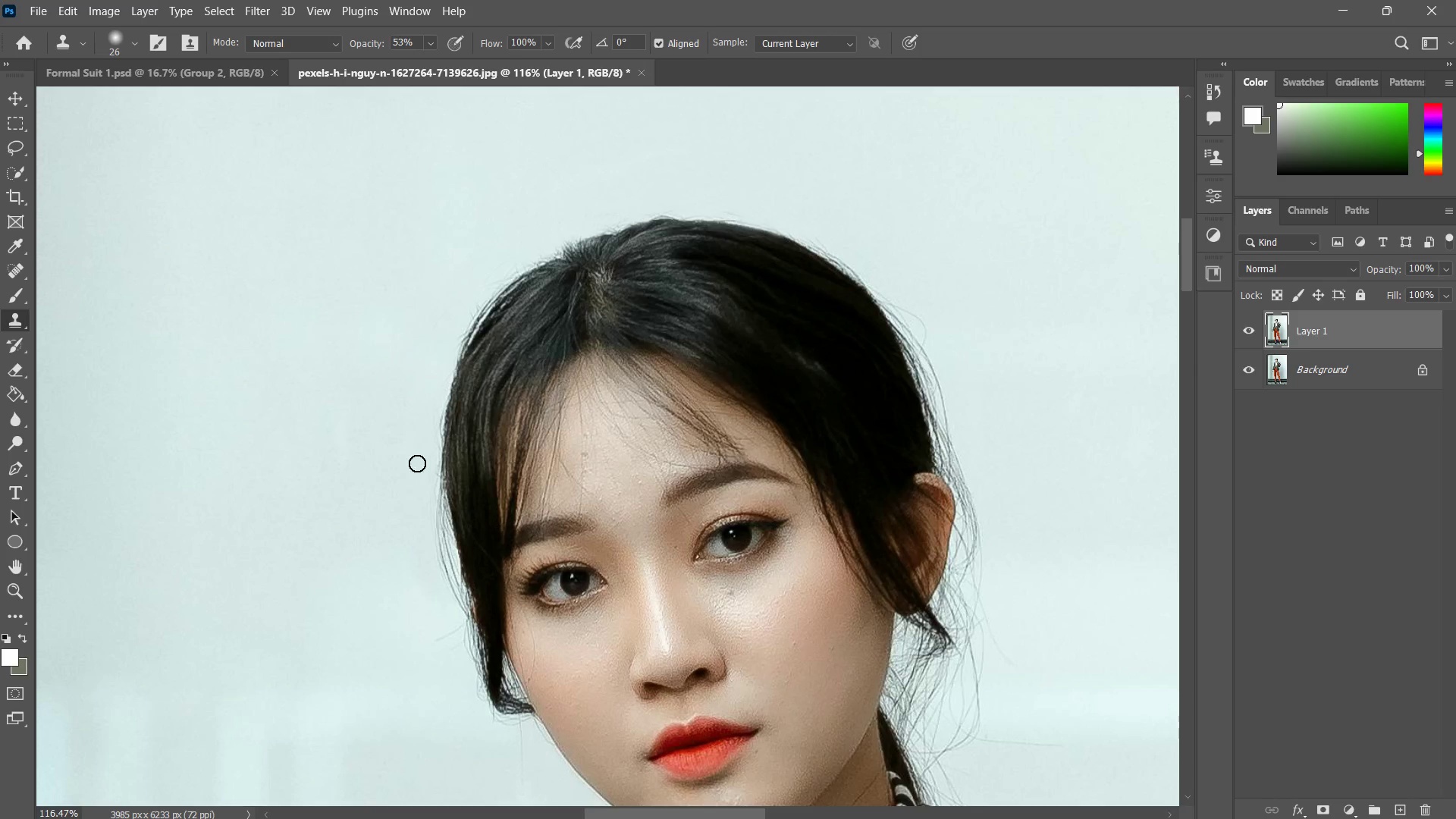 
left_click_drag(start_coordinate=[417, 471], to_coordinate=[417, 481])
 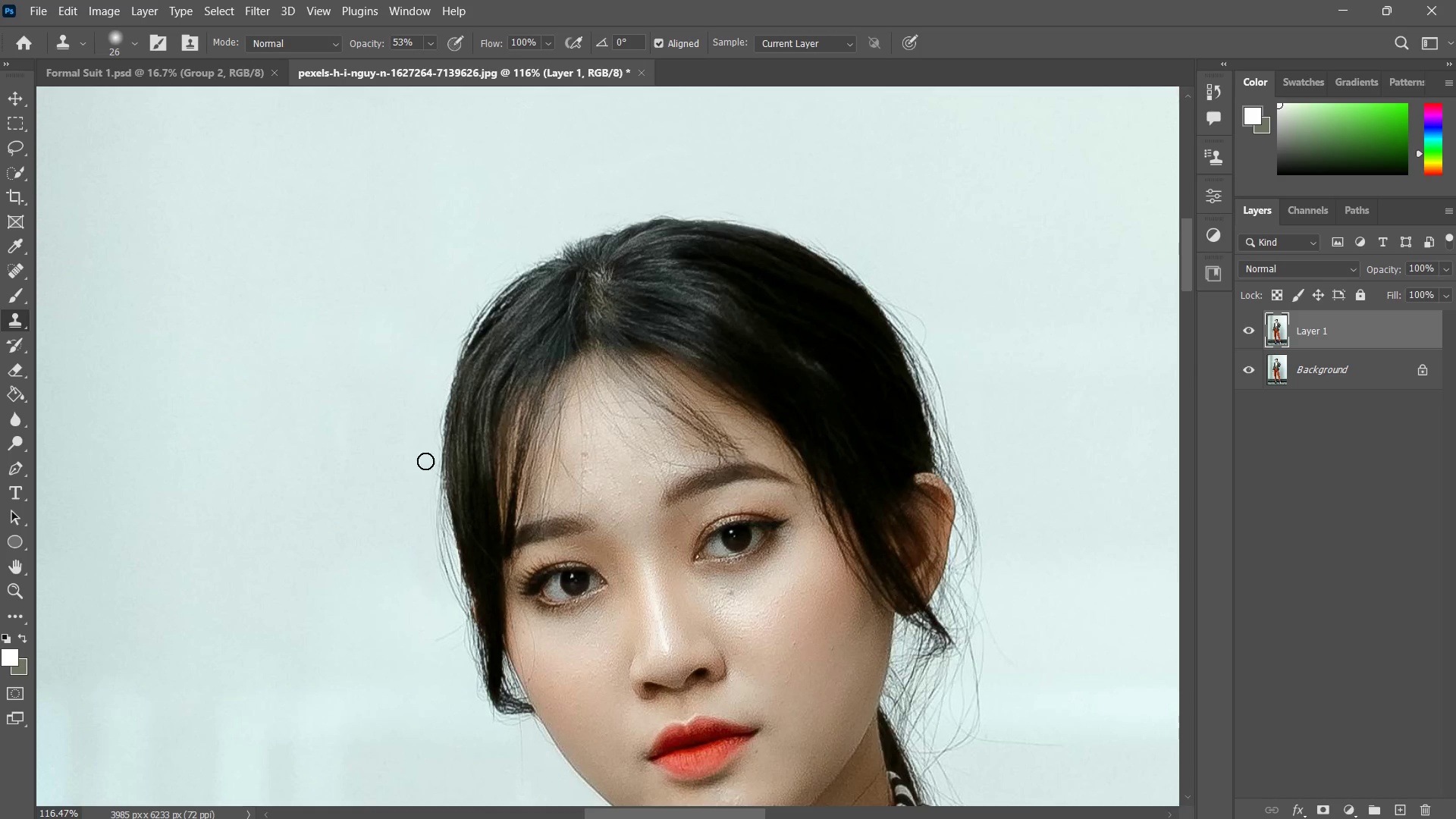 
left_click_drag(start_coordinate=[425, 466], to_coordinate=[423, 478])
 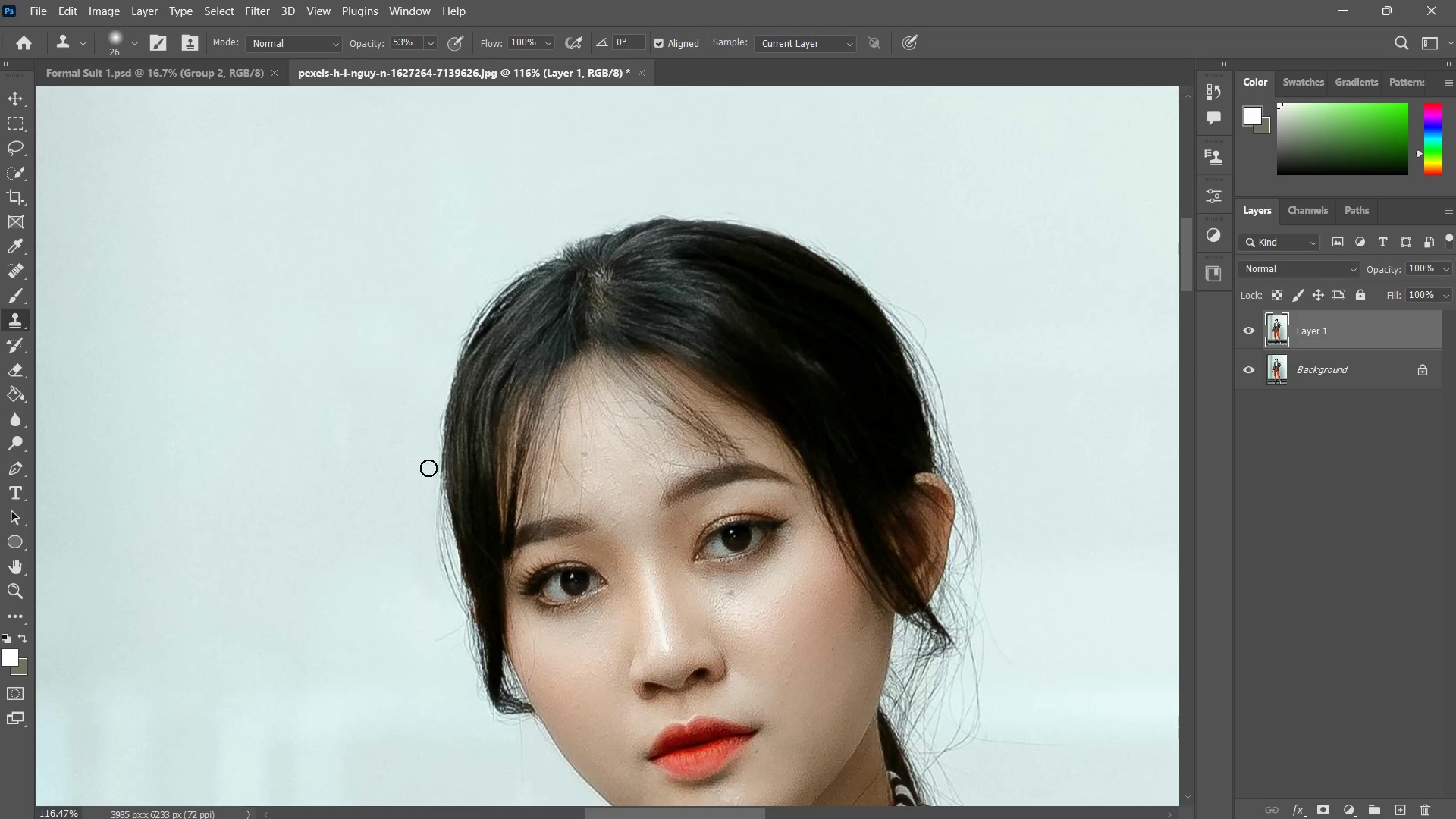 
left_click_drag(start_coordinate=[429, 463], to_coordinate=[429, 466])
 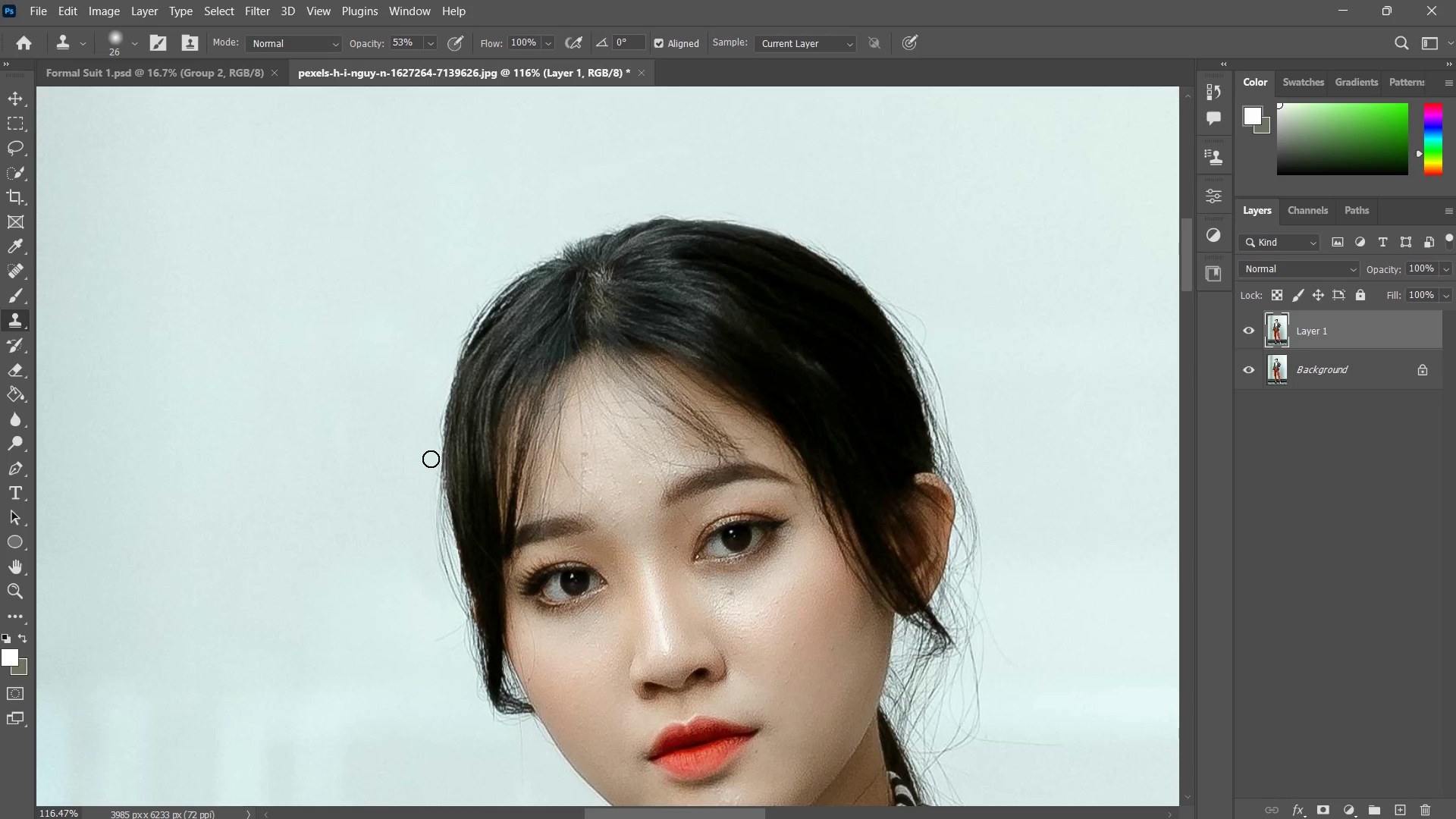 
triple_click([431, 458])
 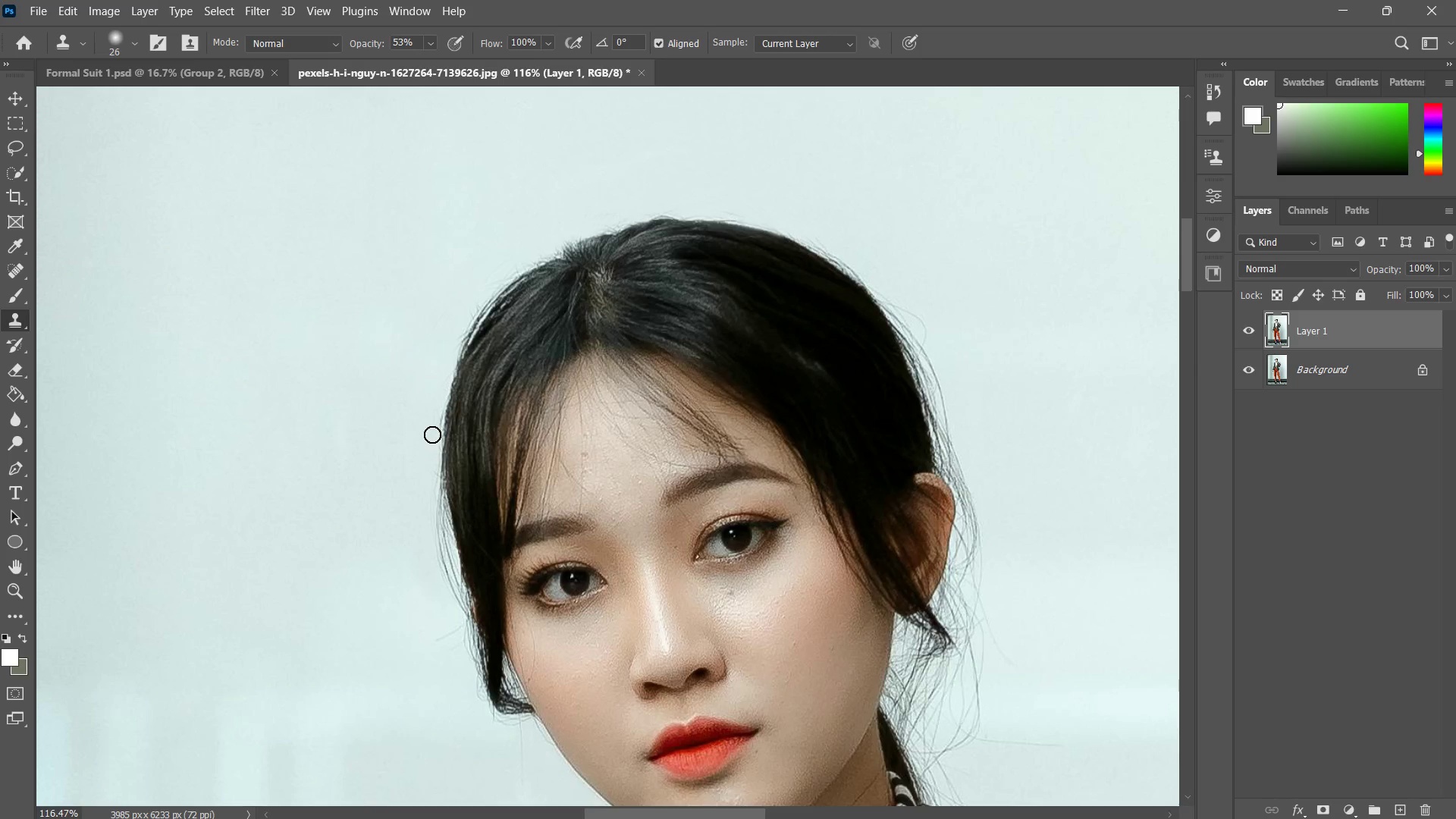 
left_click_drag(start_coordinate=[432, 435], to_coordinate=[431, 440])
 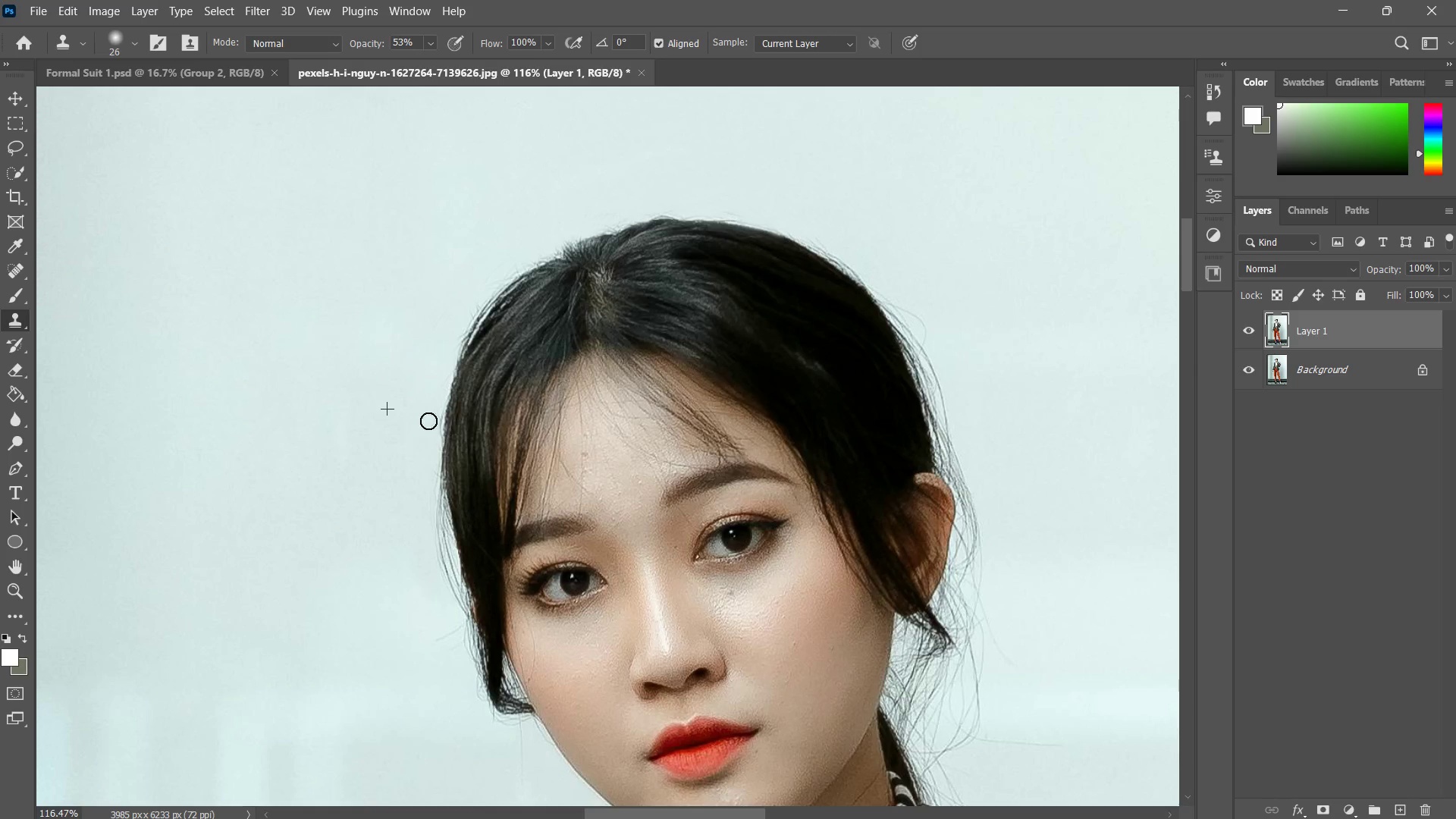 
left_click_drag(start_coordinate=[428, 421], to_coordinate=[427, 428])
 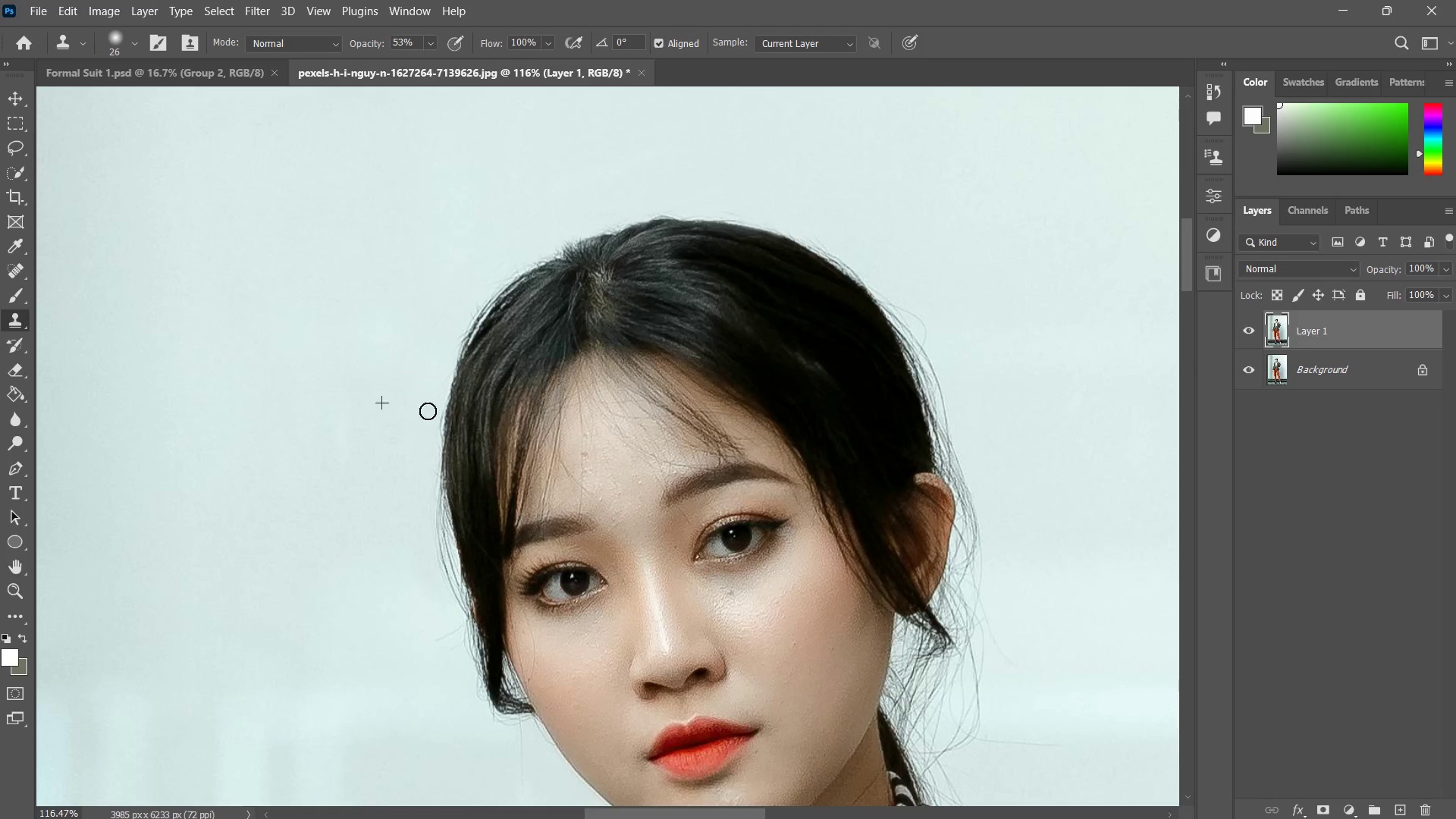 
left_click_drag(start_coordinate=[429, 411], to_coordinate=[430, 422])
 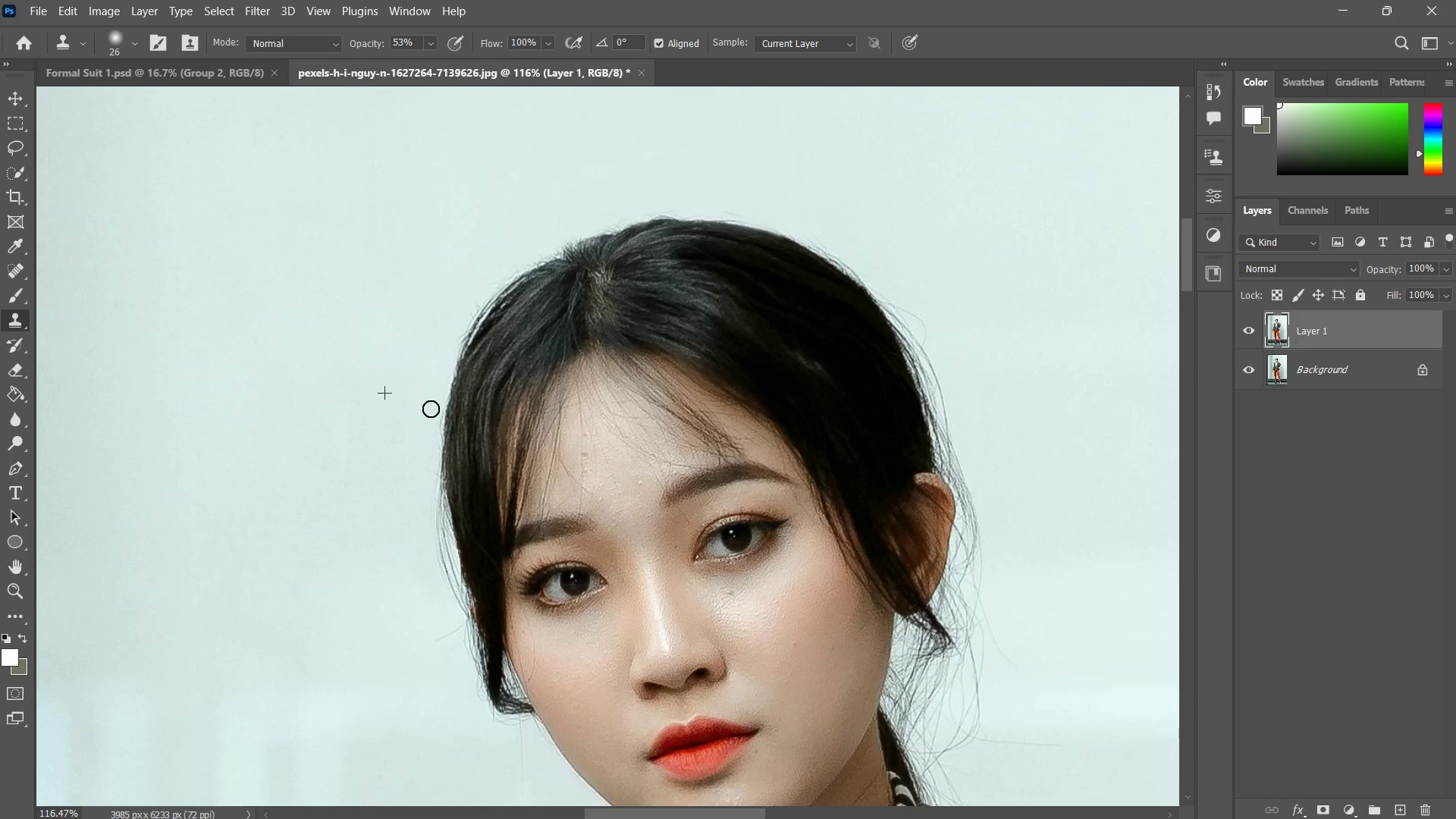 
left_click_drag(start_coordinate=[431, 409], to_coordinate=[431, 413])
 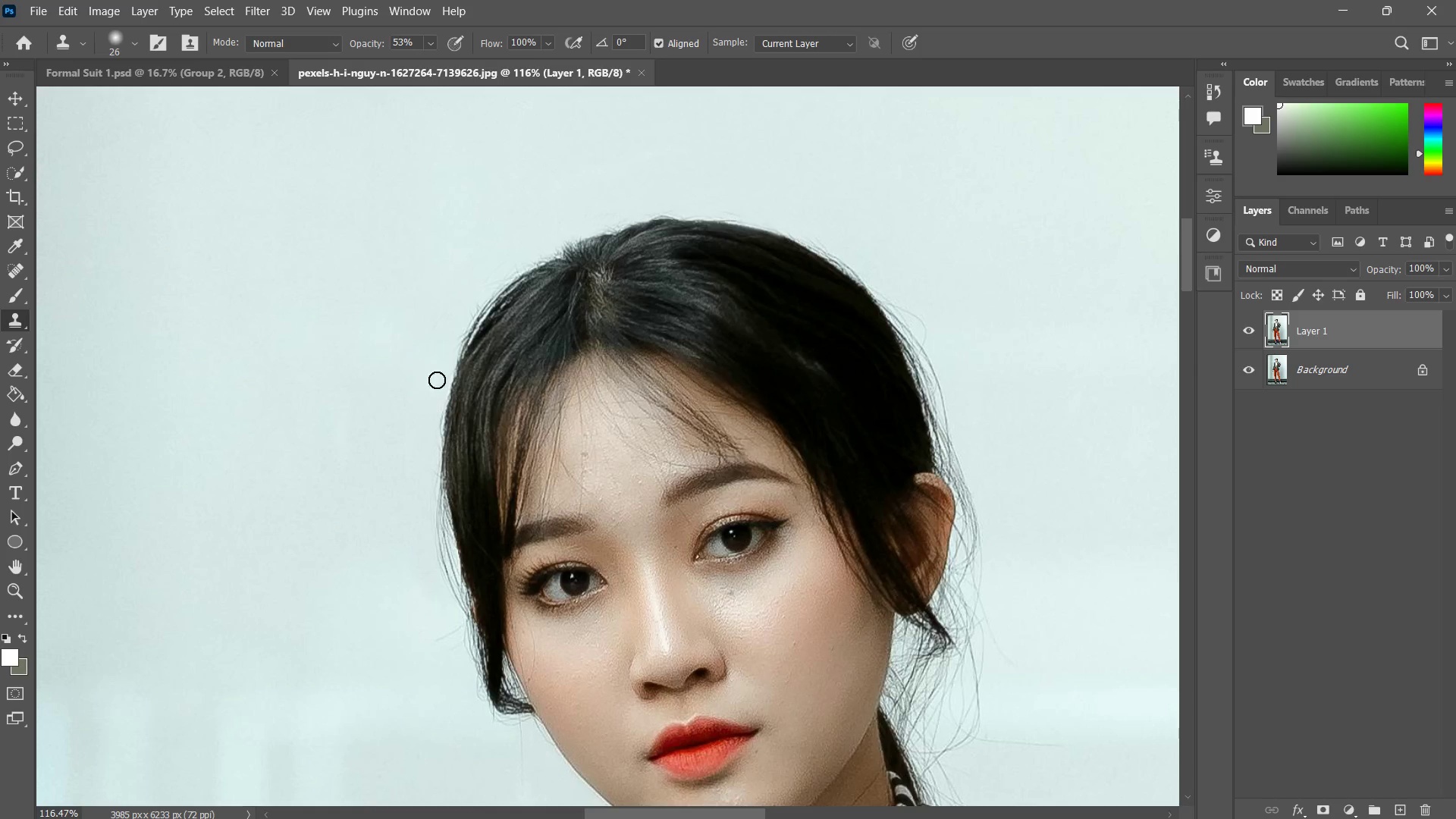 
left_click_drag(start_coordinate=[437, 380], to_coordinate=[436, 385])
 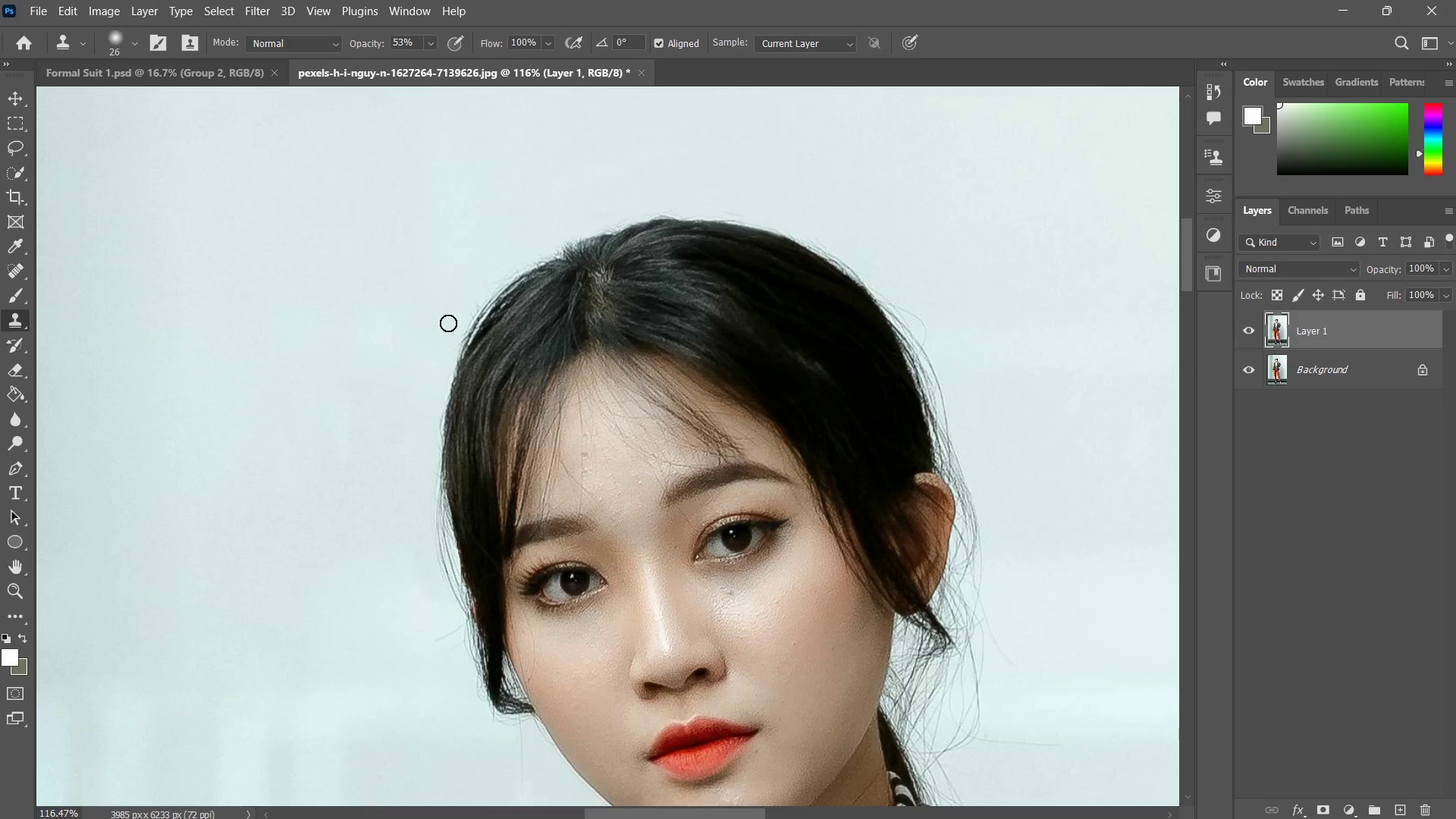 
left_click_drag(start_coordinate=[464, 297], to_coordinate=[460, 309])
 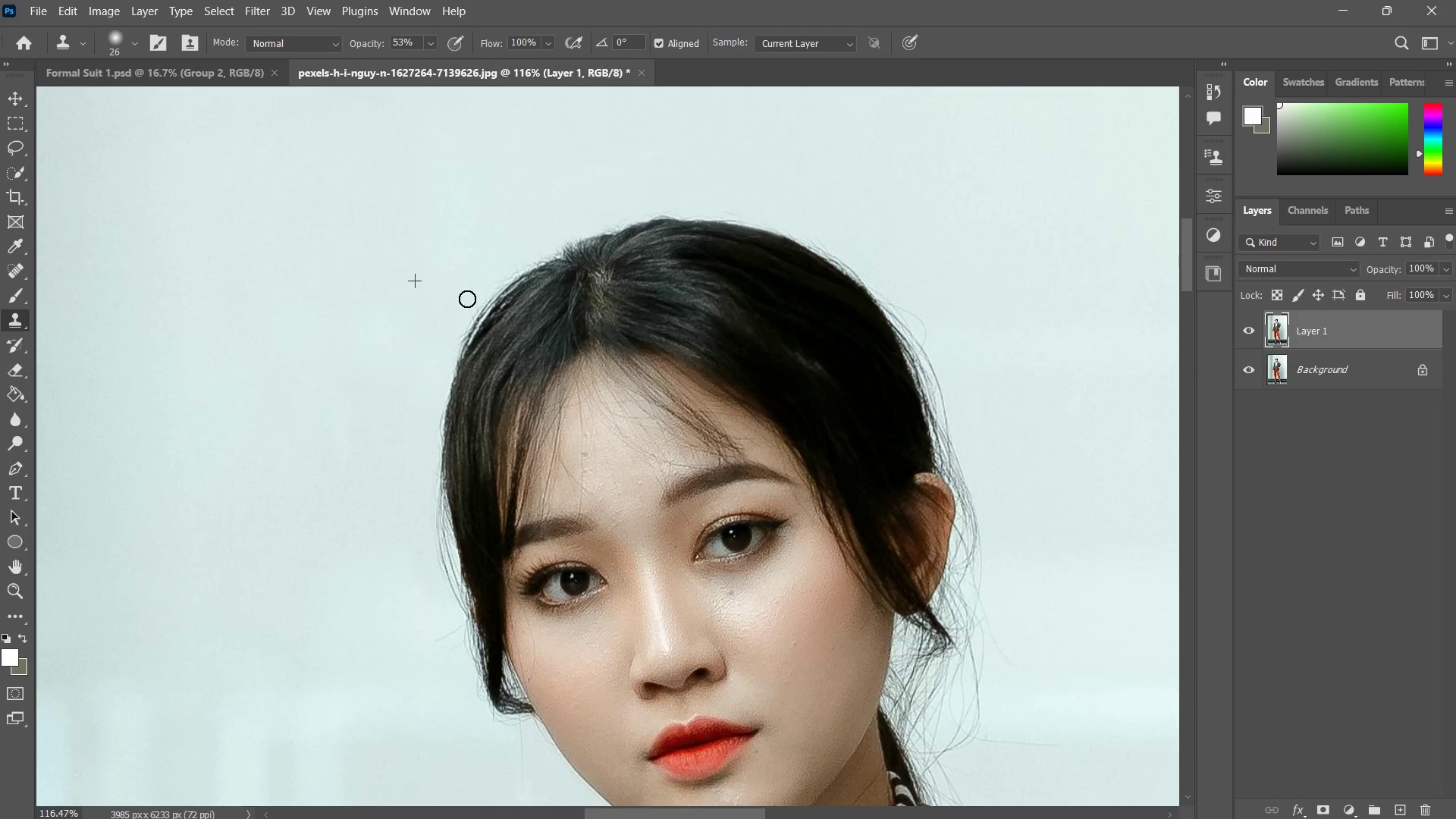 
left_click_drag(start_coordinate=[467, 301], to_coordinate=[457, 315])
 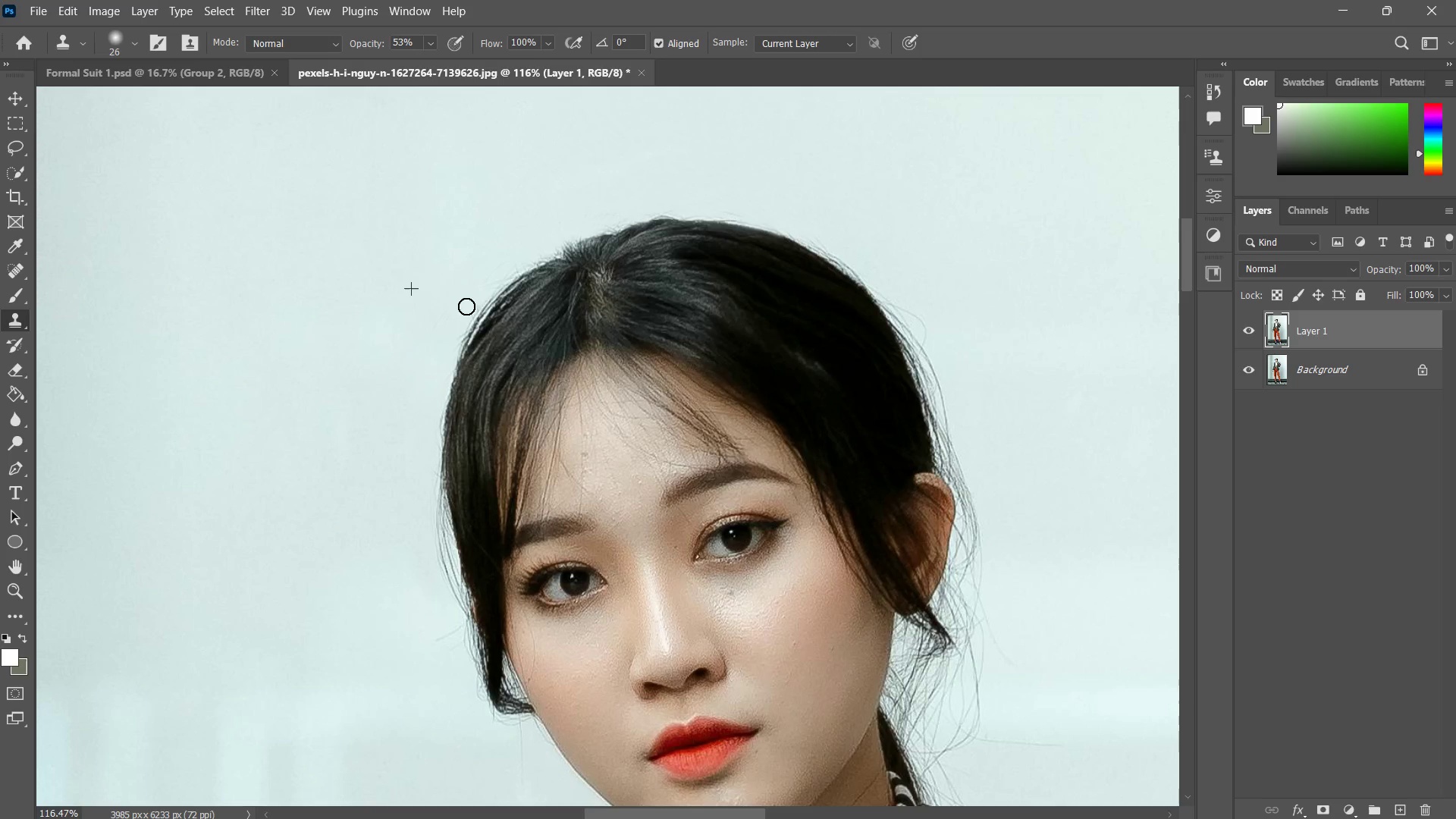 
left_click_drag(start_coordinate=[466, 309], to_coordinate=[467, 316])
 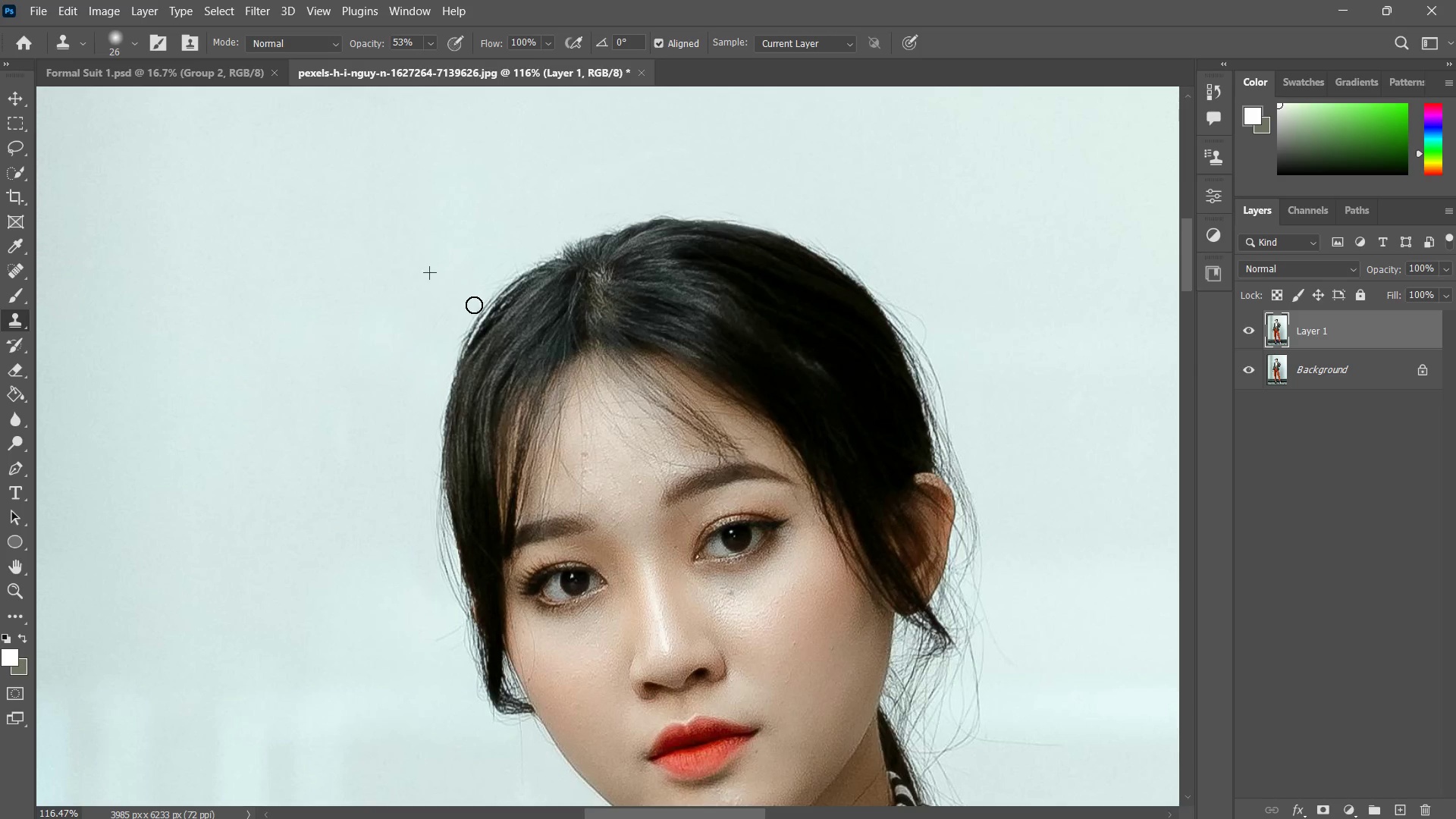 
left_click_drag(start_coordinate=[473, 304], to_coordinate=[469, 314])
 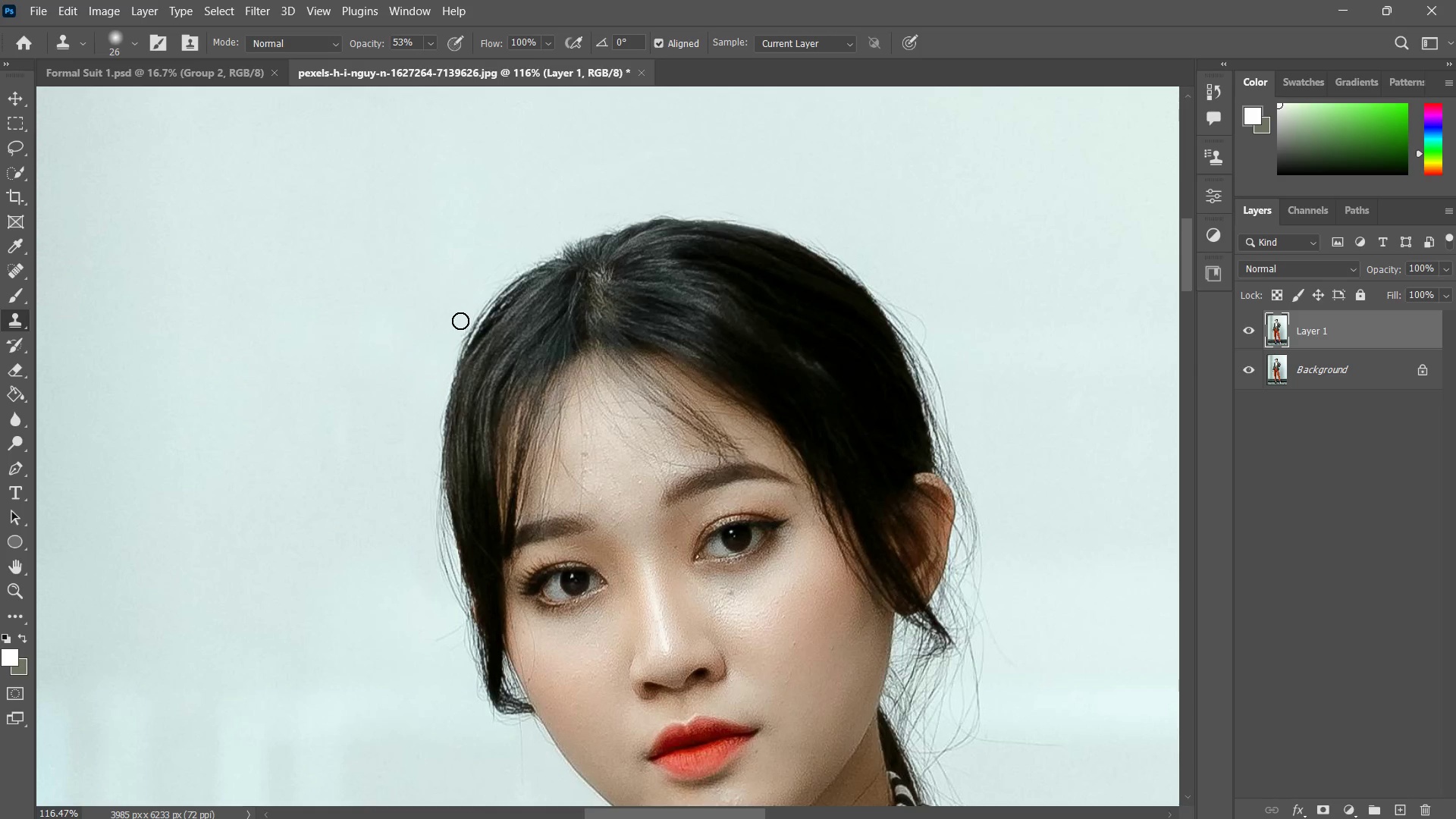 
left_click_drag(start_coordinate=[465, 315], to_coordinate=[448, 341])
 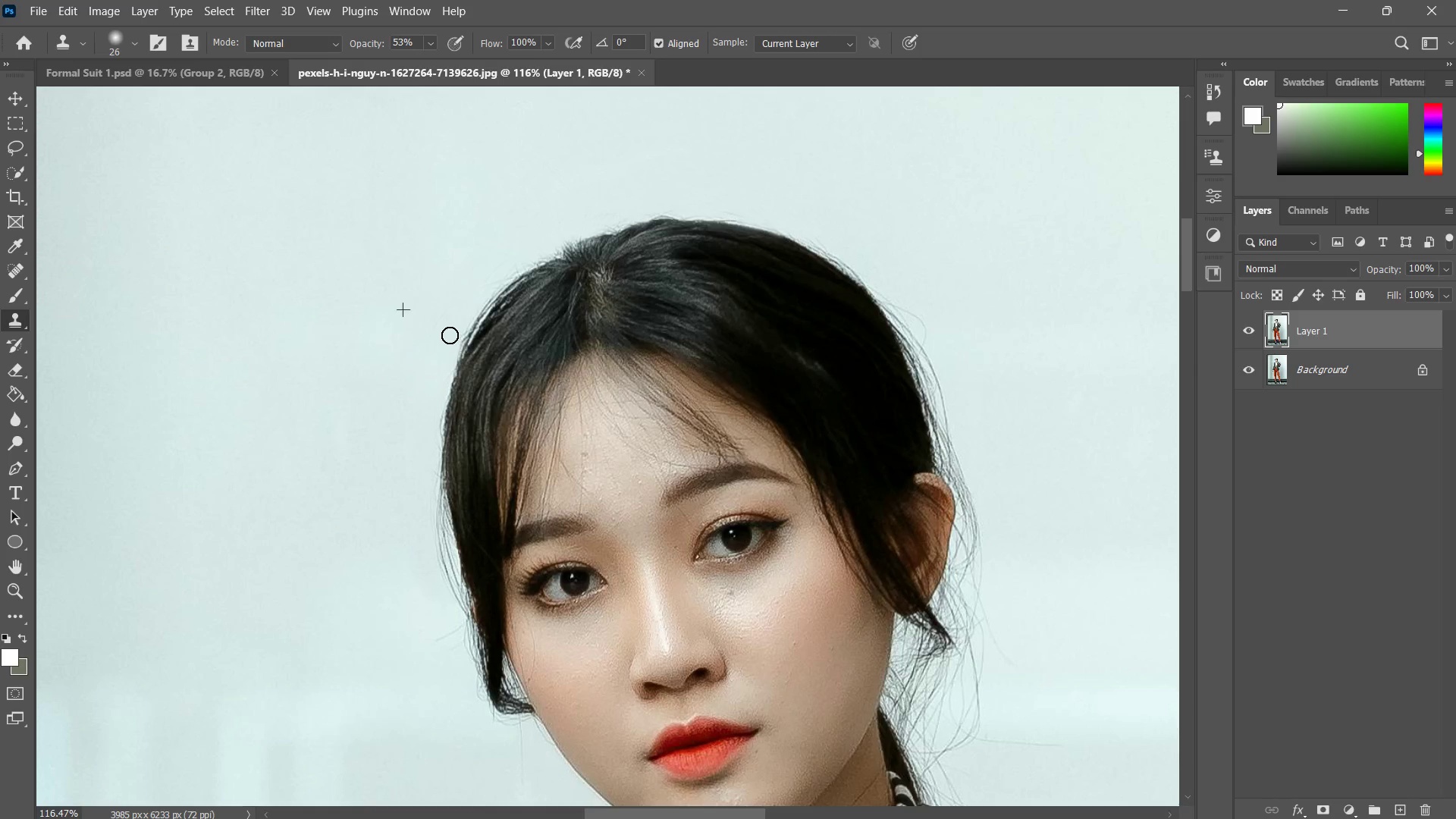 
left_click_drag(start_coordinate=[450, 340], to_coordinate=[450, 344])
 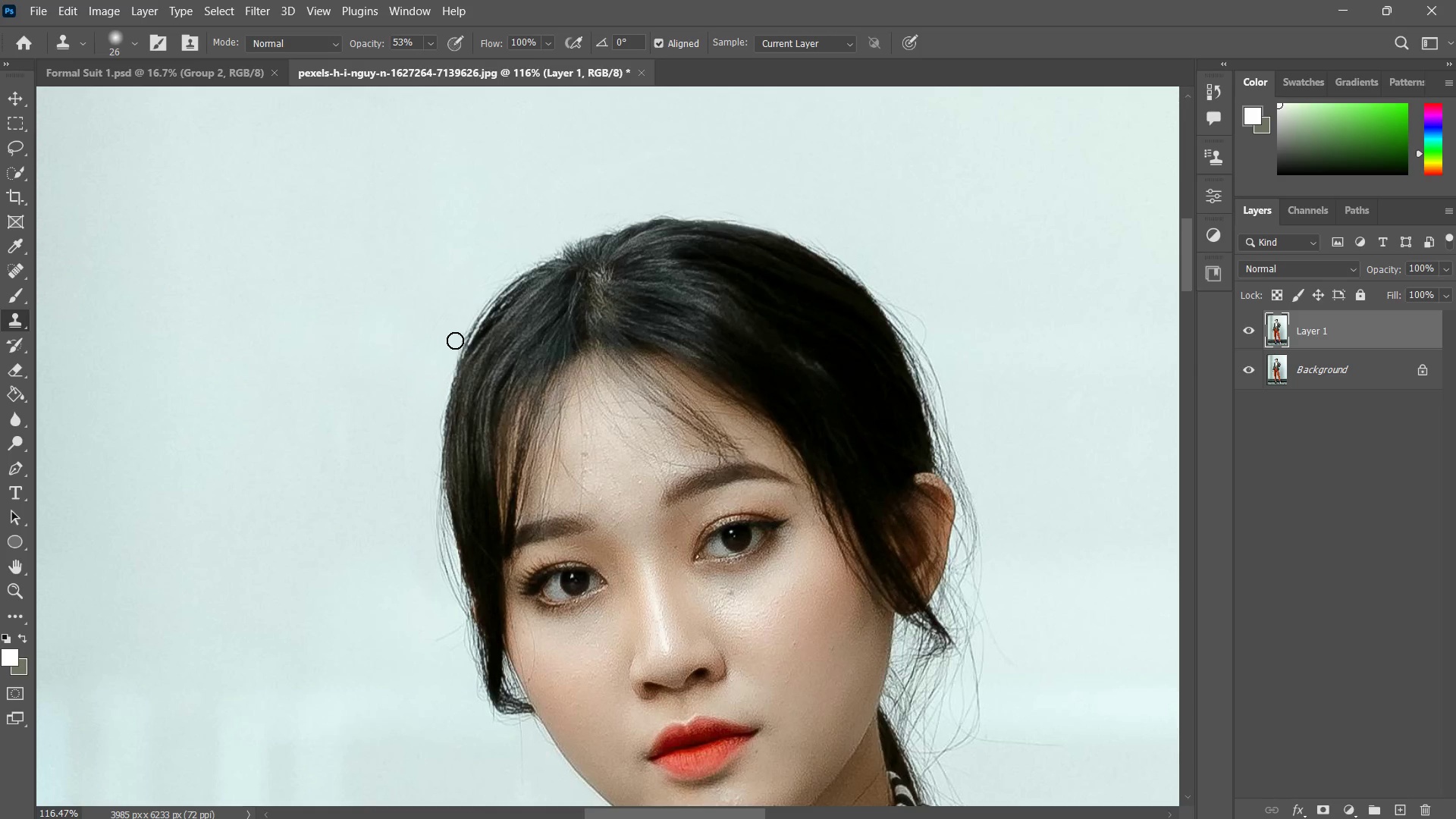 
left_click_drag(start_coordinate=[455, 336], to_coordinate=[455, 341])
 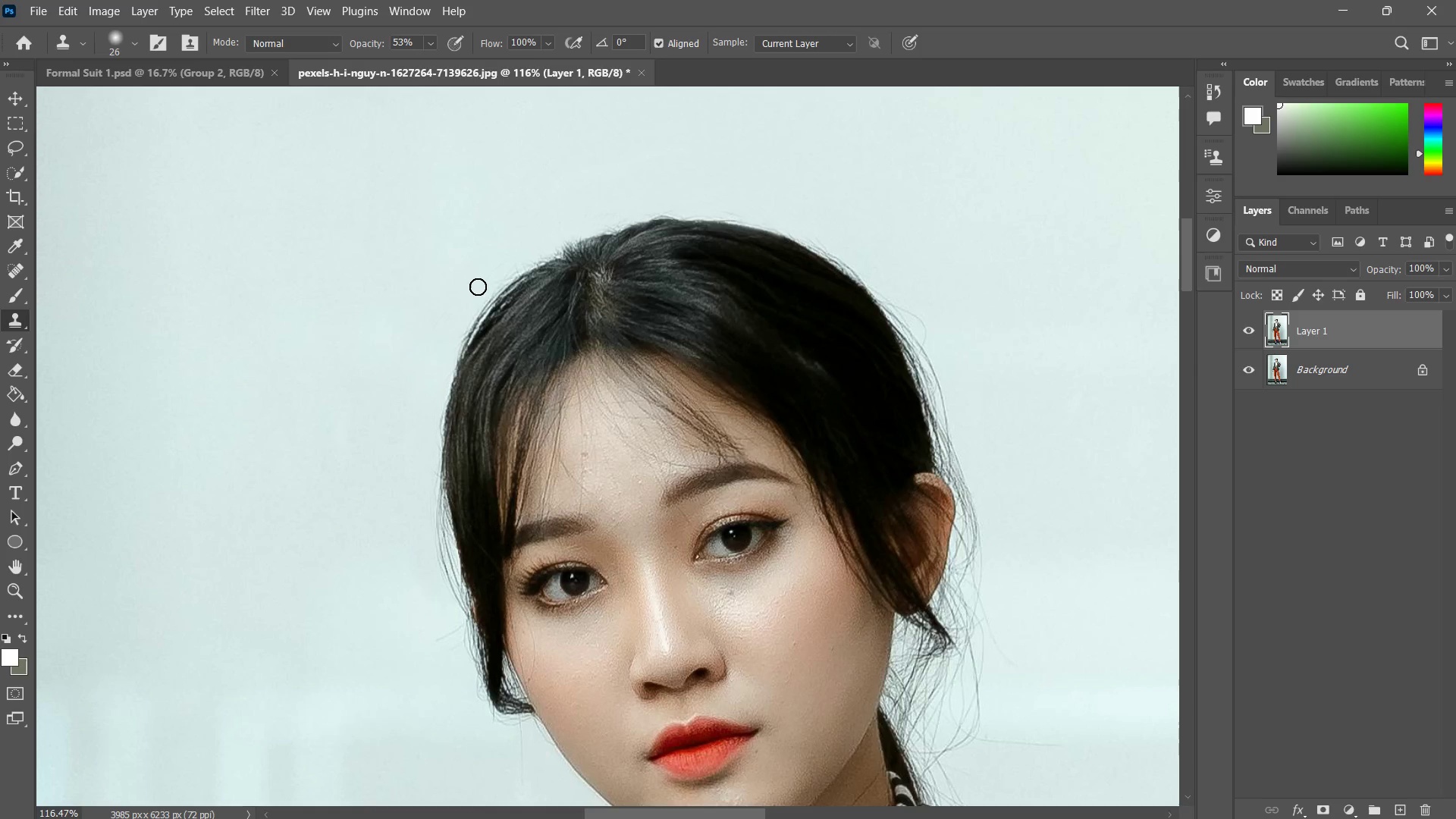 
left_click_drag(start_coordinate=[479, 287], to_coordinate=[487, 276])
 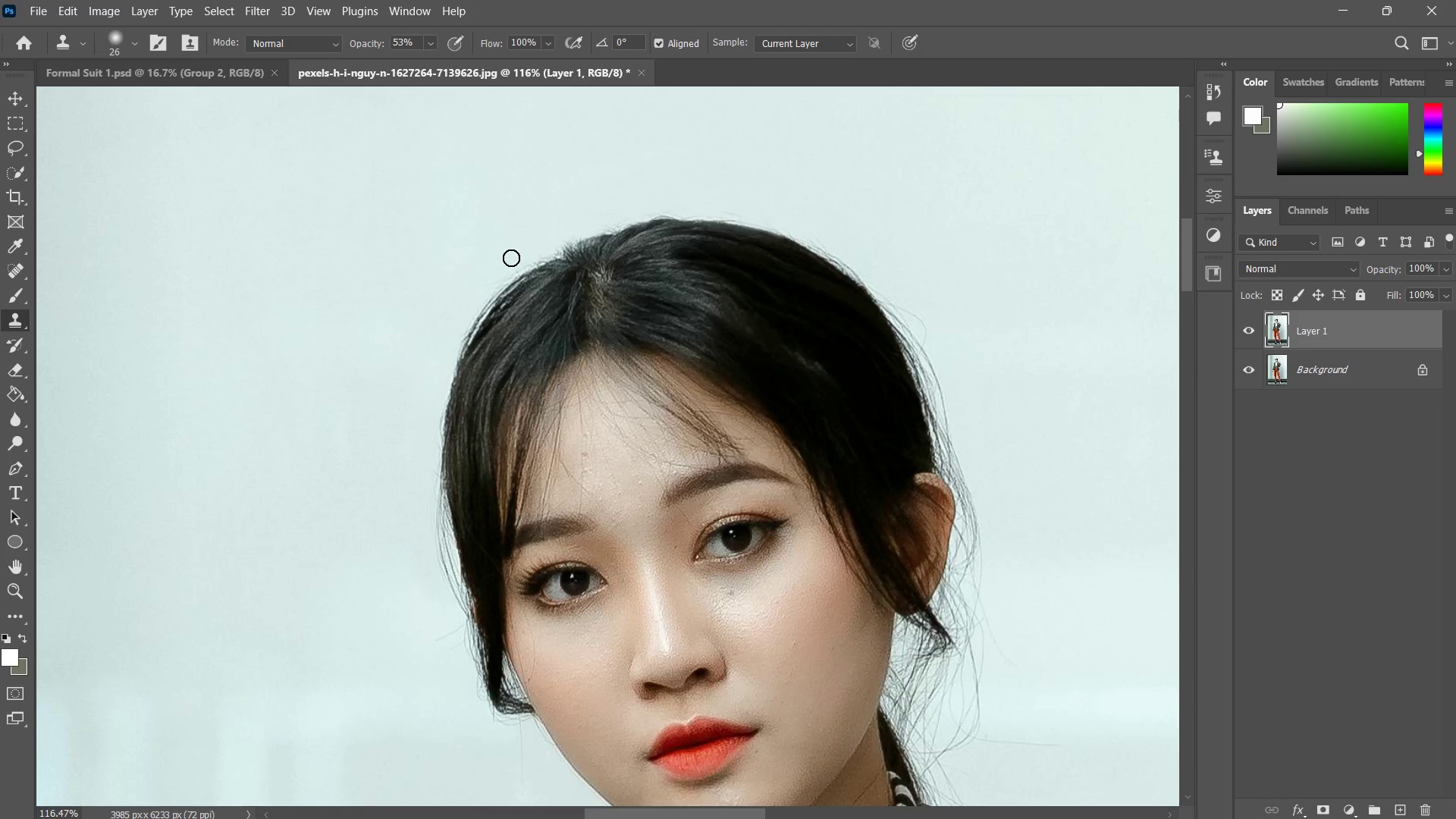 
left_click_drag(start_coordinate=[511, 258], to_coordinate=[500, 276])
 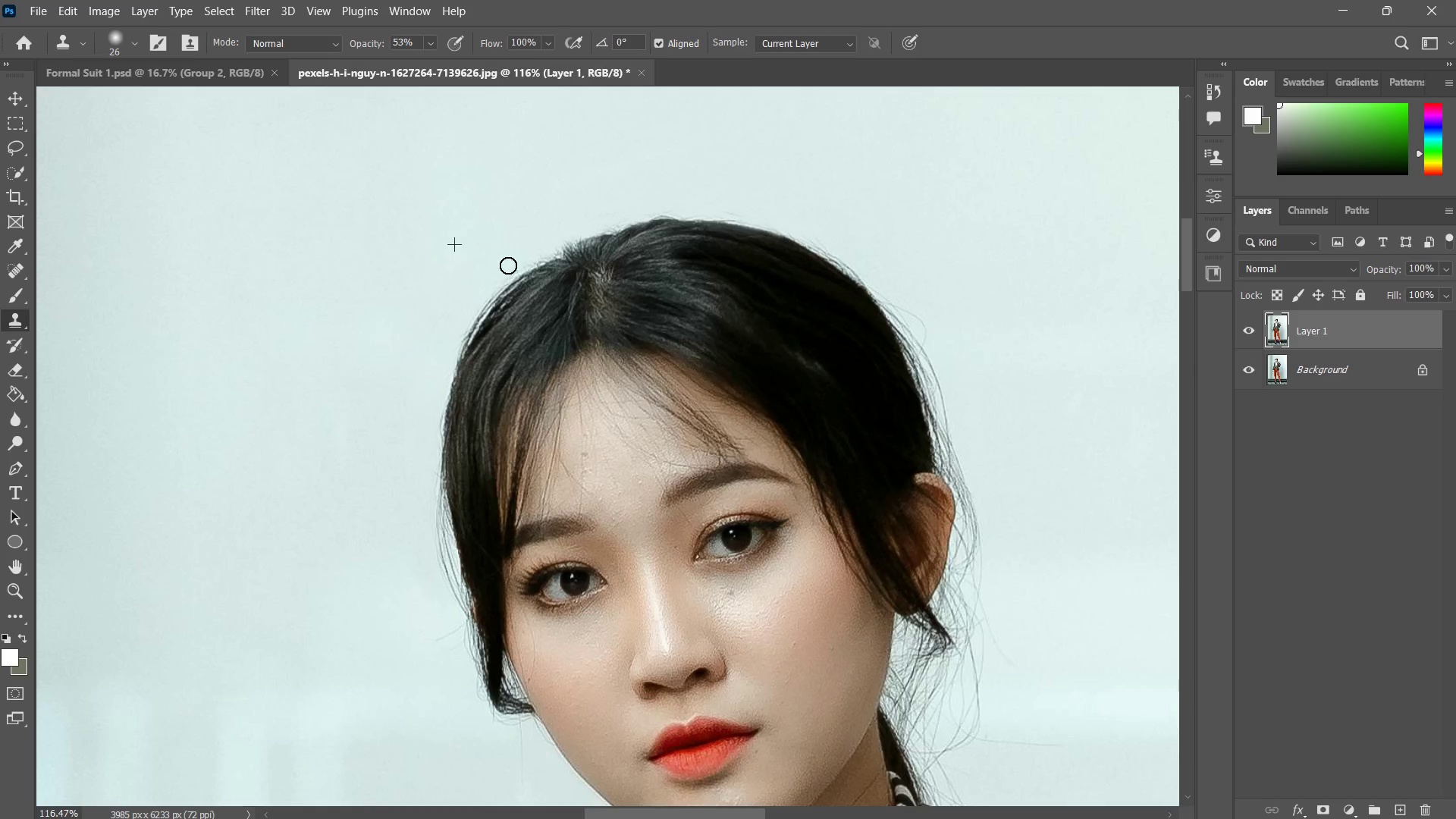 
left_click_drag(start_coordinate=[507, 268], to_coordinate=[479, 284])
 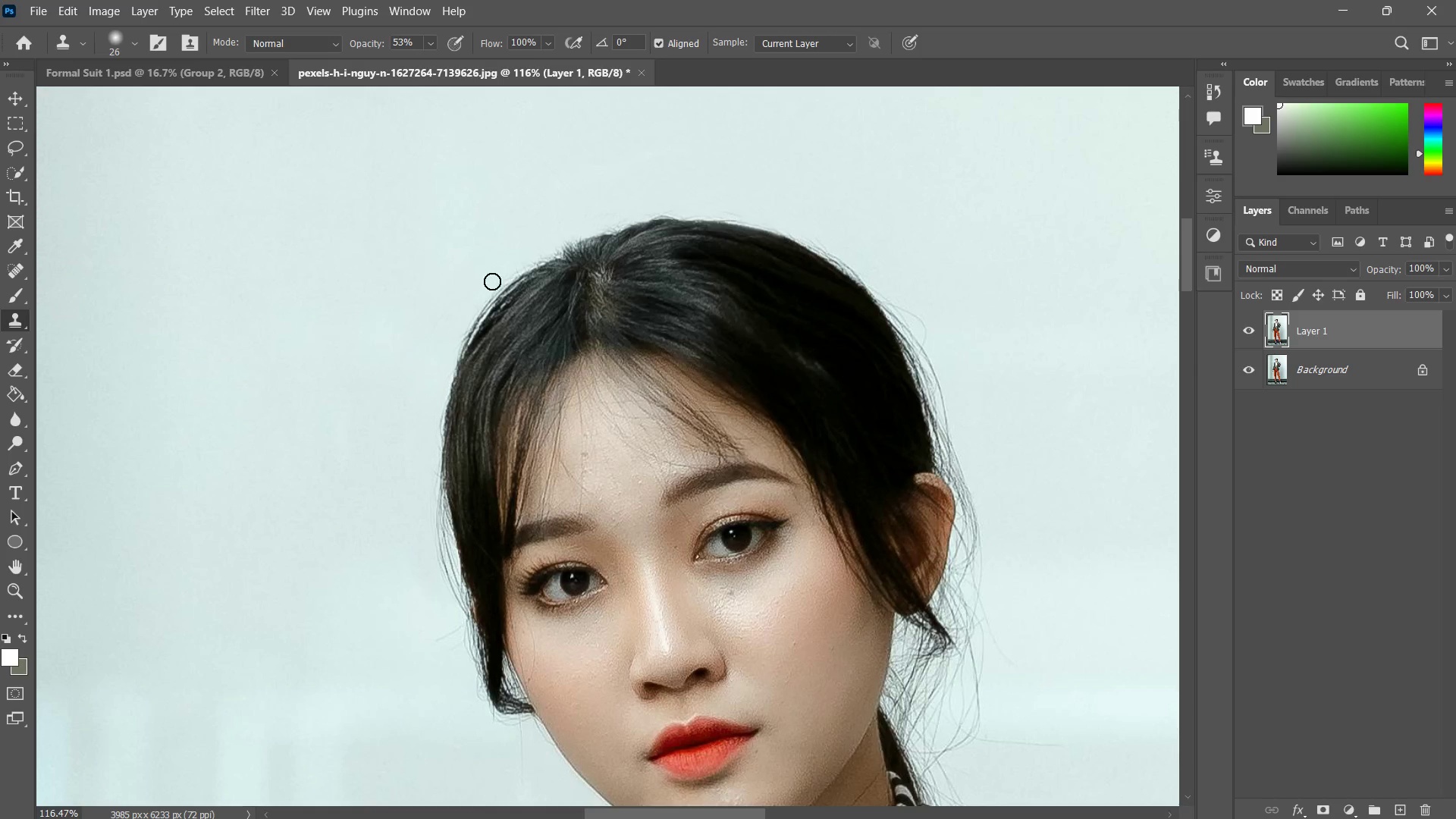 
left_click_drag(start_coordinate=[505, 265], to_coordinate=[482, 290])
 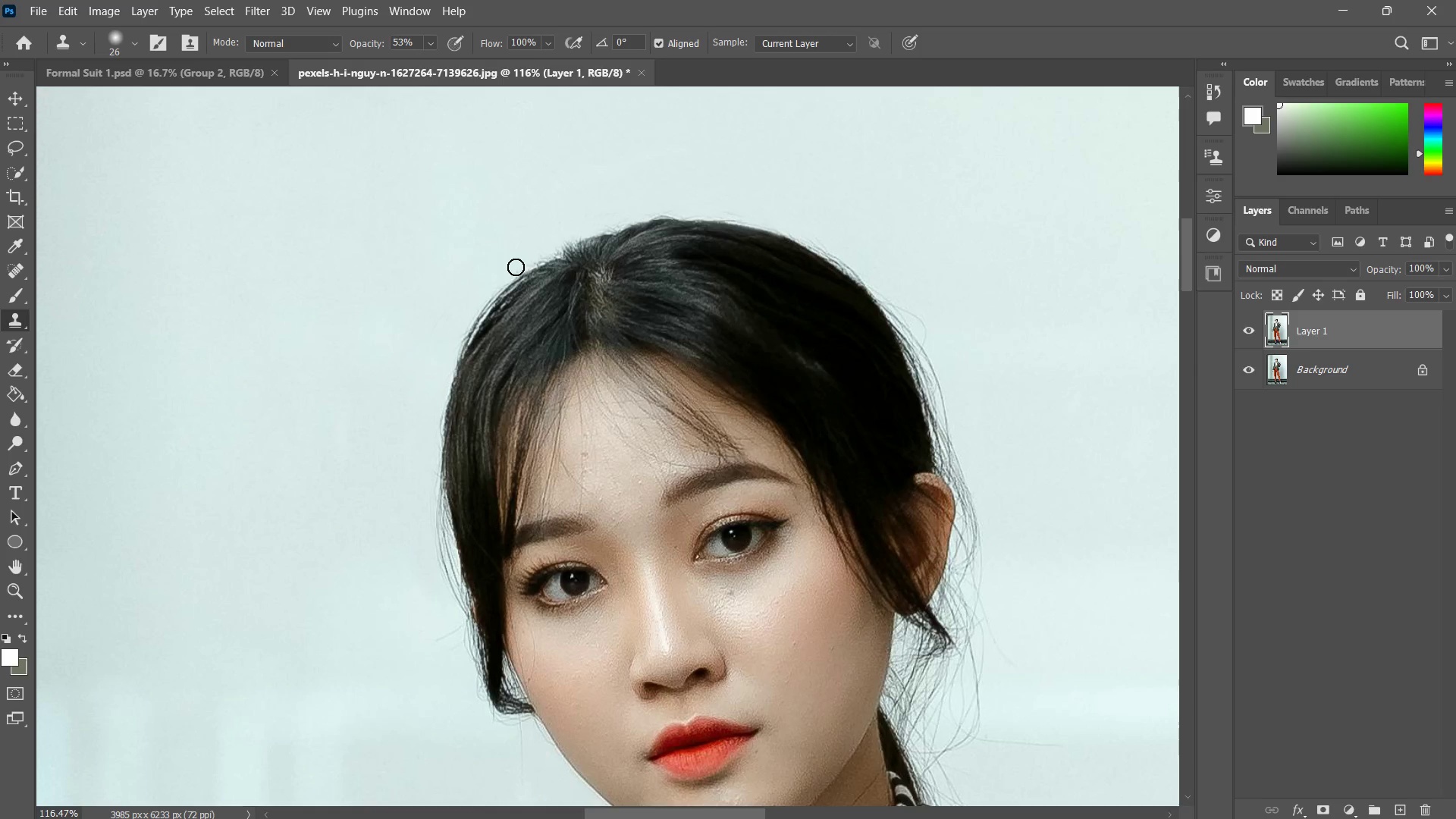 
left_click_drag(start_coordinate=[517, 265], to_coordinate=[501, 275])
 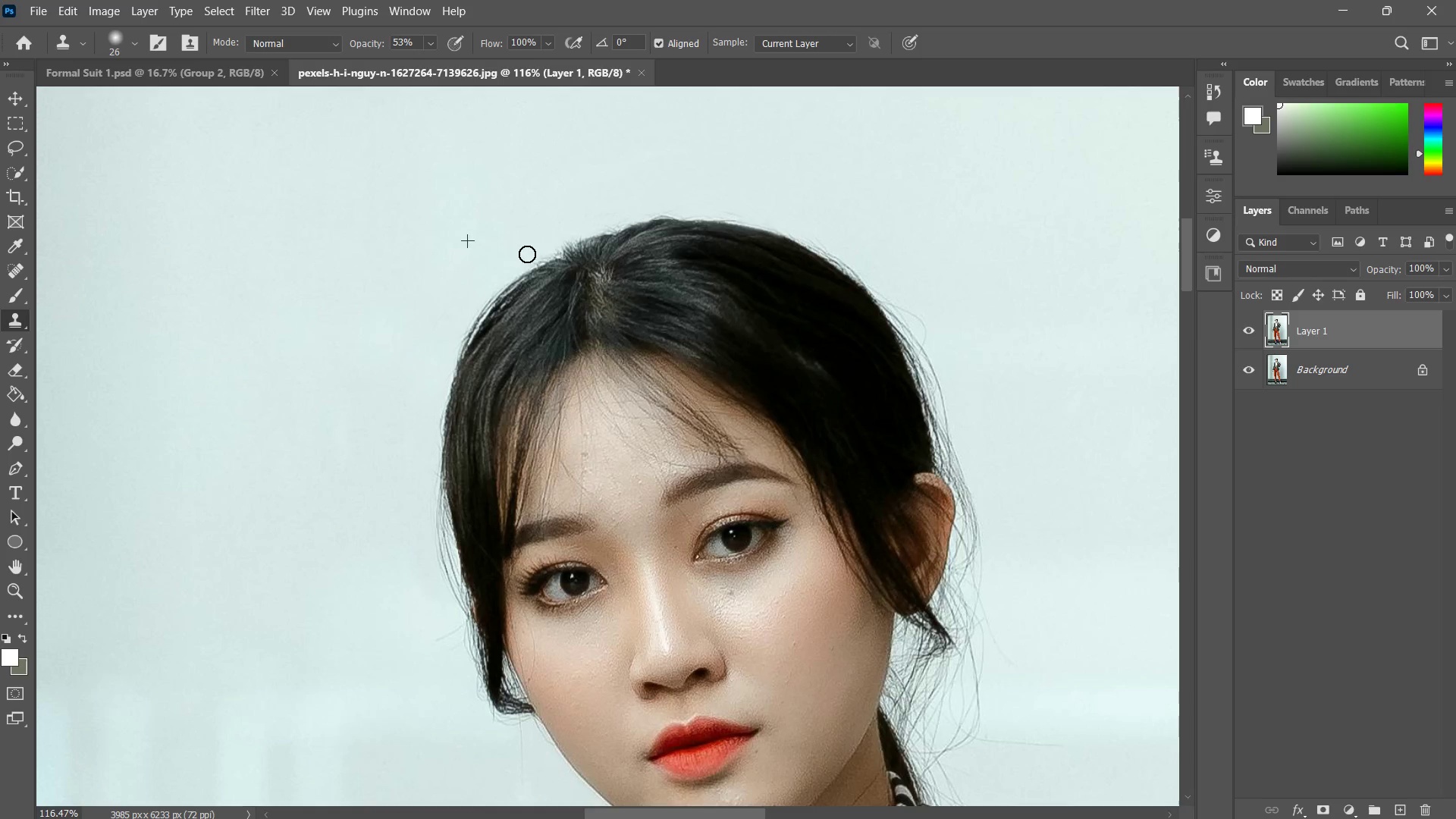 
triple_click([537, 248])
 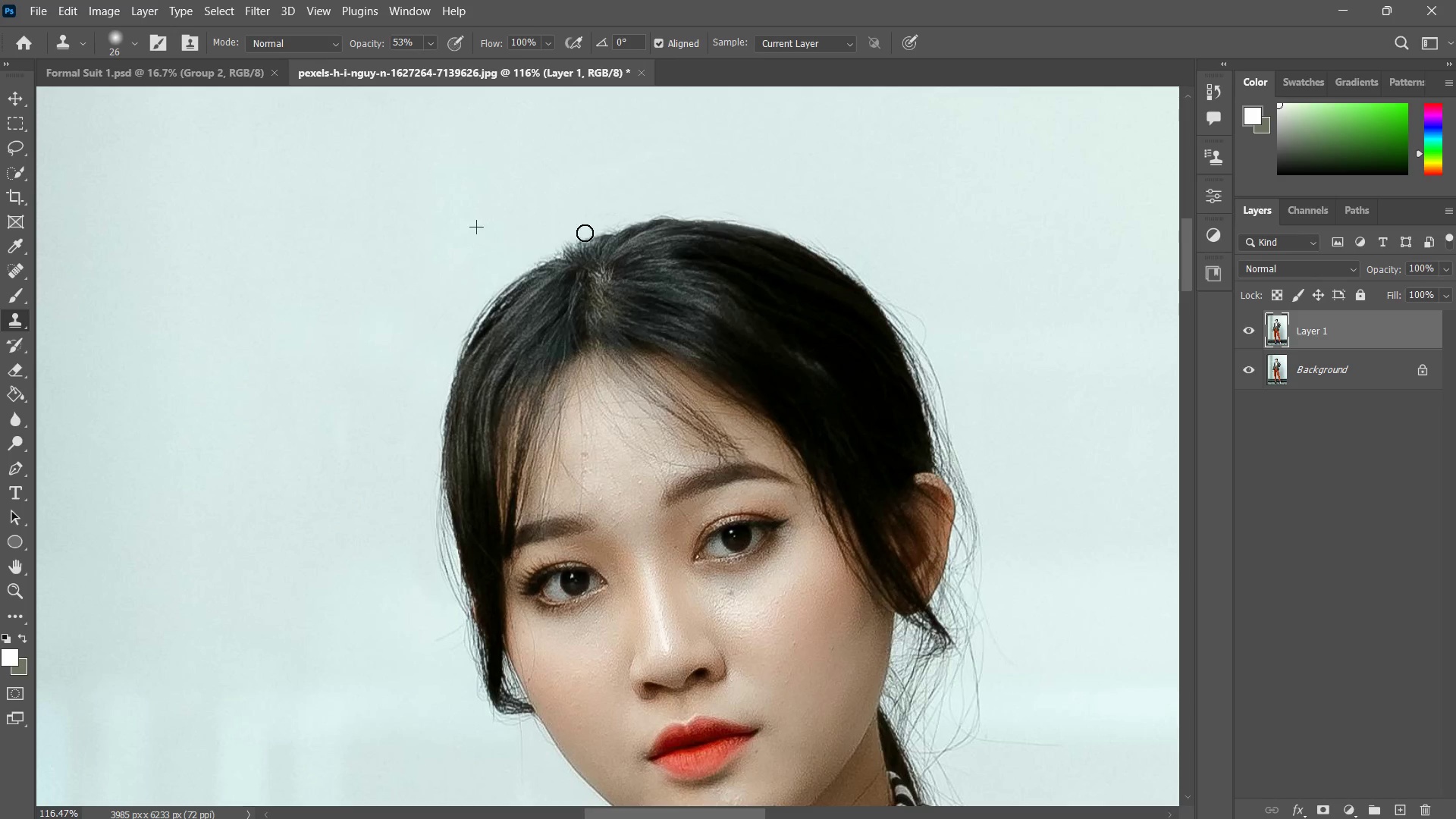 
left_click_drag(start_coordinate=[587, 234], to_coordinate=[557, 240])
 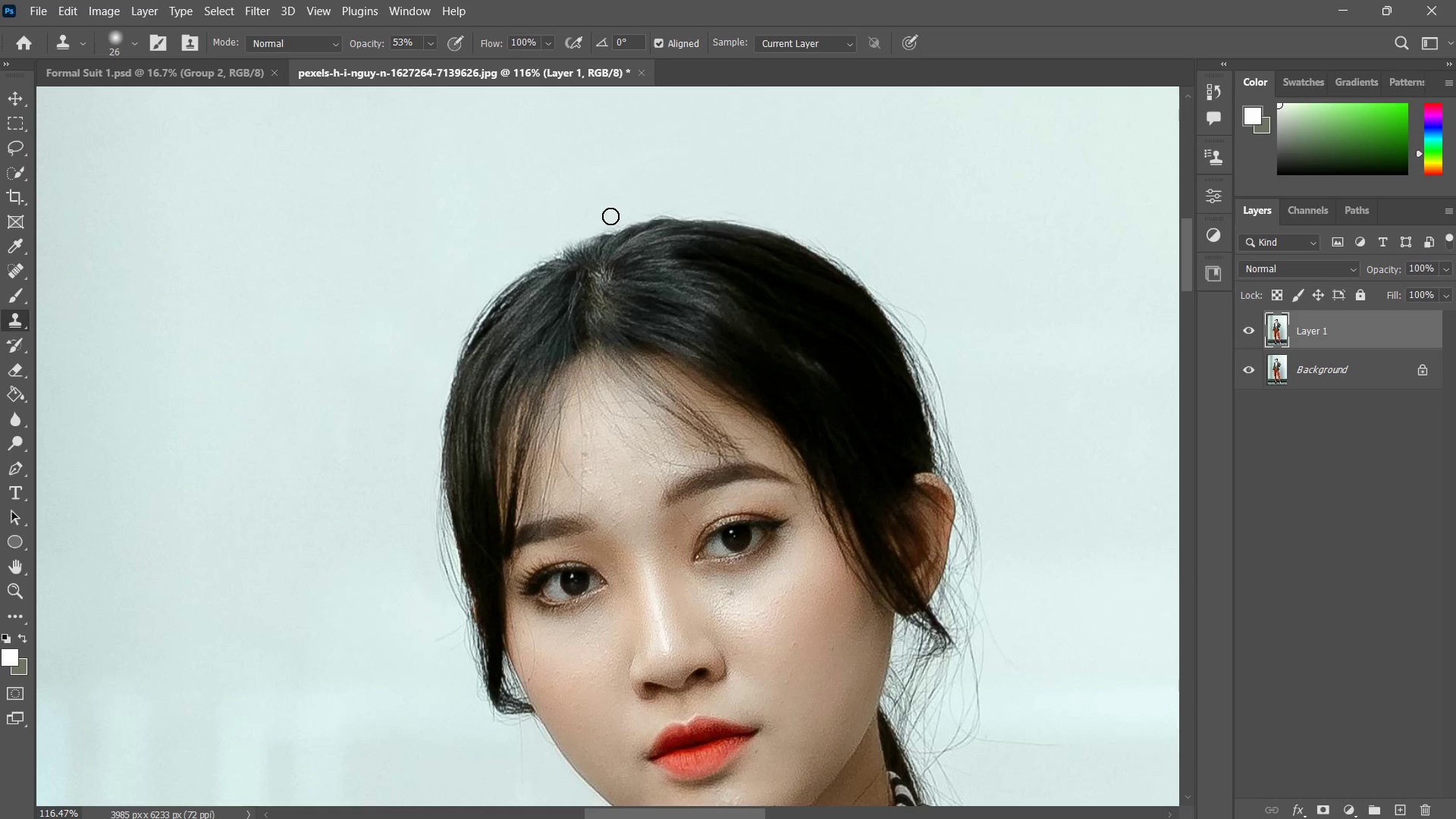 
left_click_drag(start_coordinate=[637, 212], to_coordinate=[607, 218])
 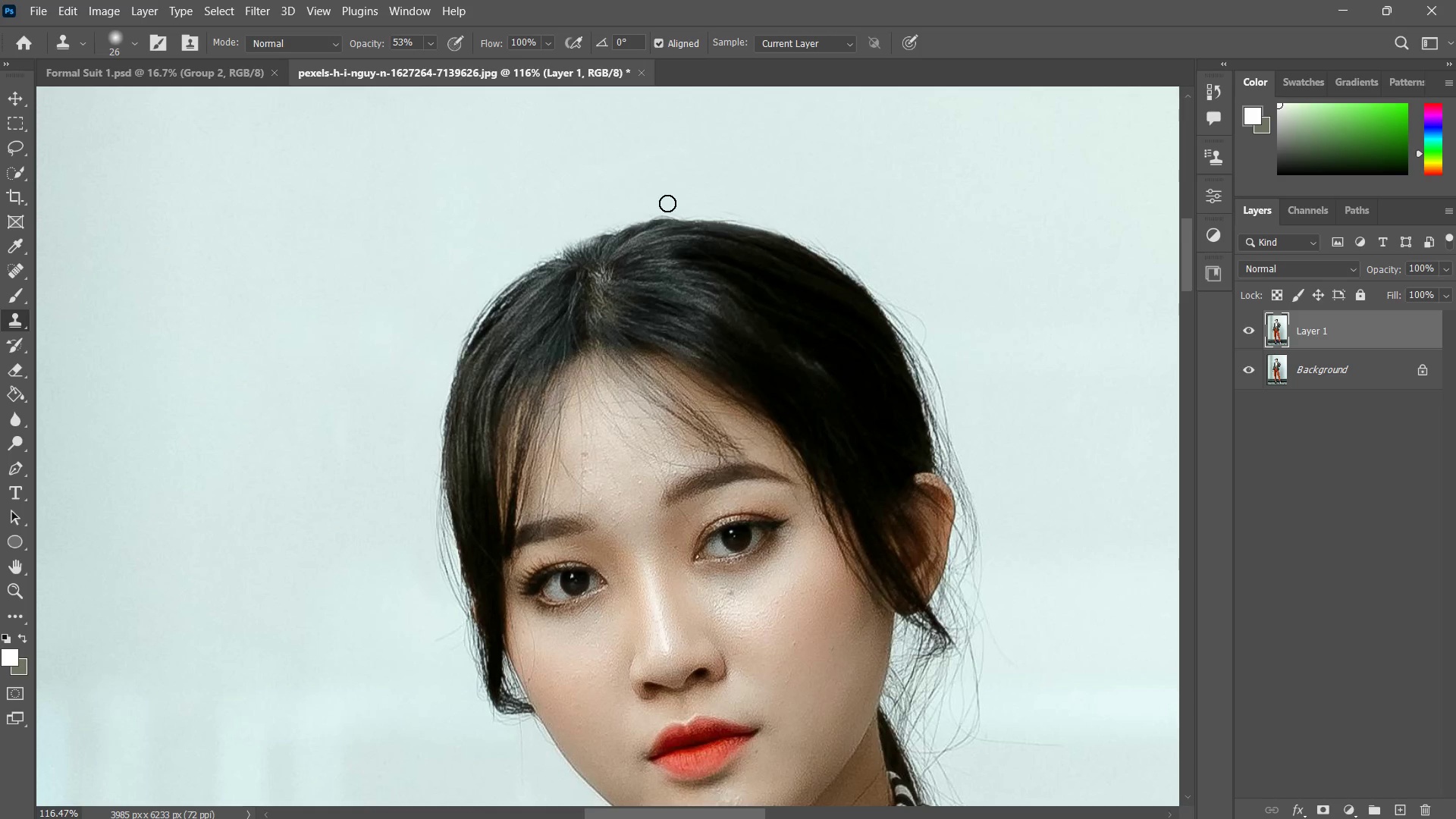 
hold_key(key=Space, duration=0.67)
 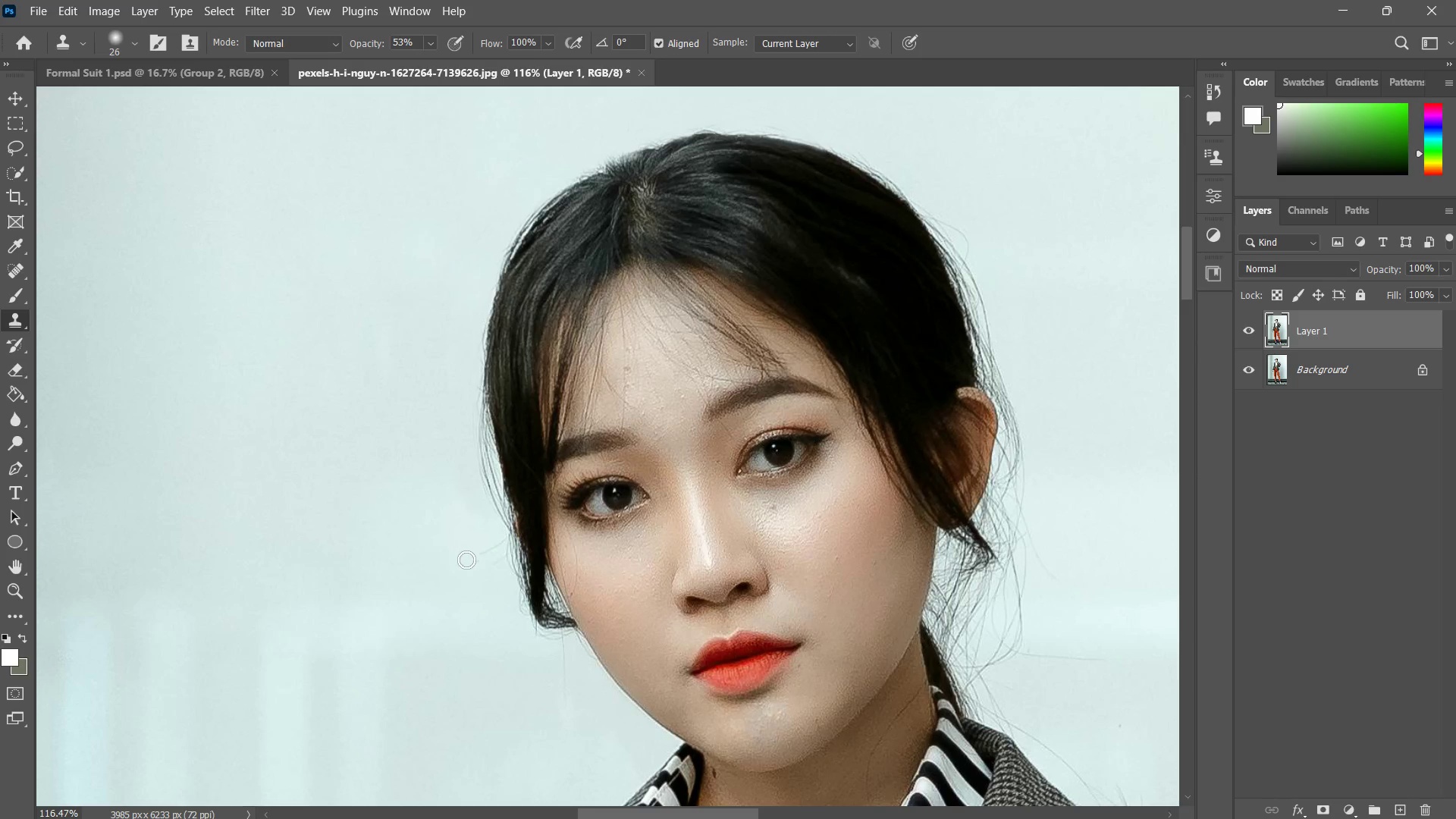 
left_click_drag(start_coordinate=[587, 312], to_coordinate=[629, 226])
 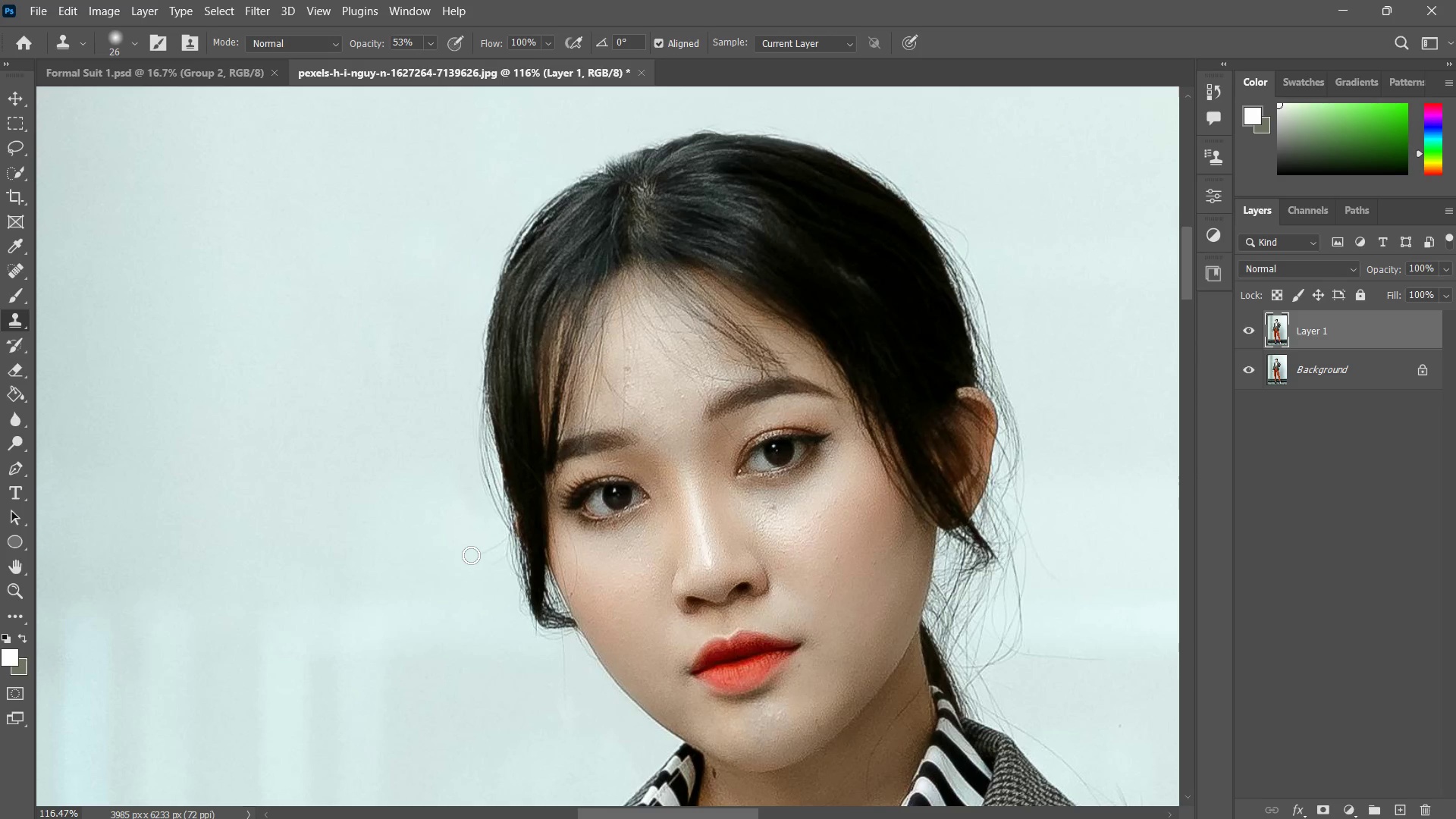 
key(Alt+AltLeft)
 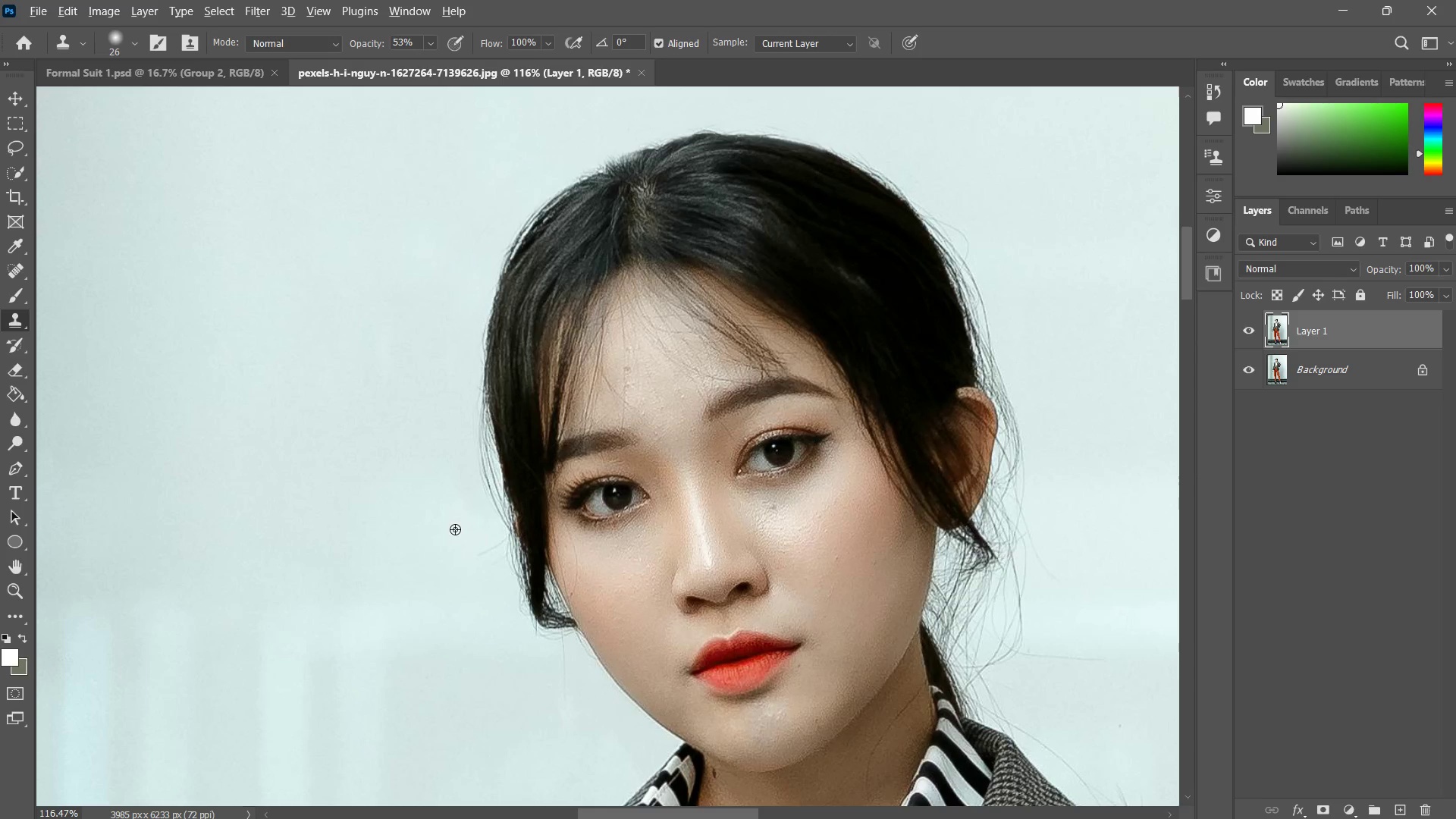 
left_click([453, 526])
 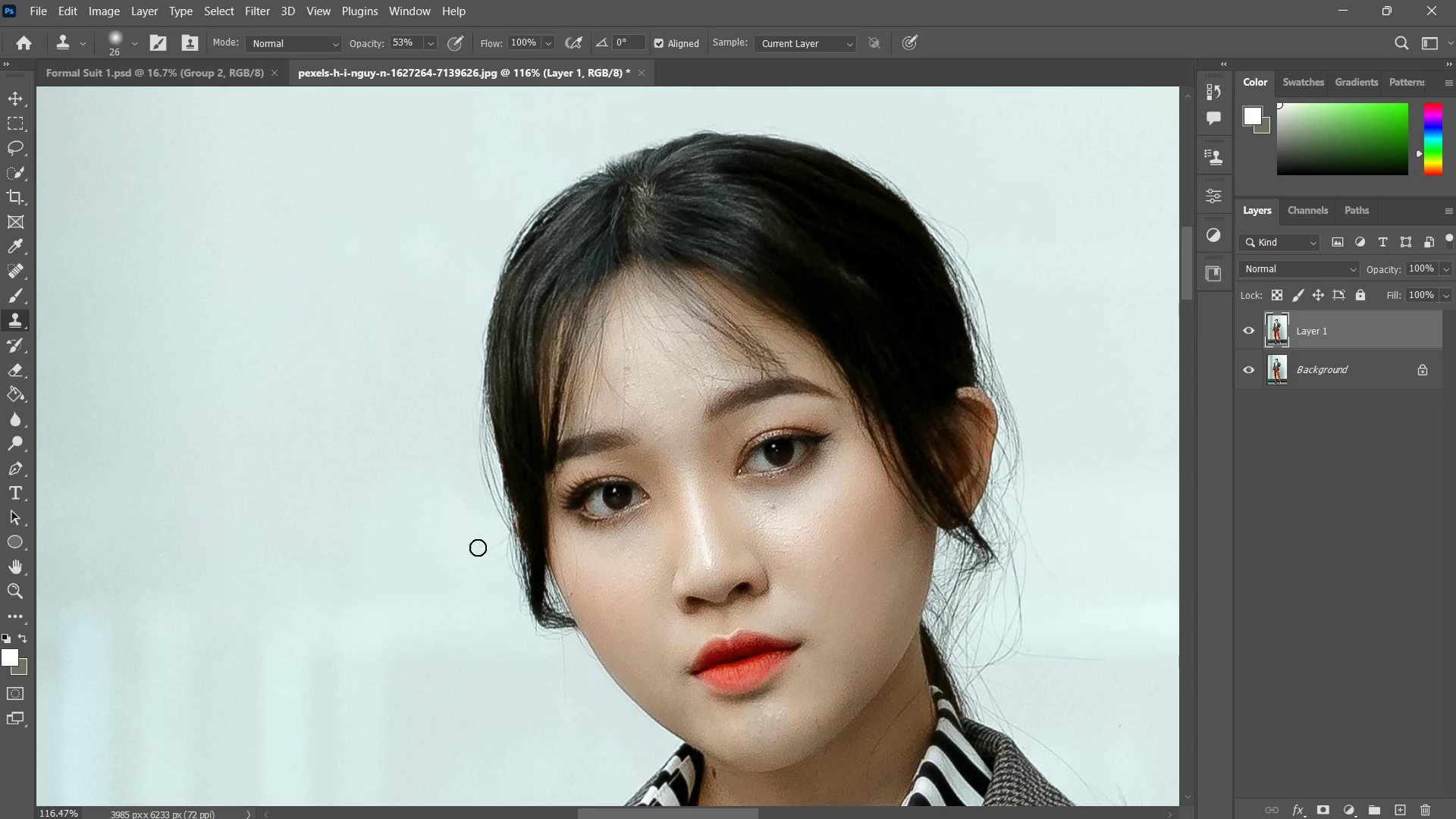 
left_click_drag(start_coordinate=[504, 538], to_coordinate=[498, 550])
 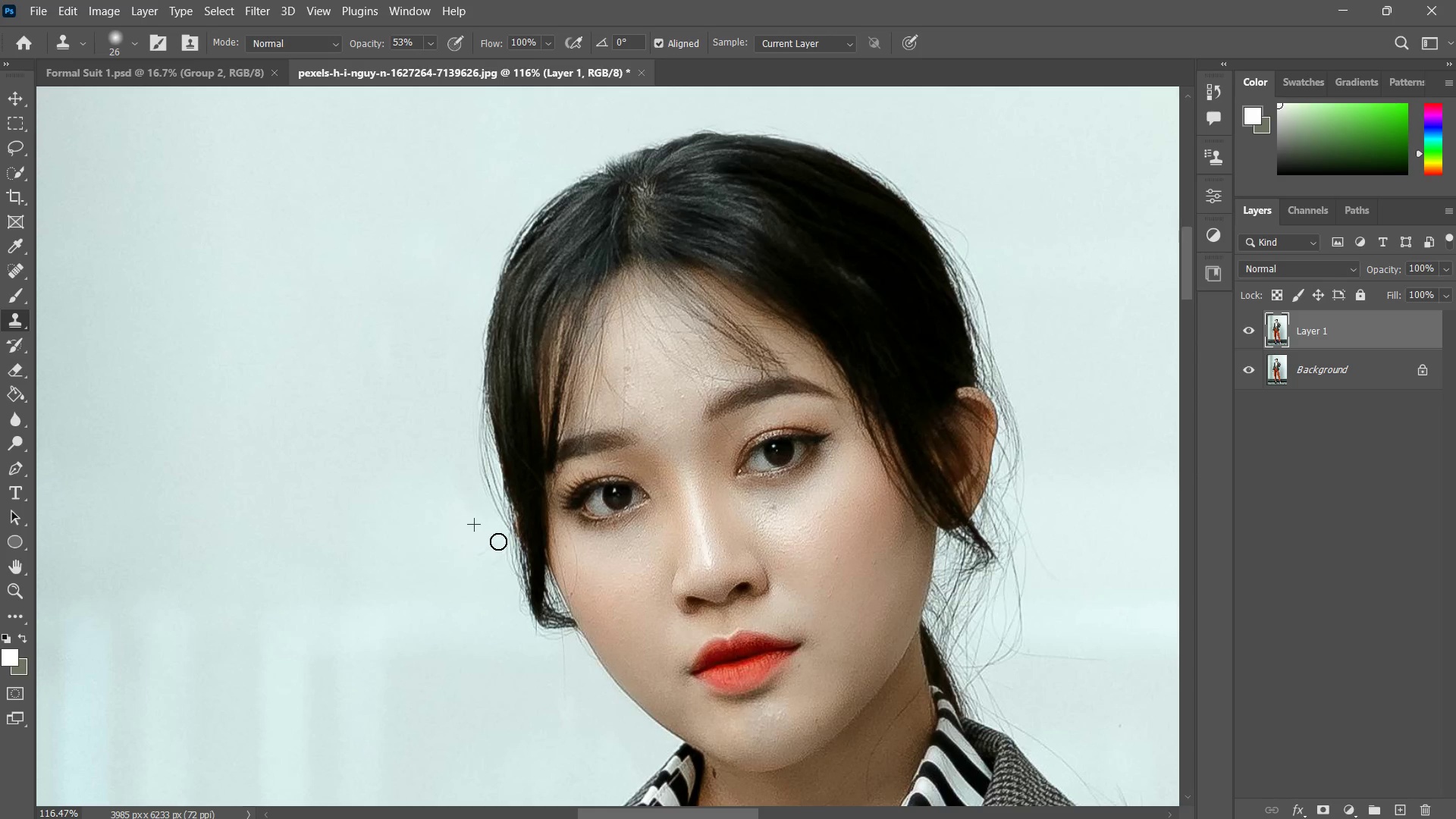 
left_click_drag(start_coordinate=[498, 540], to_coordinate=[496, 559])
 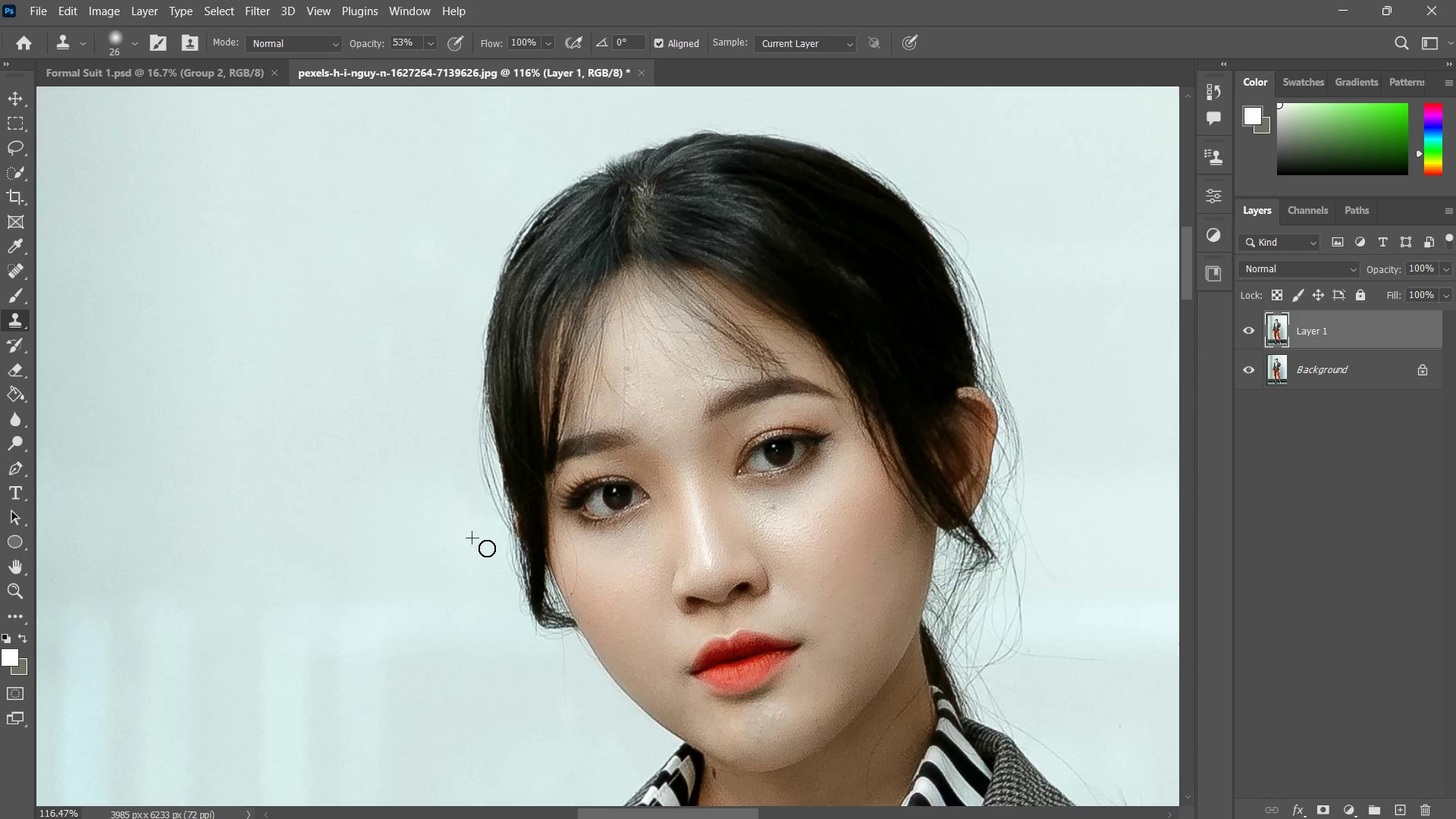 
left_click_drag(start_coordinate=[487, 548], to_coordinate=[483, 560])
 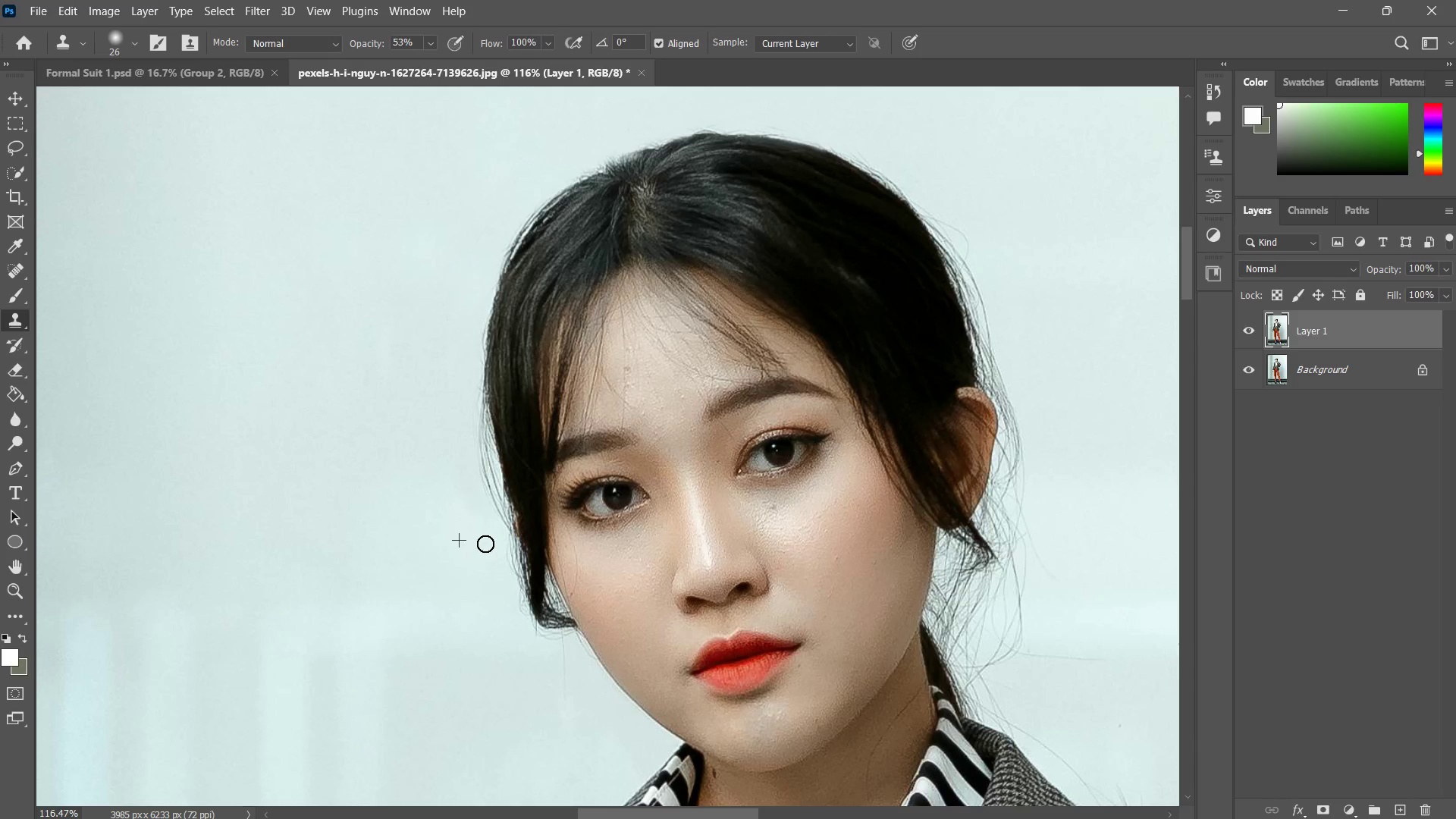 
left_click_drag(start_coordinate=[485, 545], to_coordinate=[493, 566])
 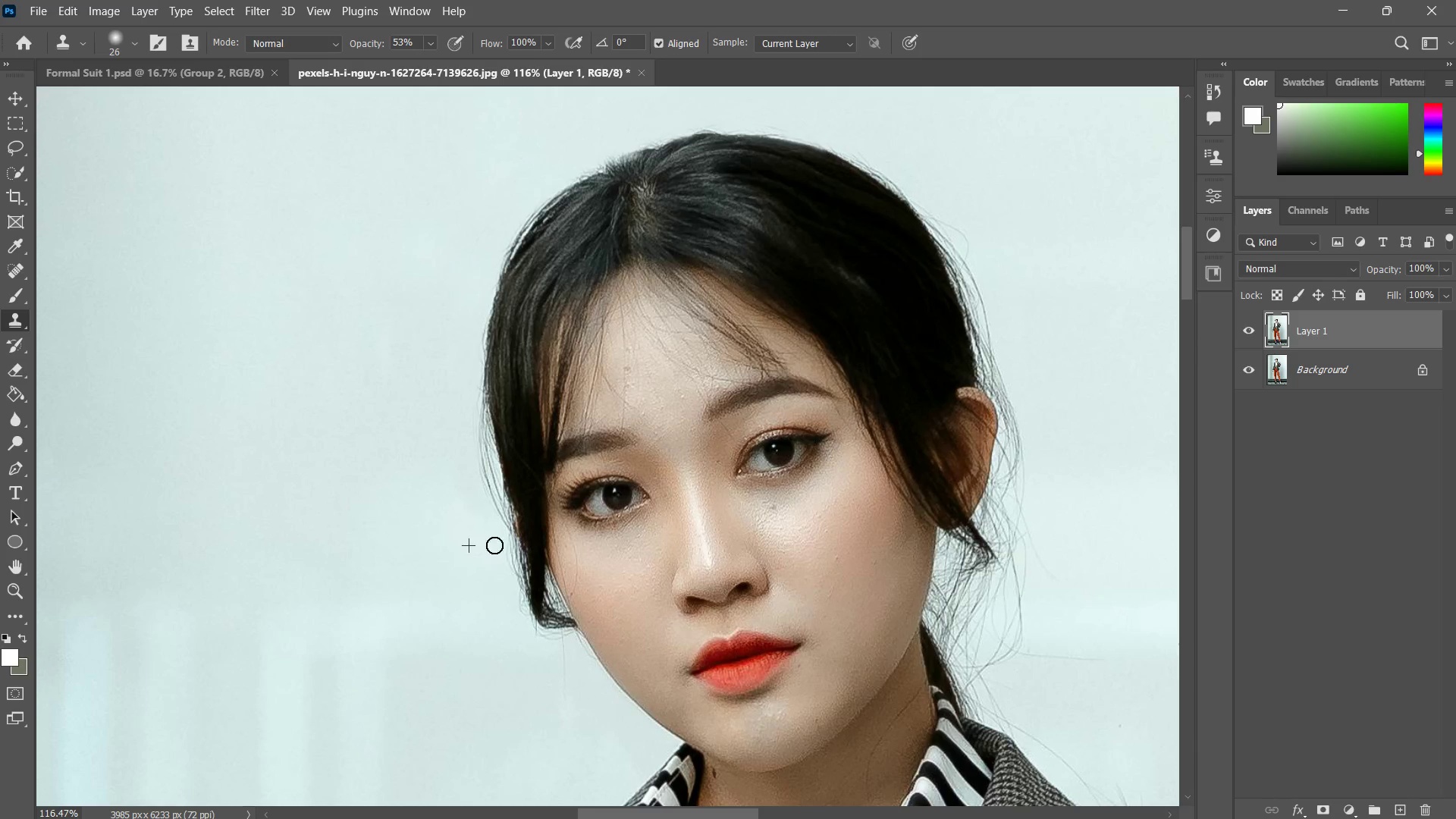 
left_click_drag(start_coordinate=[494, 547], to_coordinate=[497, 552])
 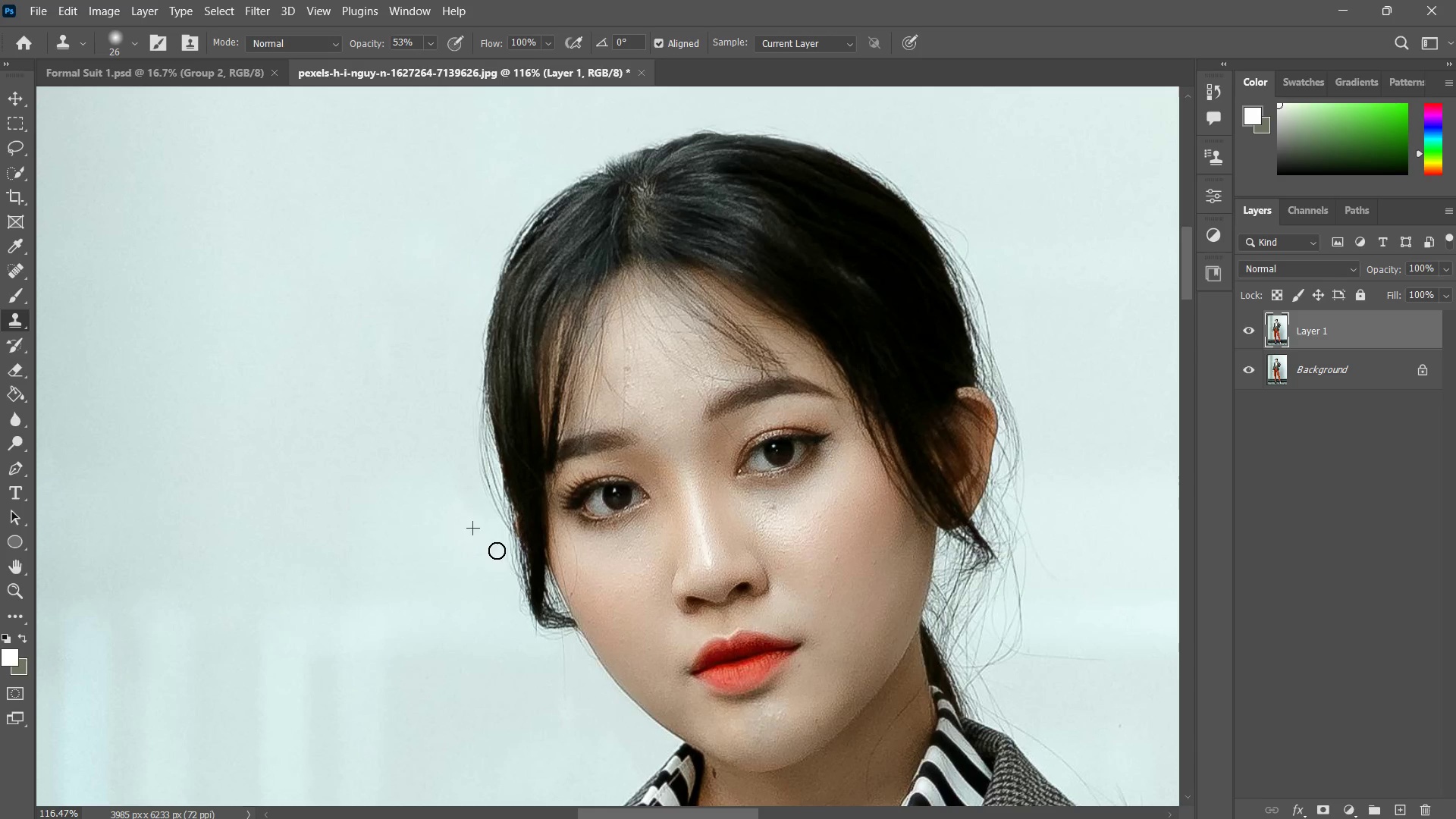 
left_click_drag(start_coordinate=[497, 547], to_coordinate=[497, 565])
 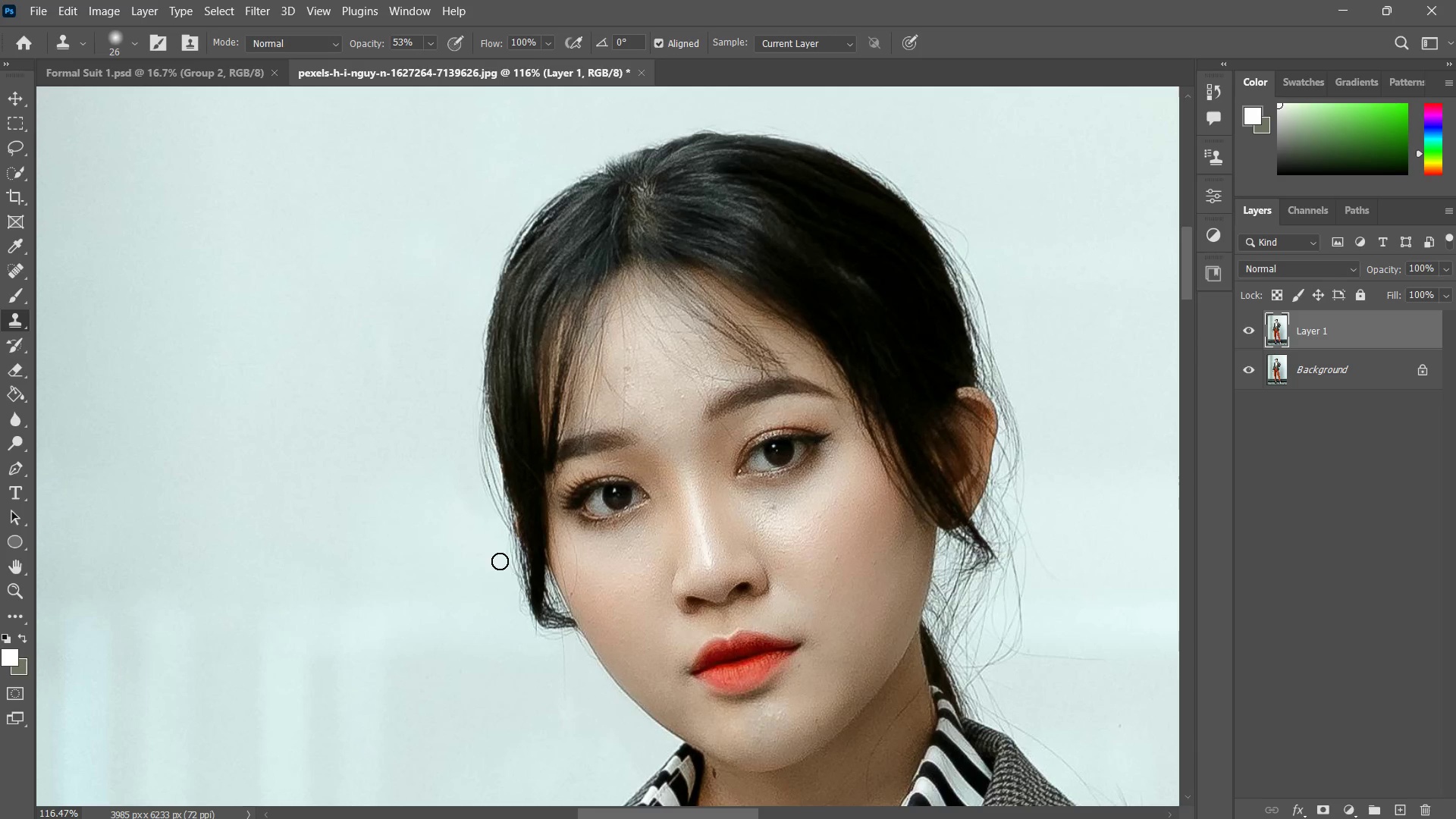 
left_click_drag(start_coordinate=[500, 564], to_coordinate=[503, 570])
 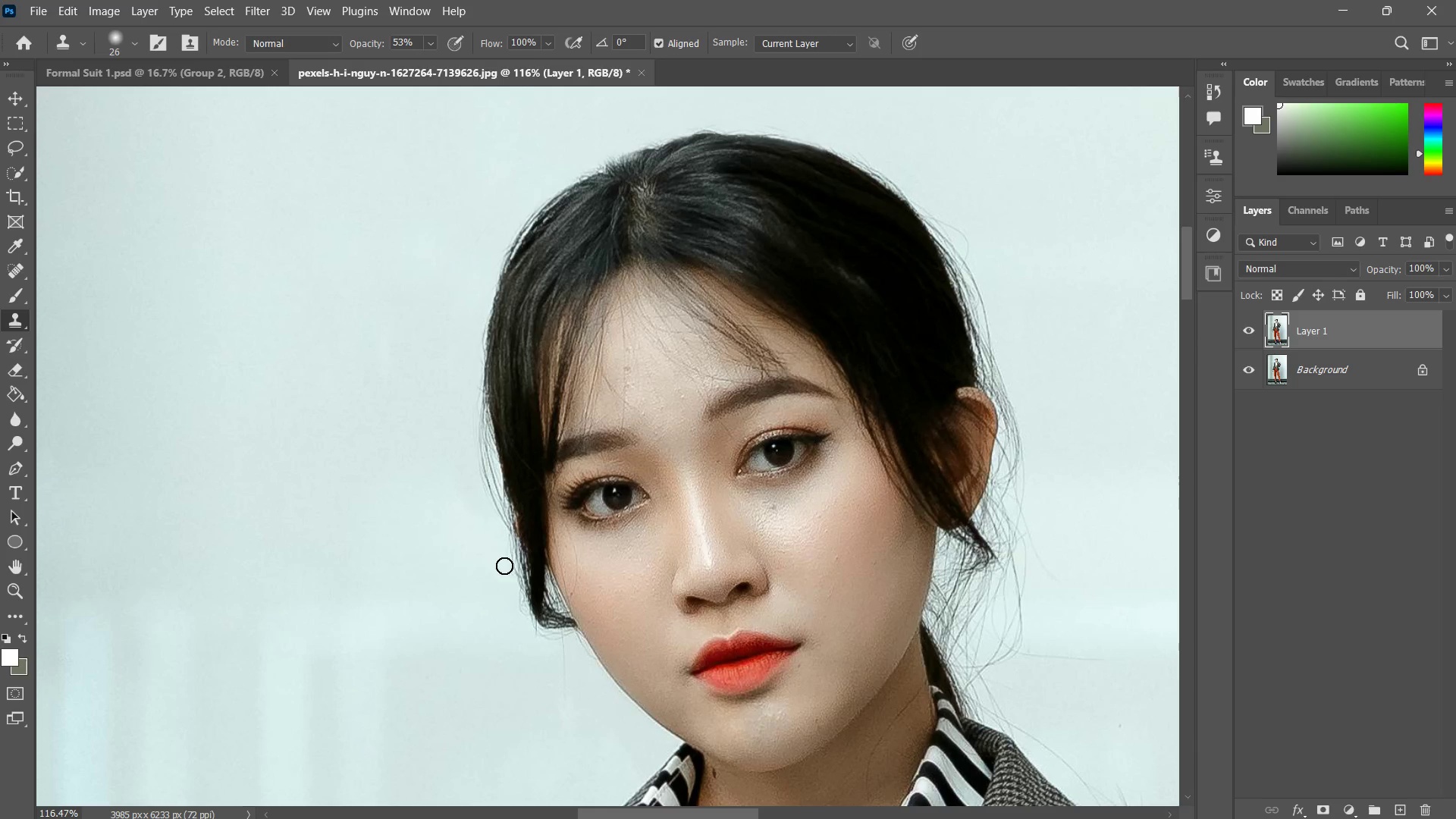 
left_click_drag(start_coordinate=[504, 566], to_coordinate=[506, 575])
 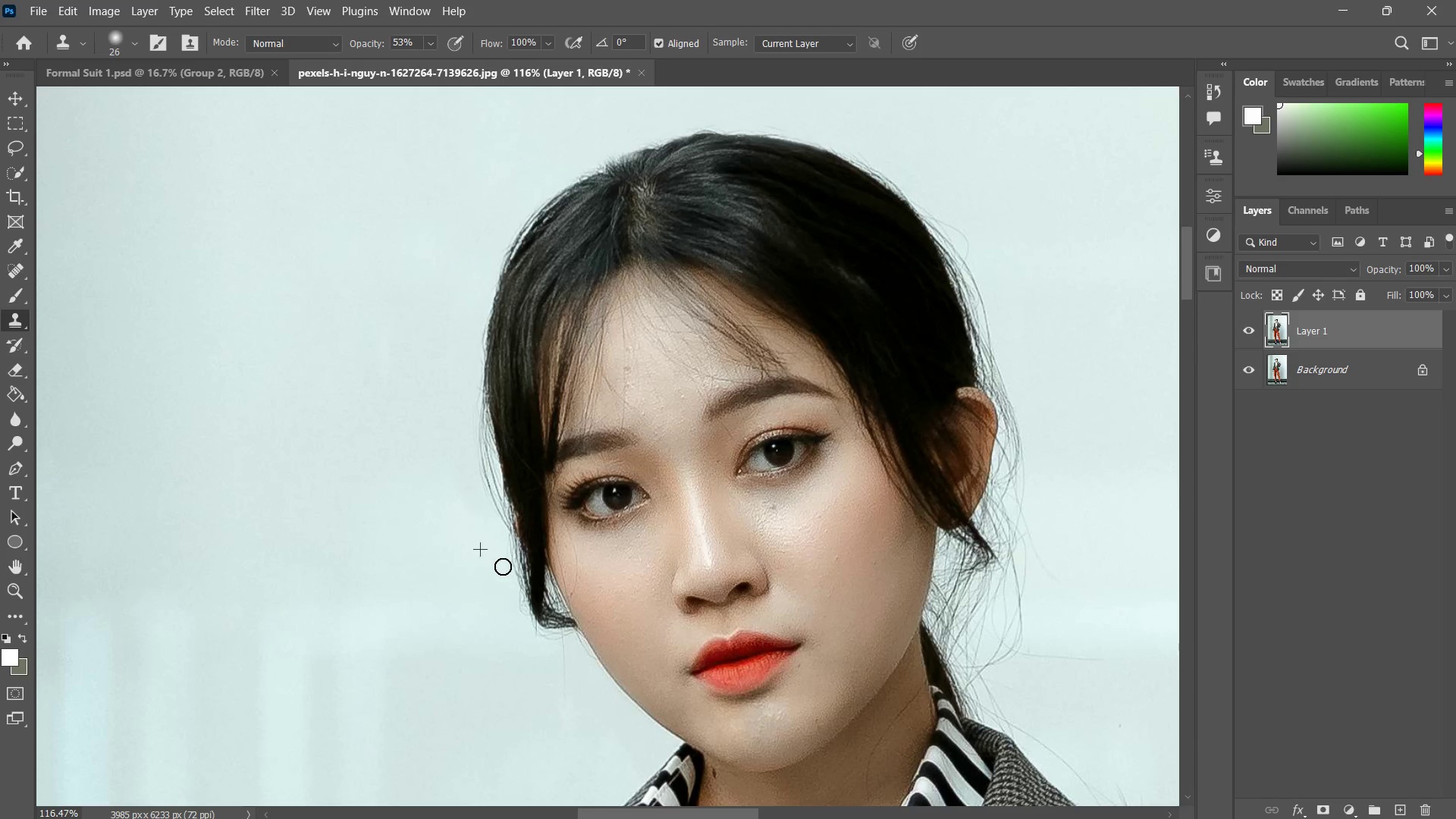 
left_click_drag(start_coordinate=[503, 569], to_coordinate=[501, 585])
 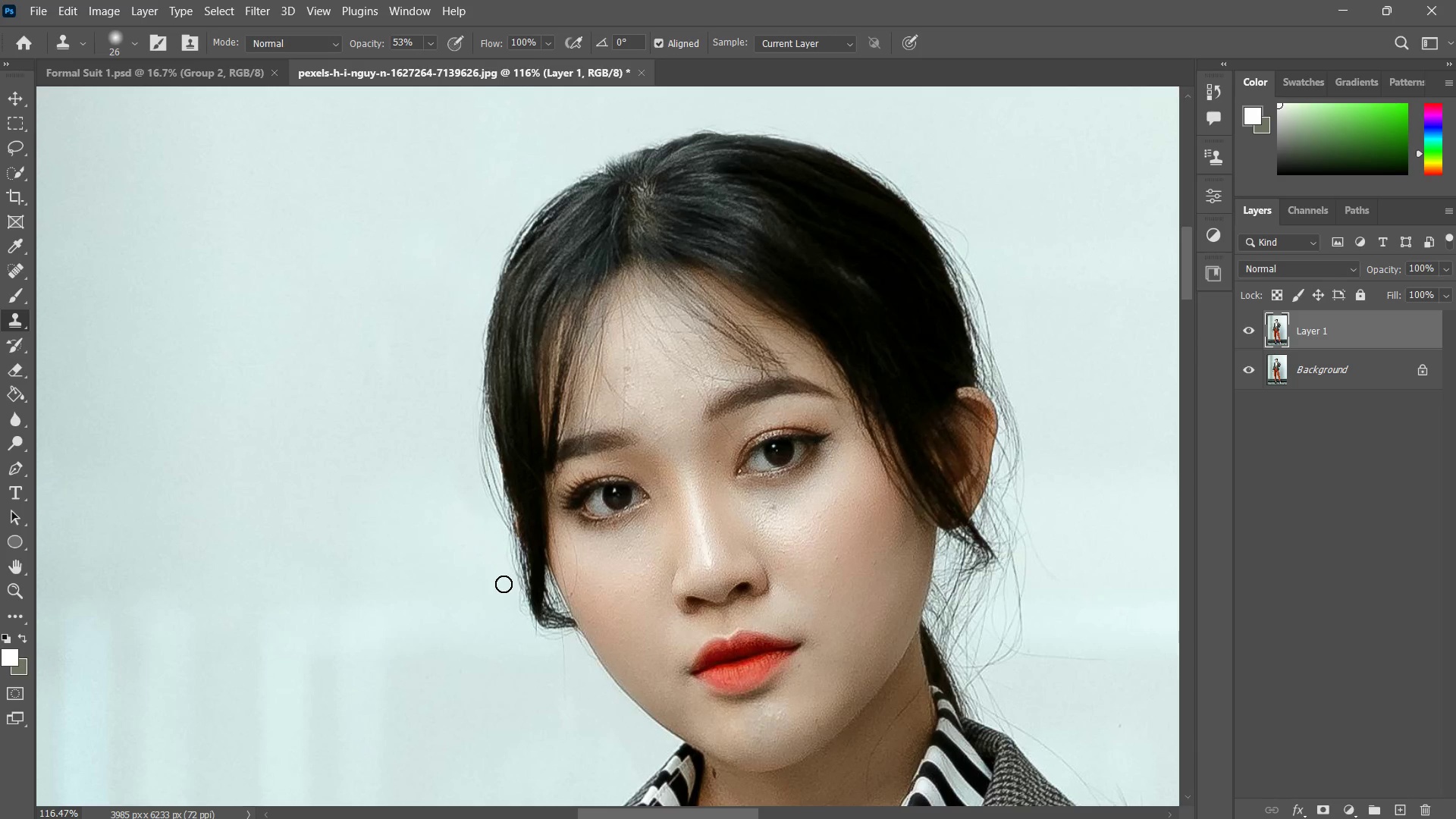 
hold_key(key=Space, duration=0.41)
 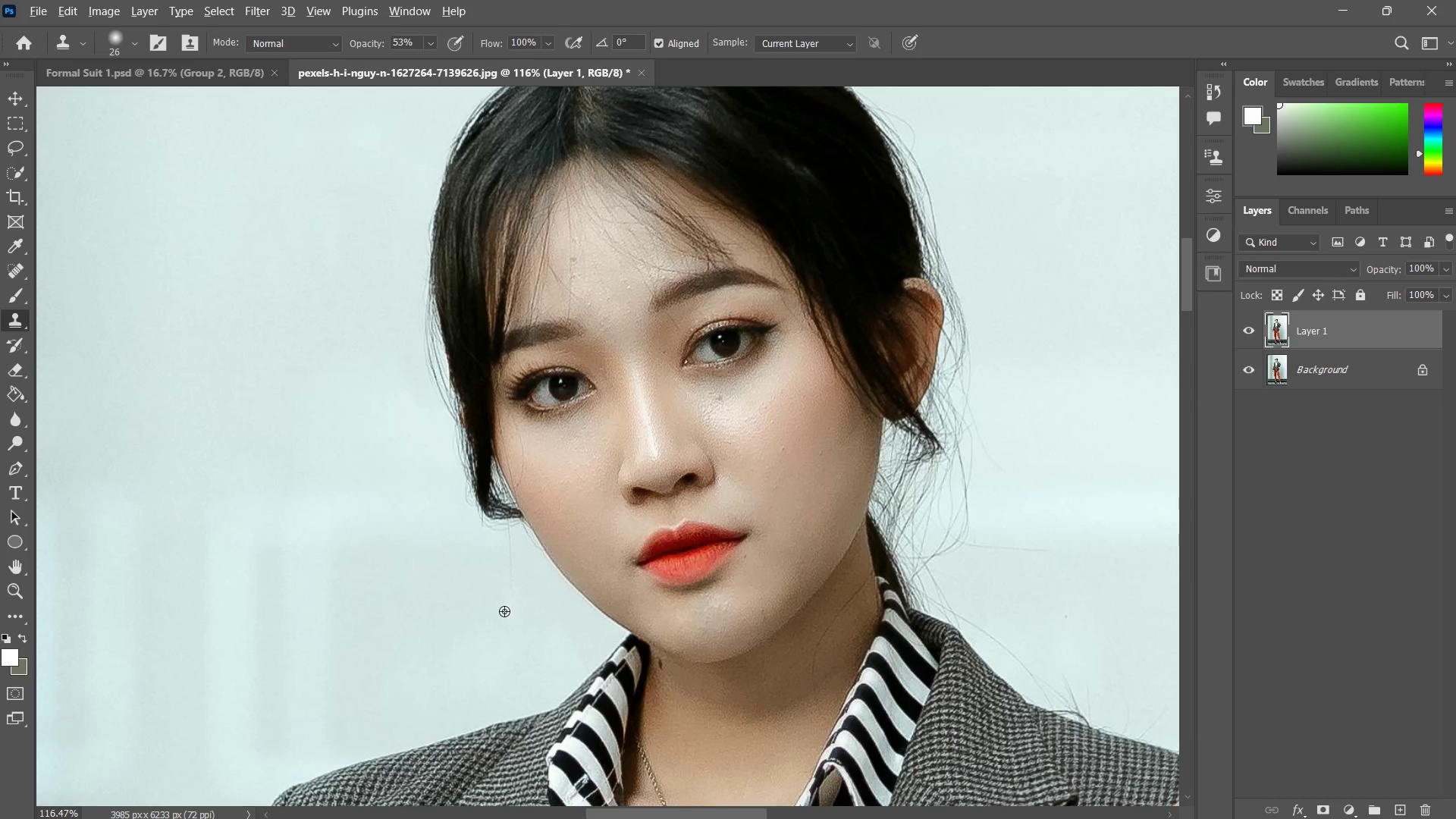 
left_click_drag(start_coordinate=[490, 584], to_coordinate=[436, 475])
 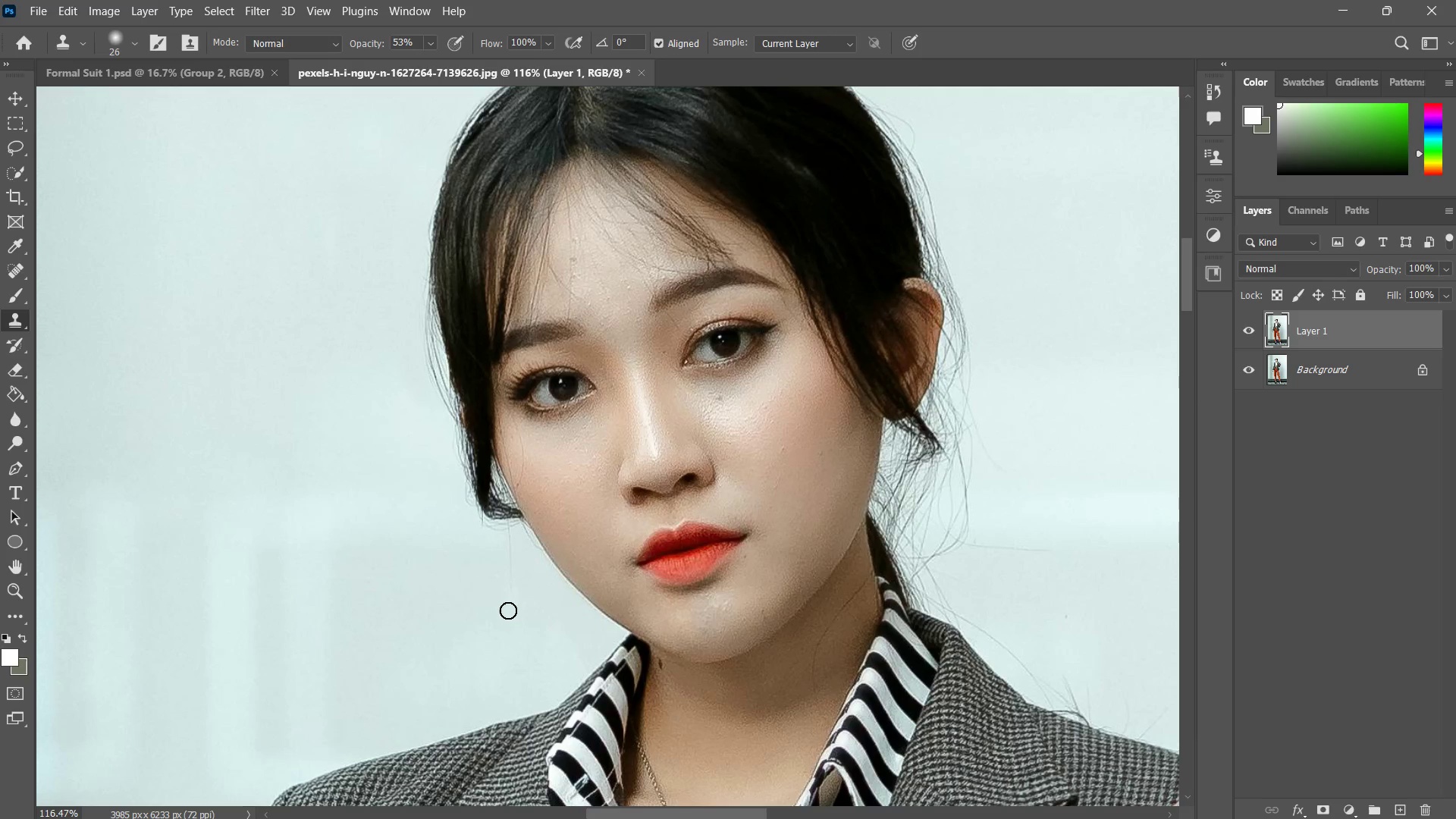 
key(Alt+AltLeft)
 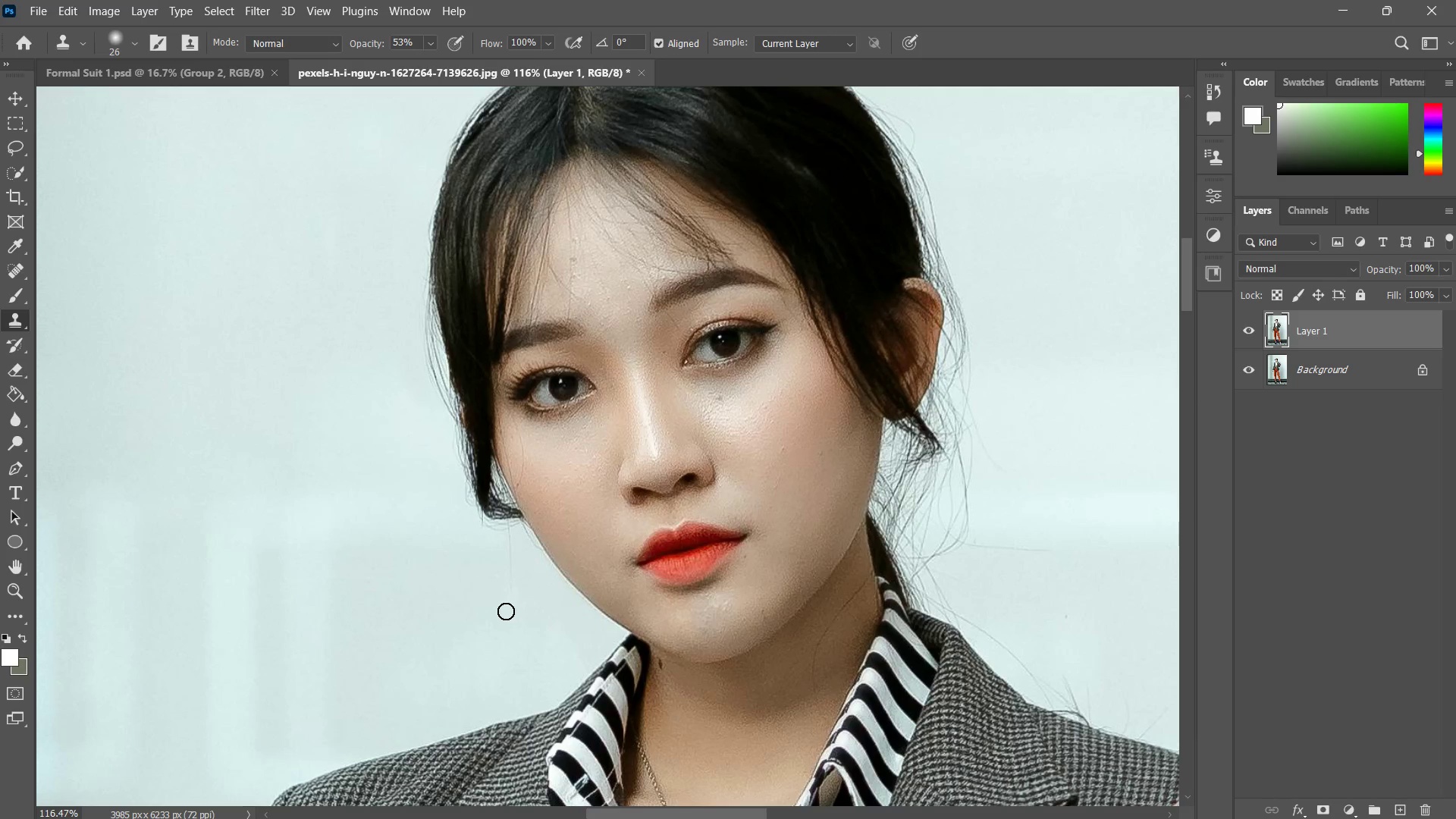 
left_click([504, 611])
 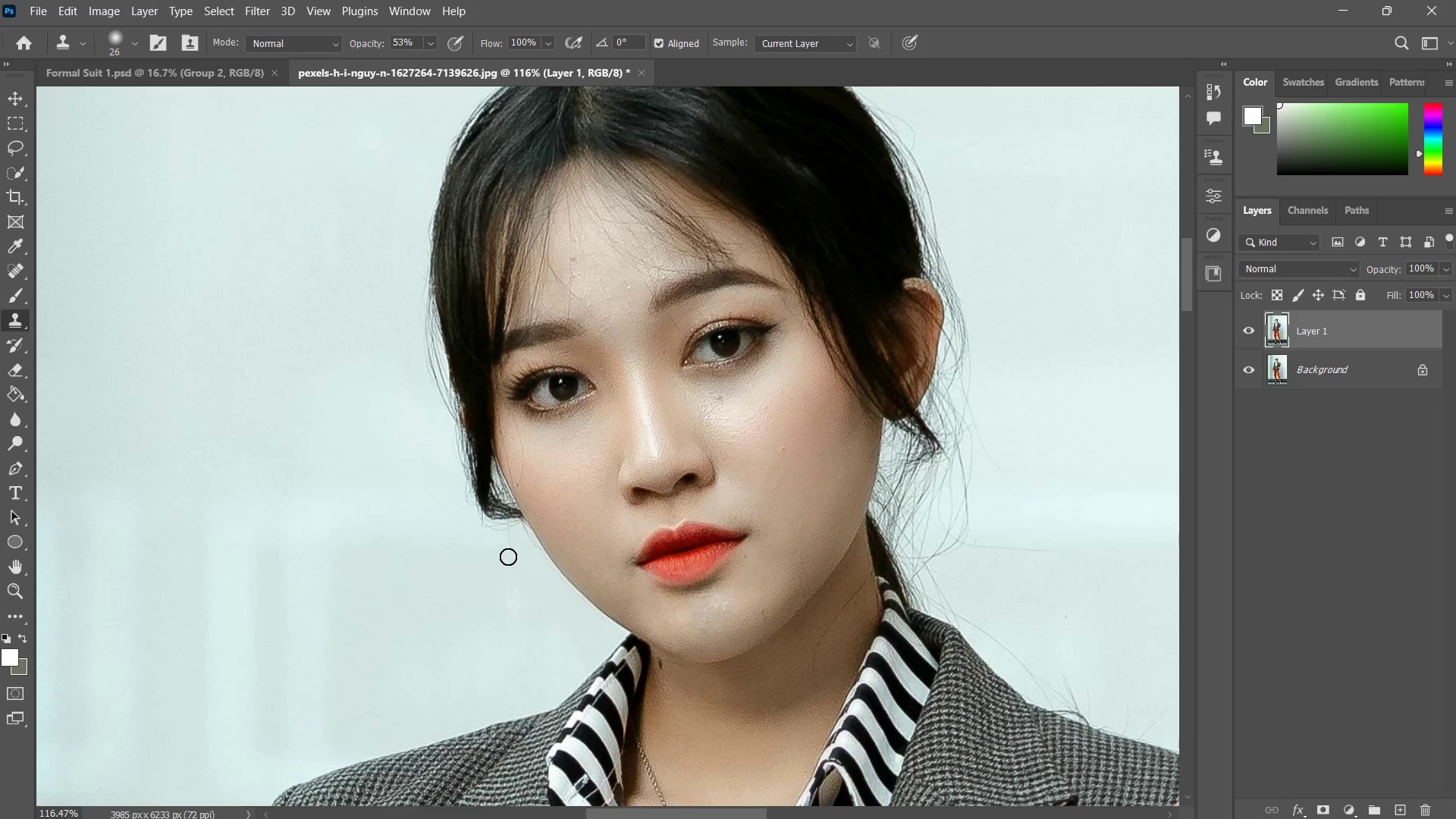 
left_click_drag(start_coordinate=[508, 556], to_coordinate=[508, 550])
 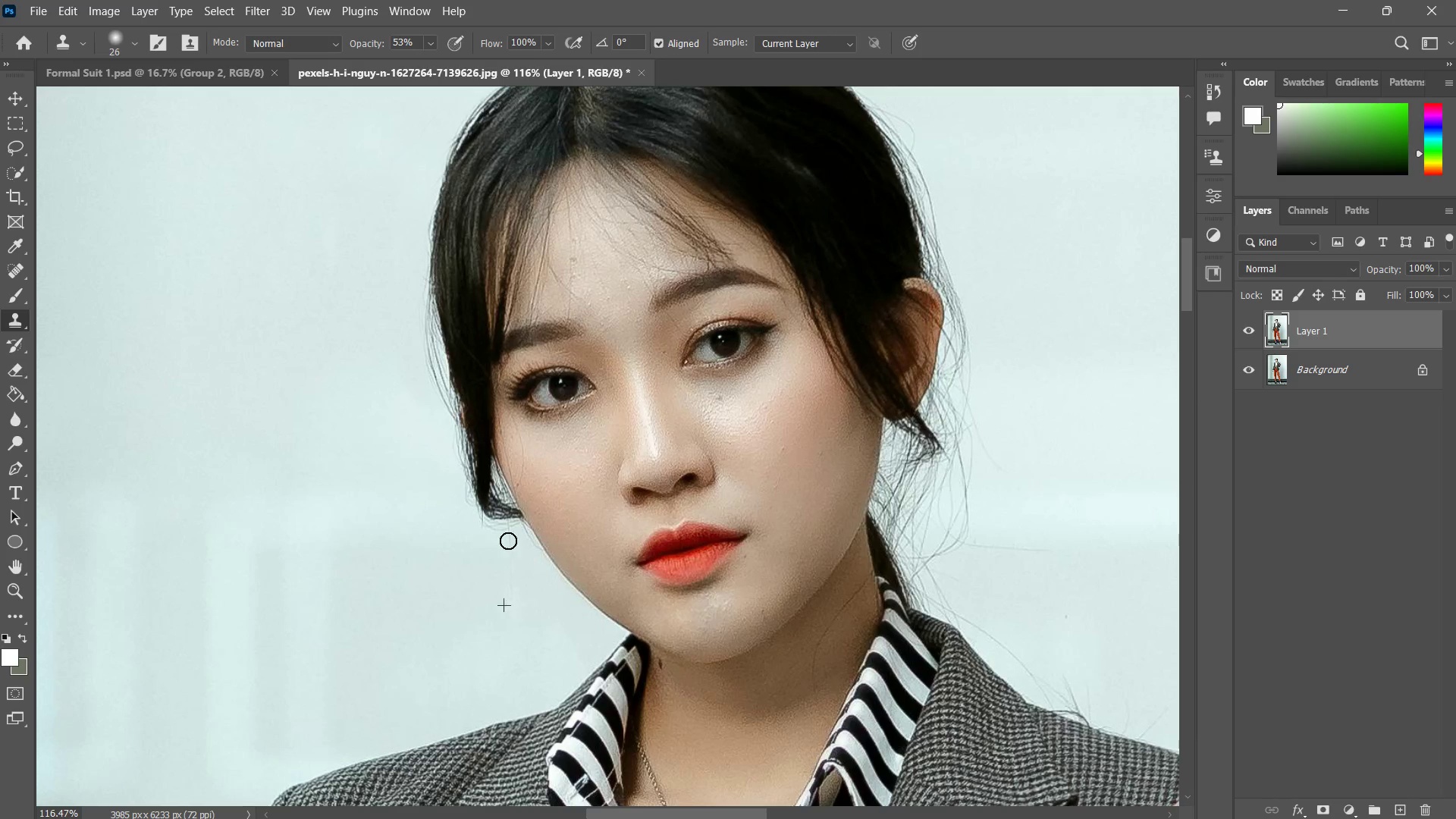 
left_click_drag(start_coordinate=[508, 541], to_coordinate=[508, 560])
 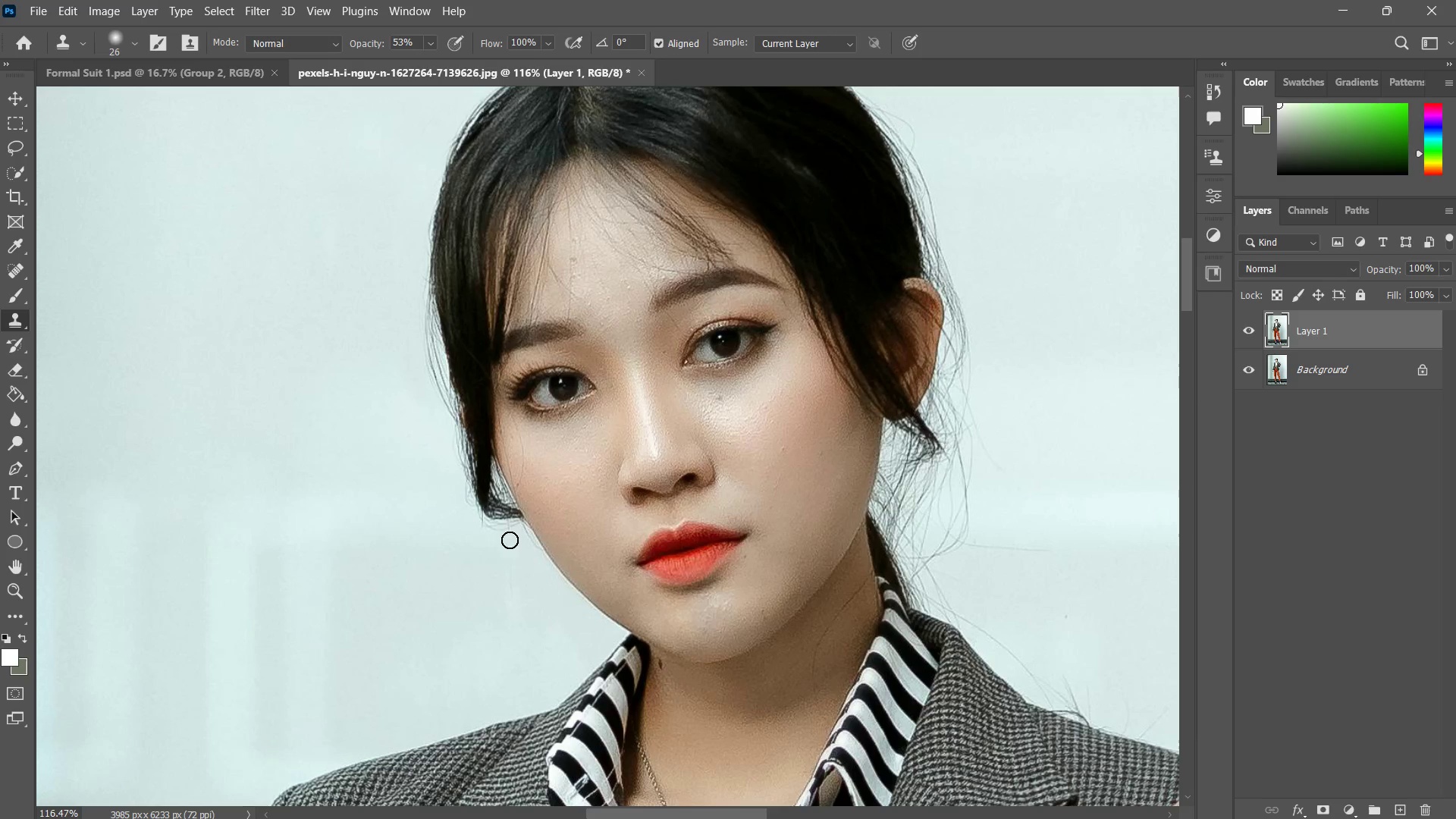 
left_click_drag(start_coordinate=[510, 540], to_coordinate=[512, 563])
 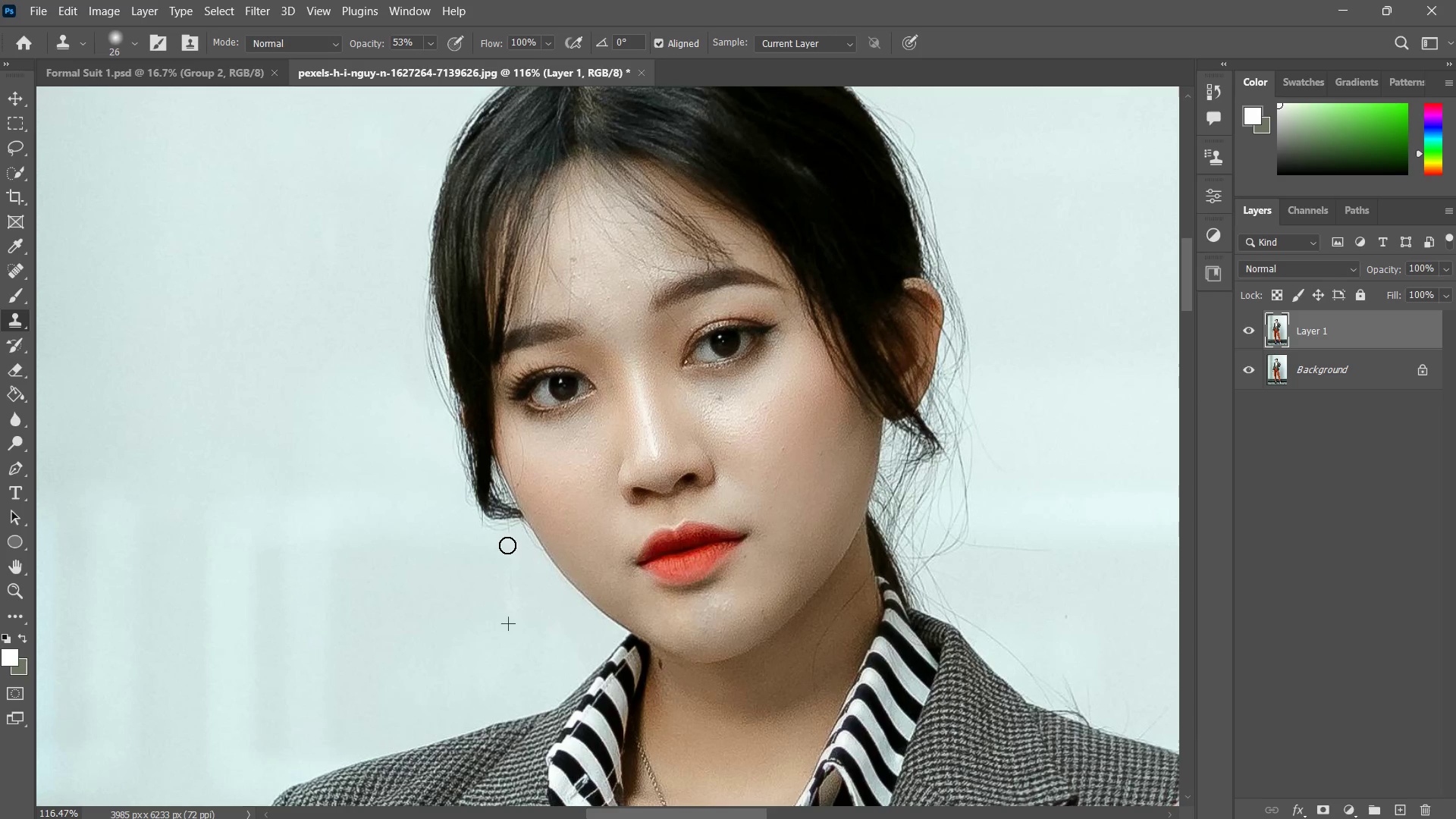 
left_click_drag(start_coordinate=[506, 543], to_coordinate=[509, 563])
 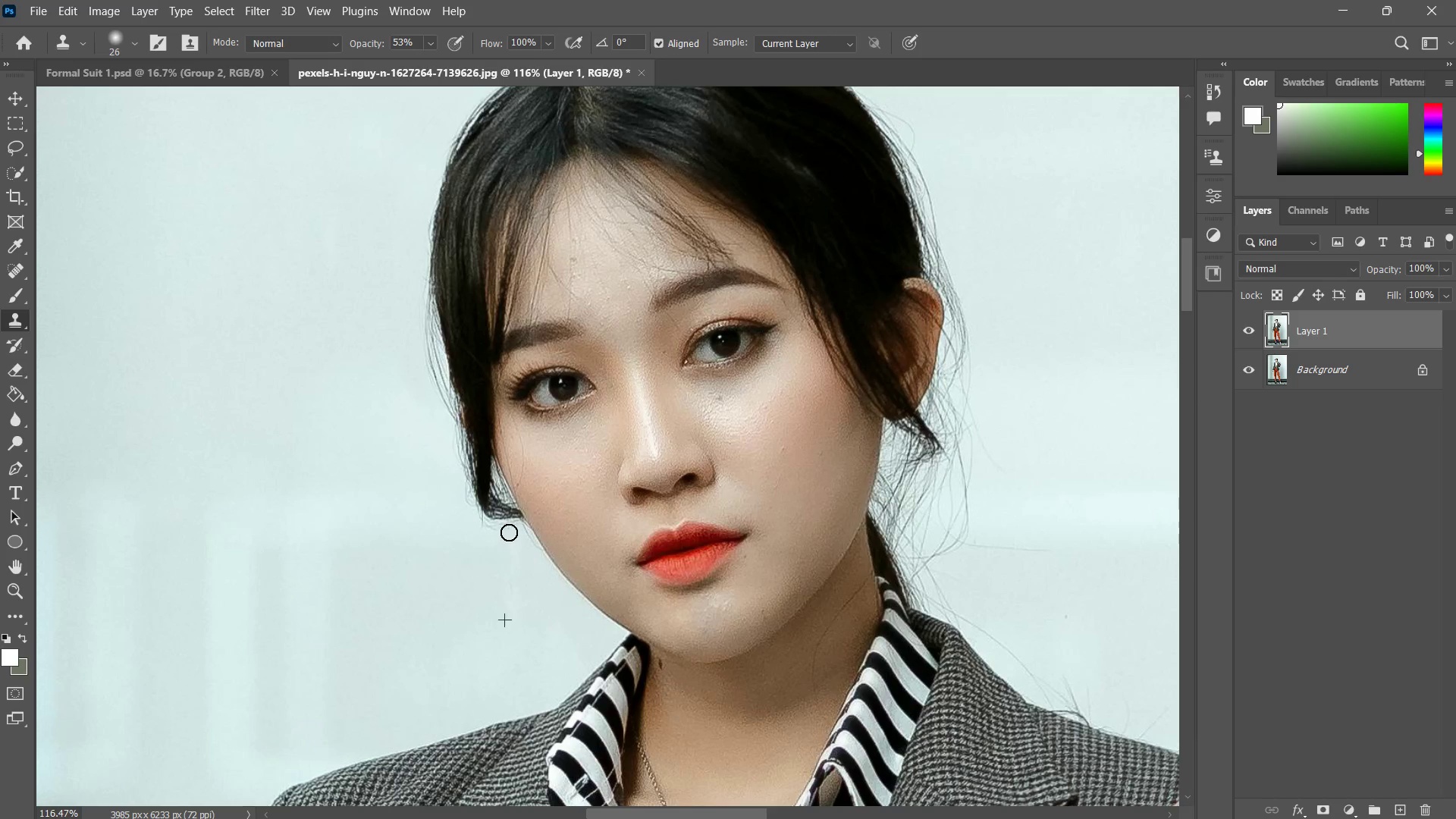 
left_click_drag(start_coordinate=[509, 532], to_coordinate=[507, 554])
 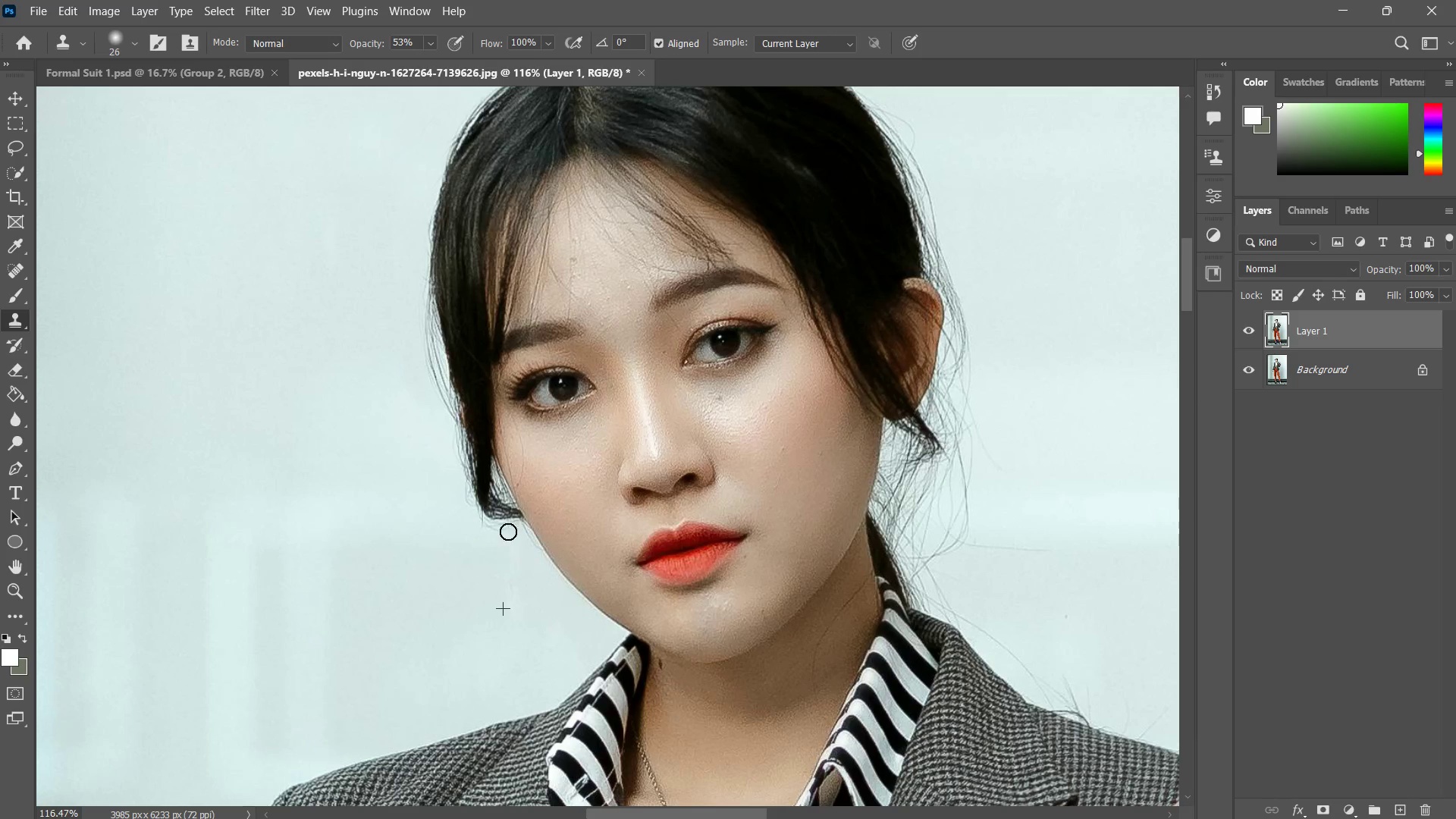 
left_click_drag(start_coordinate=[510, 538], to_coordinate=[510, 545])
 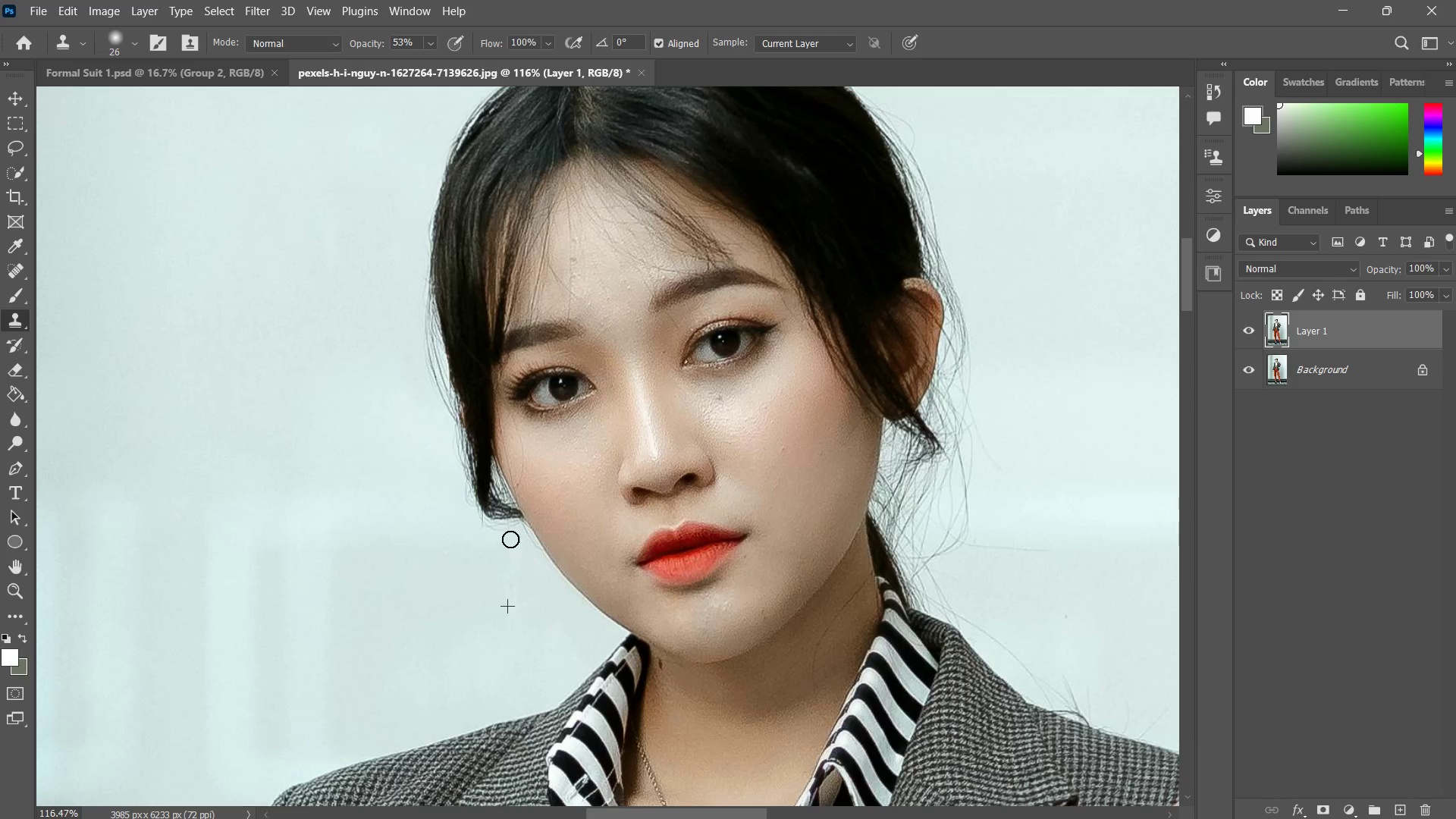 
left_click_drag(start_coordinate=[508, 539], to_coordinate=[497, 544])
 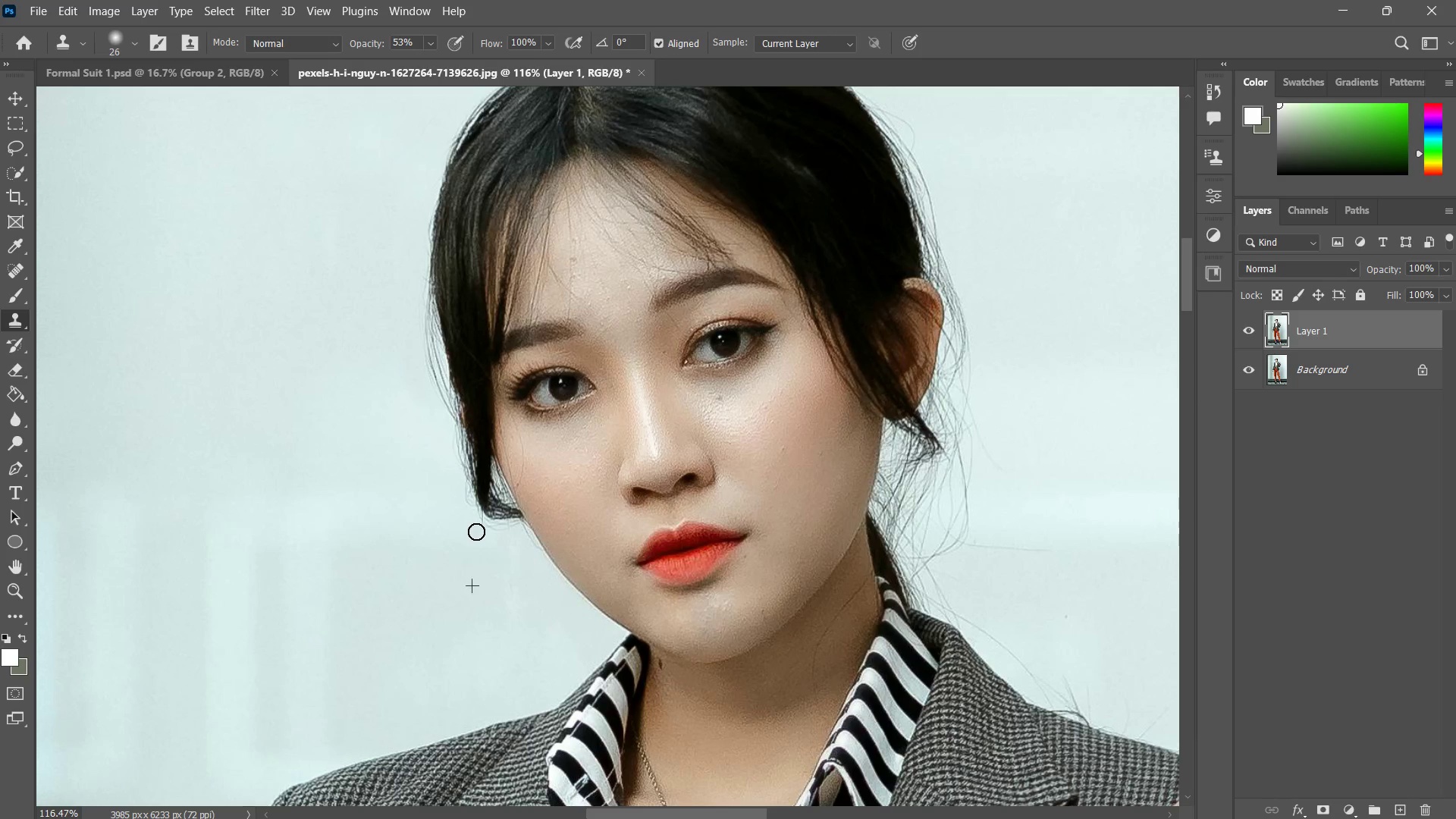 
left_click_drag(start_coordinate=[479, 528], to_coordinate=[498, 536])
 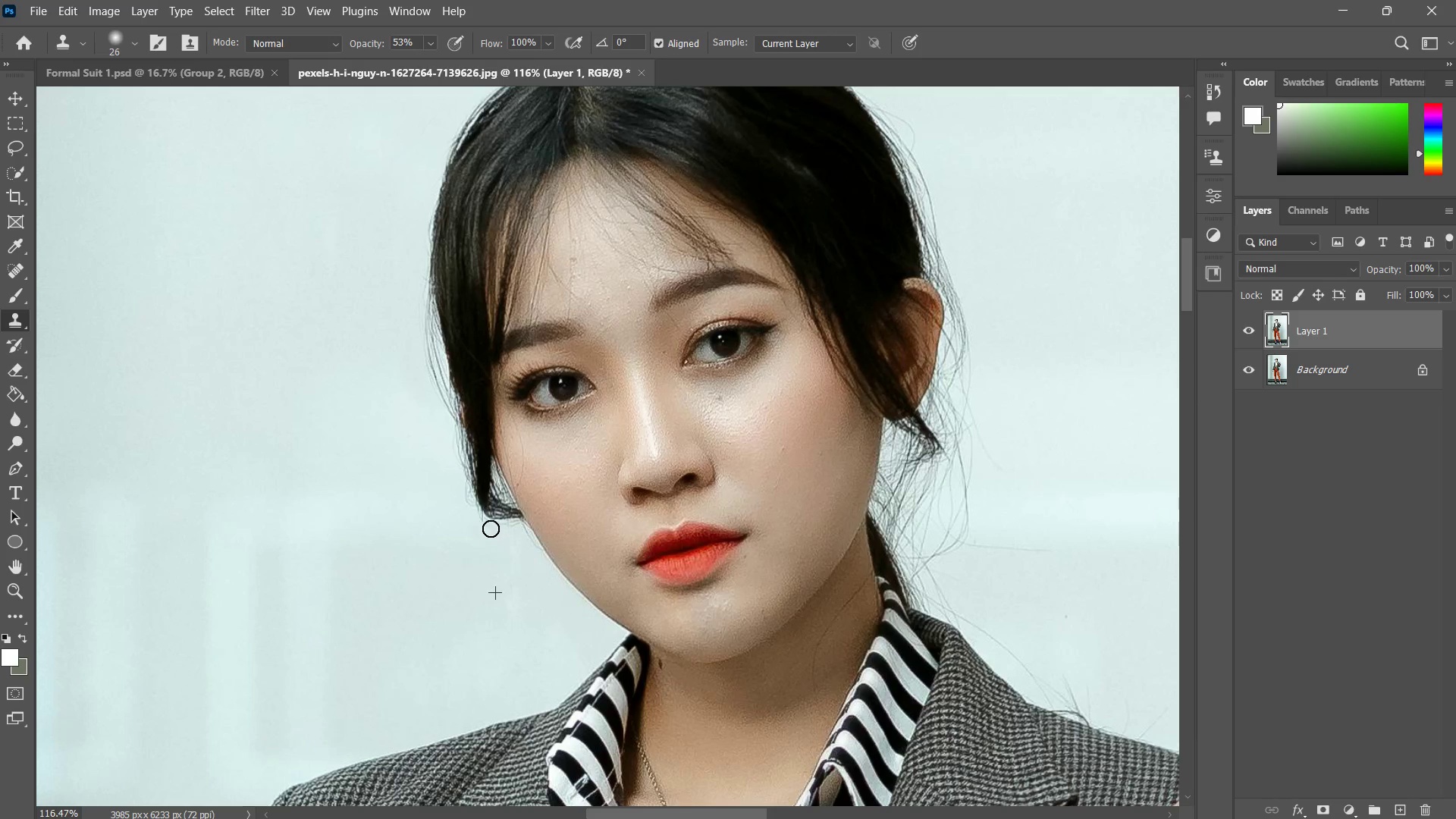 
left_click_drag(start_coordinate=[491, 529], to_coordinate=[500, 535])
 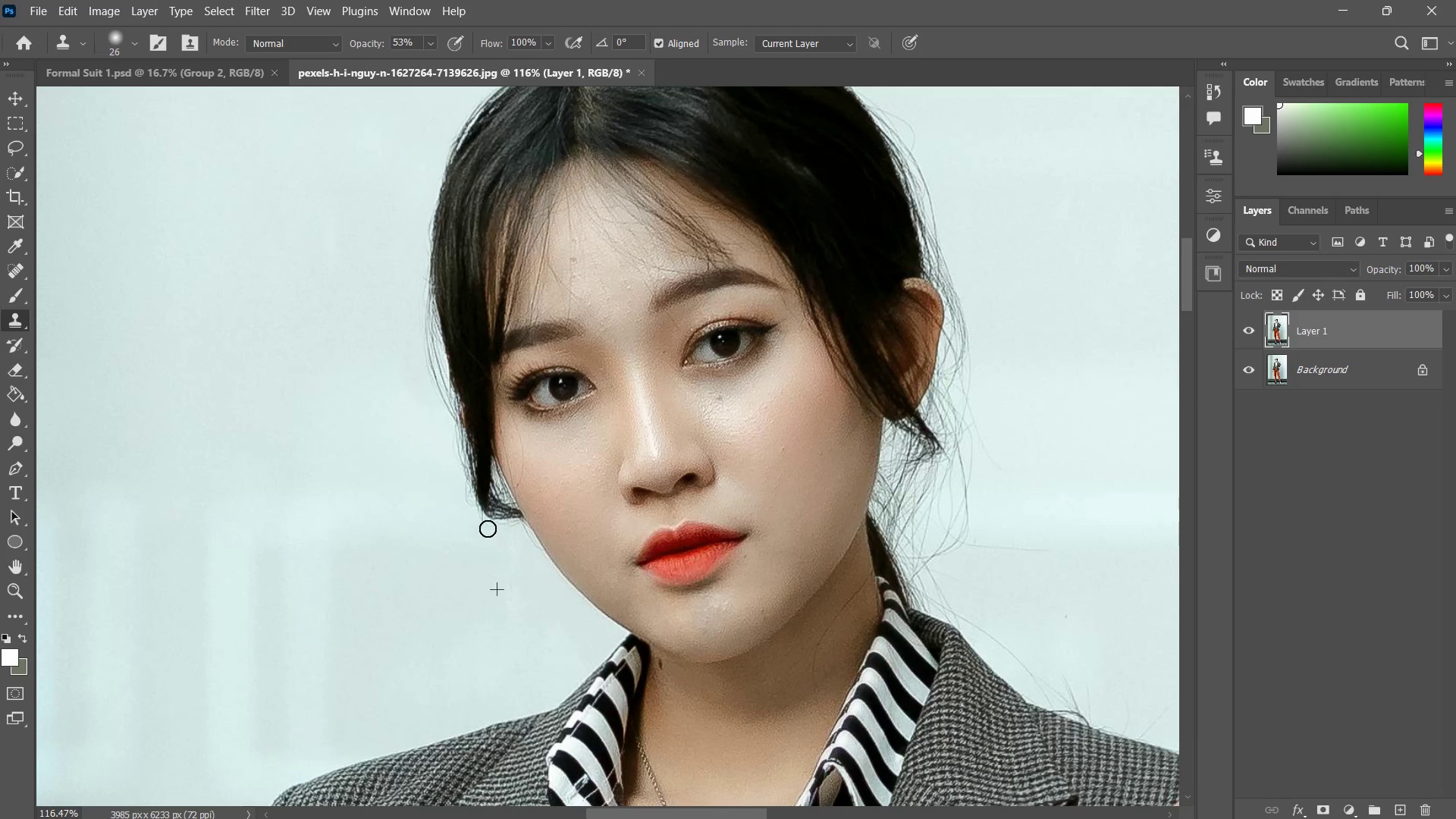 
left_click_drag(start_coordinate=[488, 529], to_coordinate=[497, 535])
 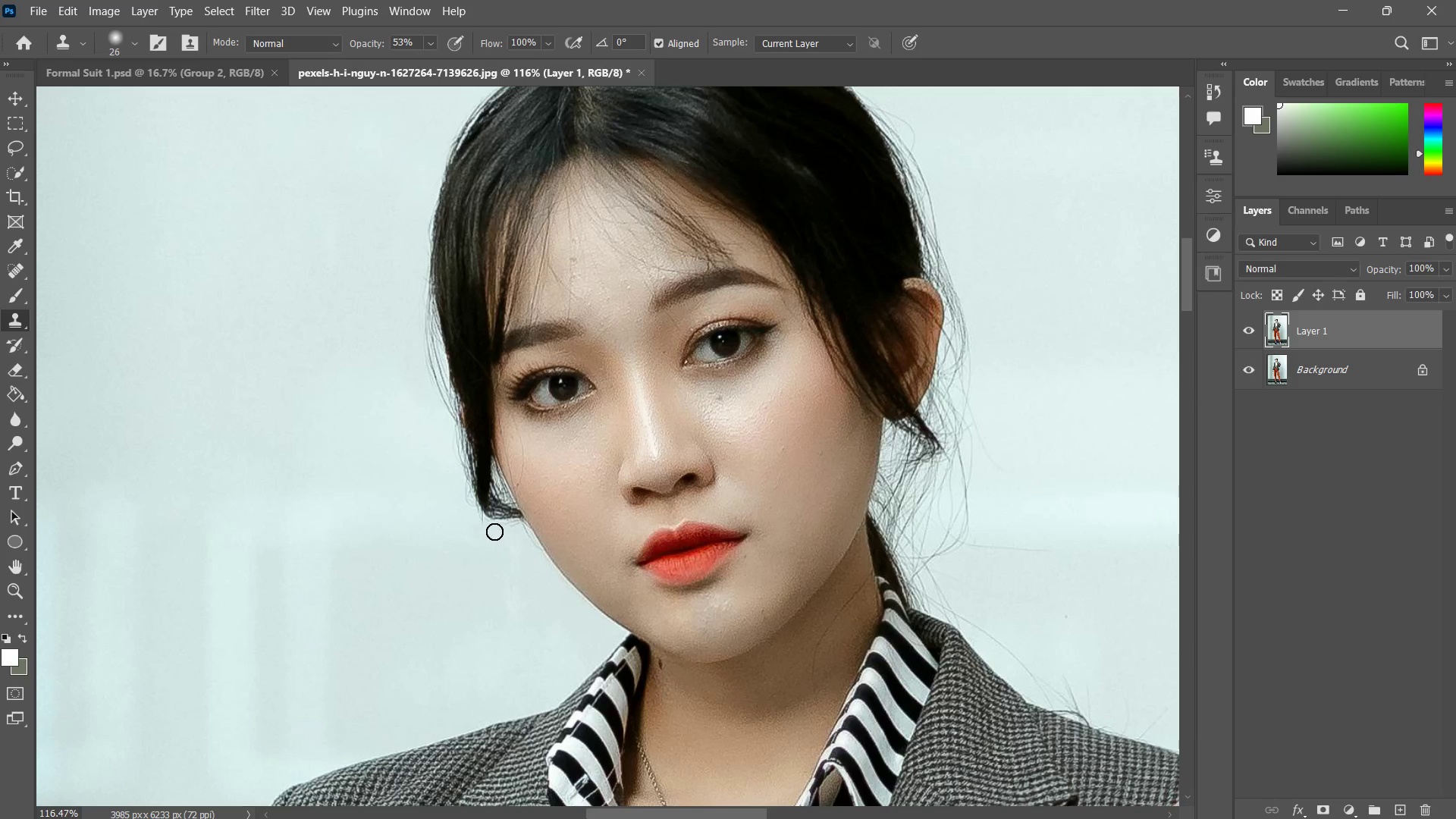 
left_click_drag(start_coordinate=[495, 530], to_coordinate=[498, 536])
 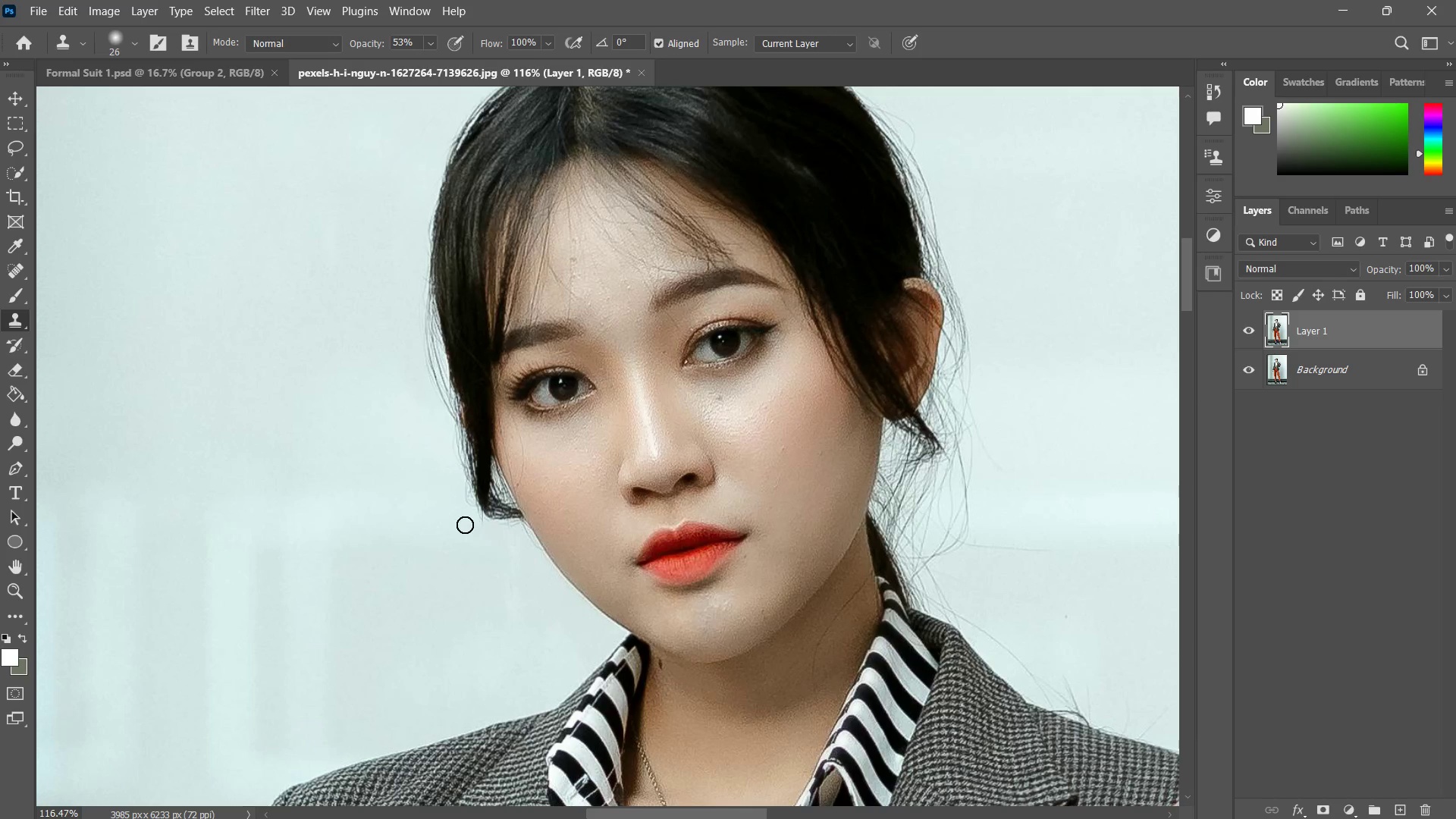 
left_click_drag(start_coordinate=[463, 525], to_coordinate=[477, 532])
 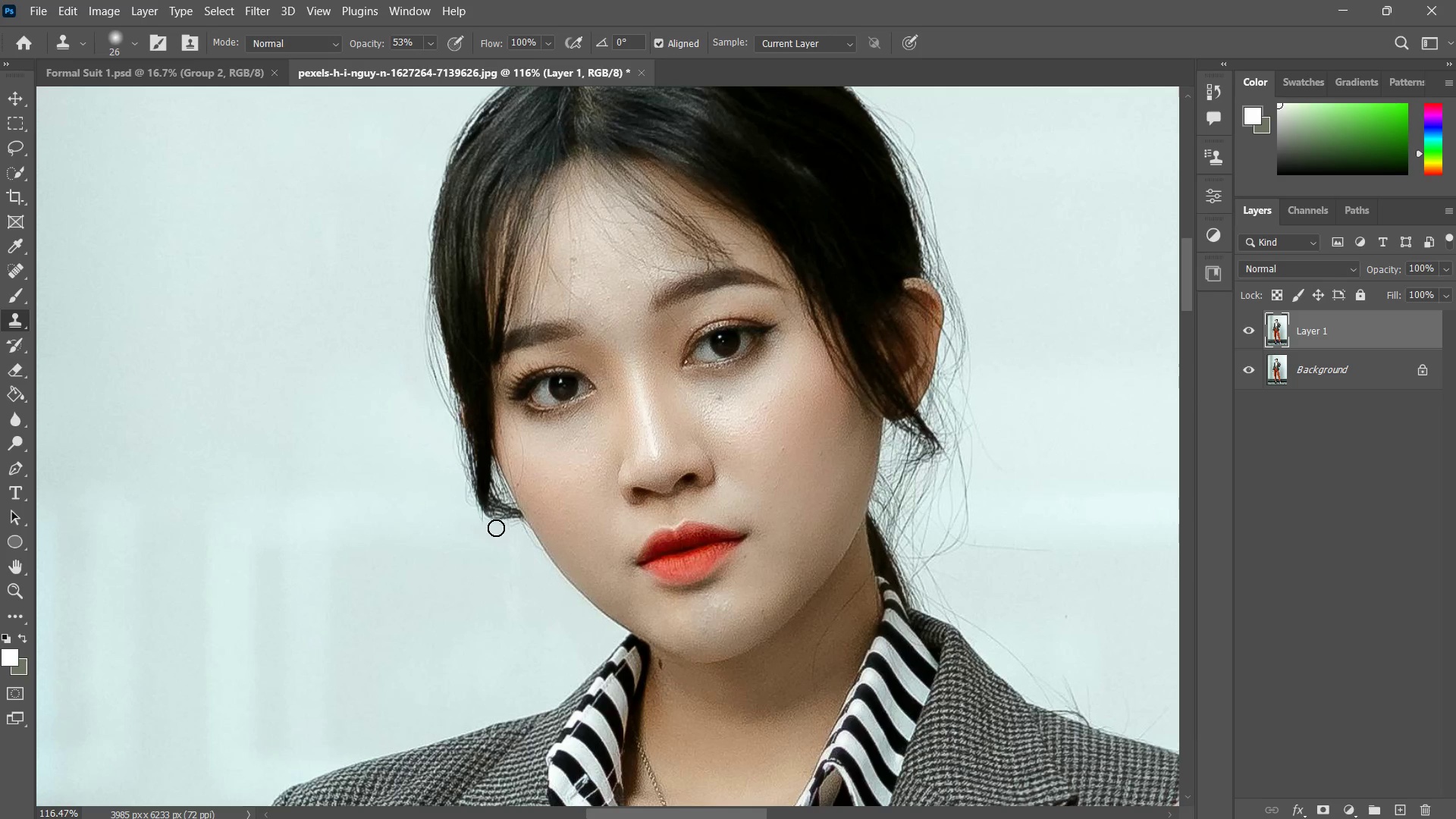 
left_click_drag(start_coordinate=[495, 528], to_coordinate=[491, 528])
 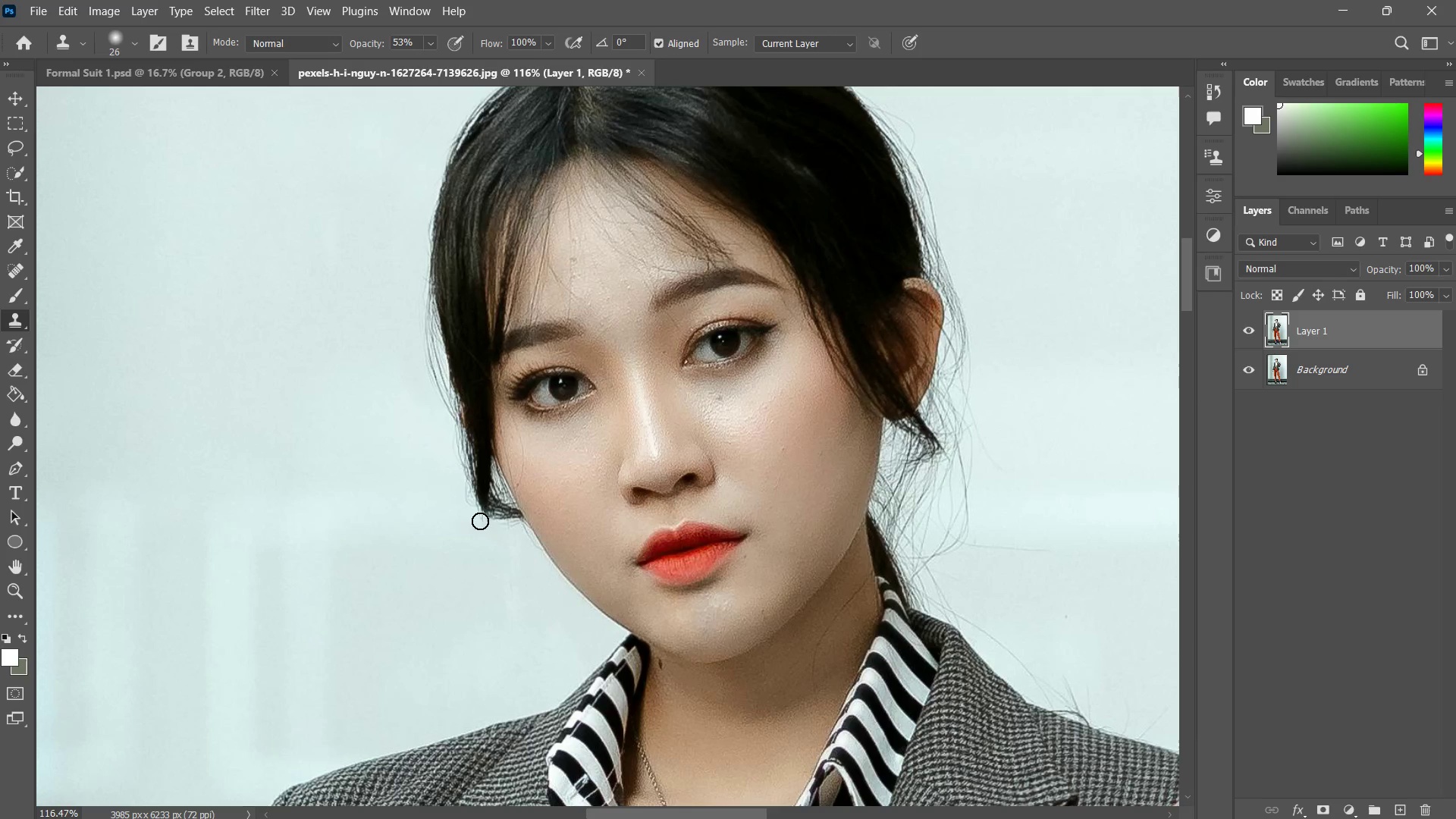 
left_click_drag(start_coordinate=[480, 521], to_coordinate=[476, 517])
 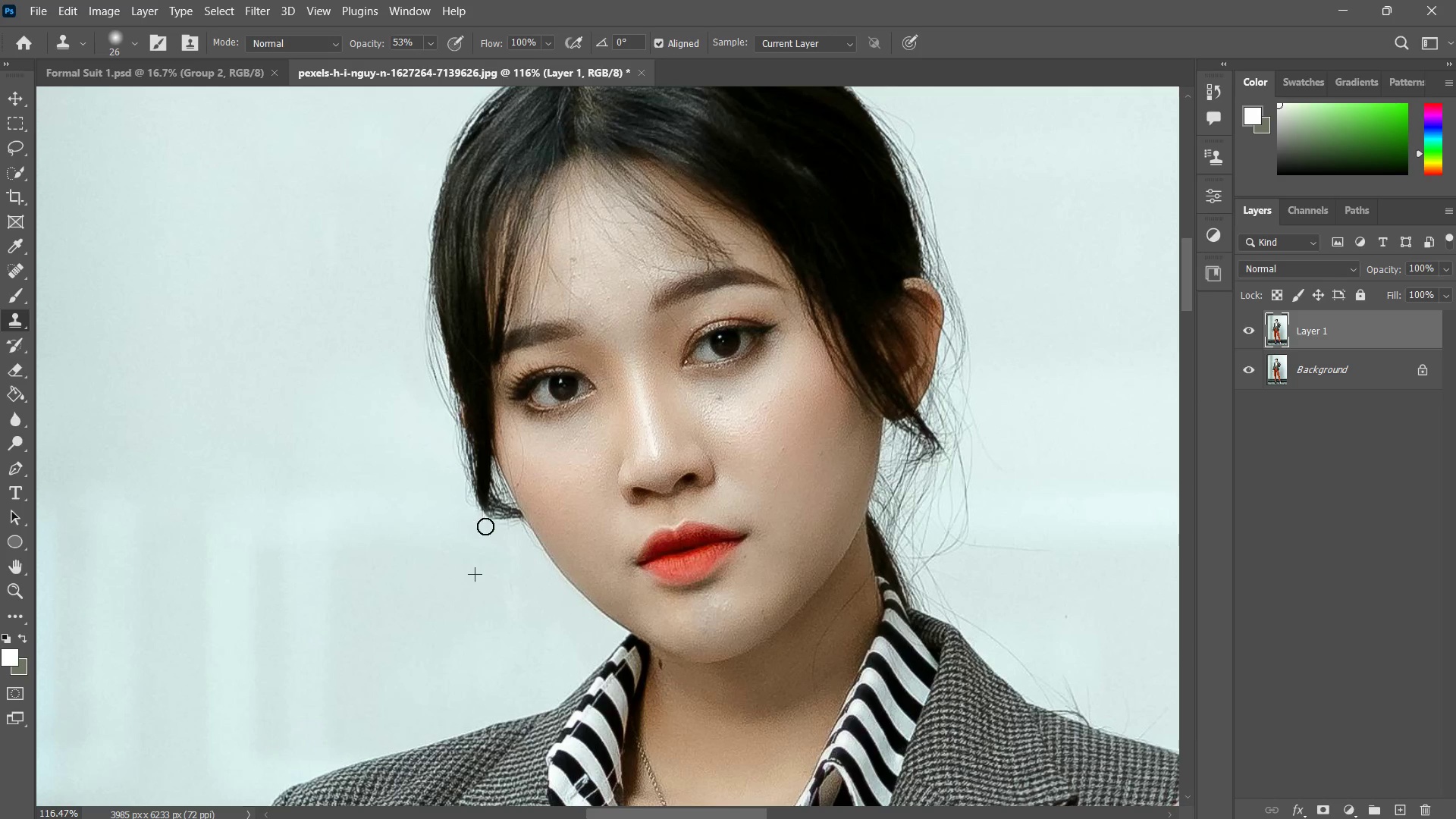 
left_click_drag(start_coordinate=[491, 535], to_coordinate=[499, 541])
 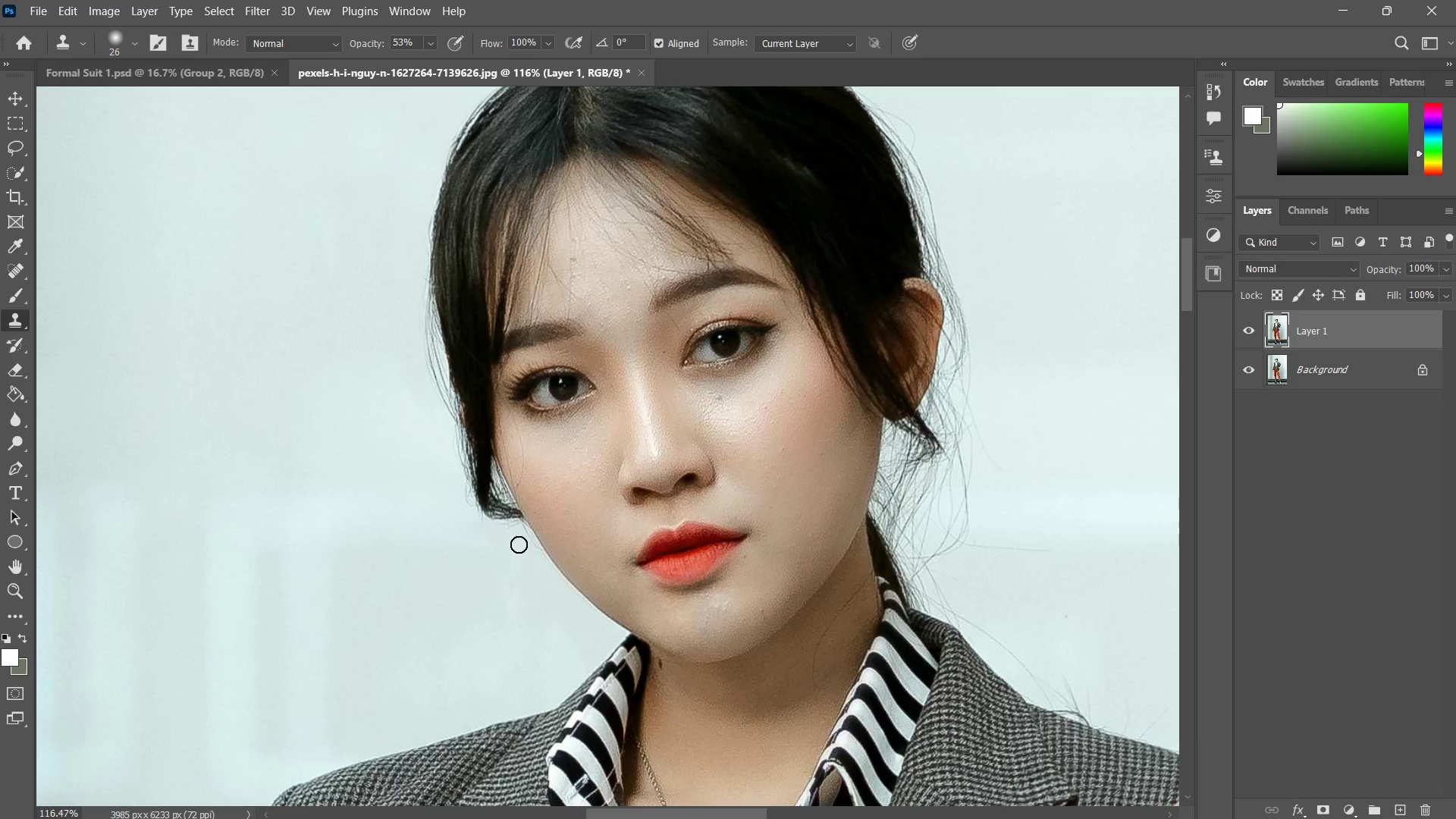 
left_click_drag(start_coordinate=[519, 544], to_coordinate=[527, 557])
 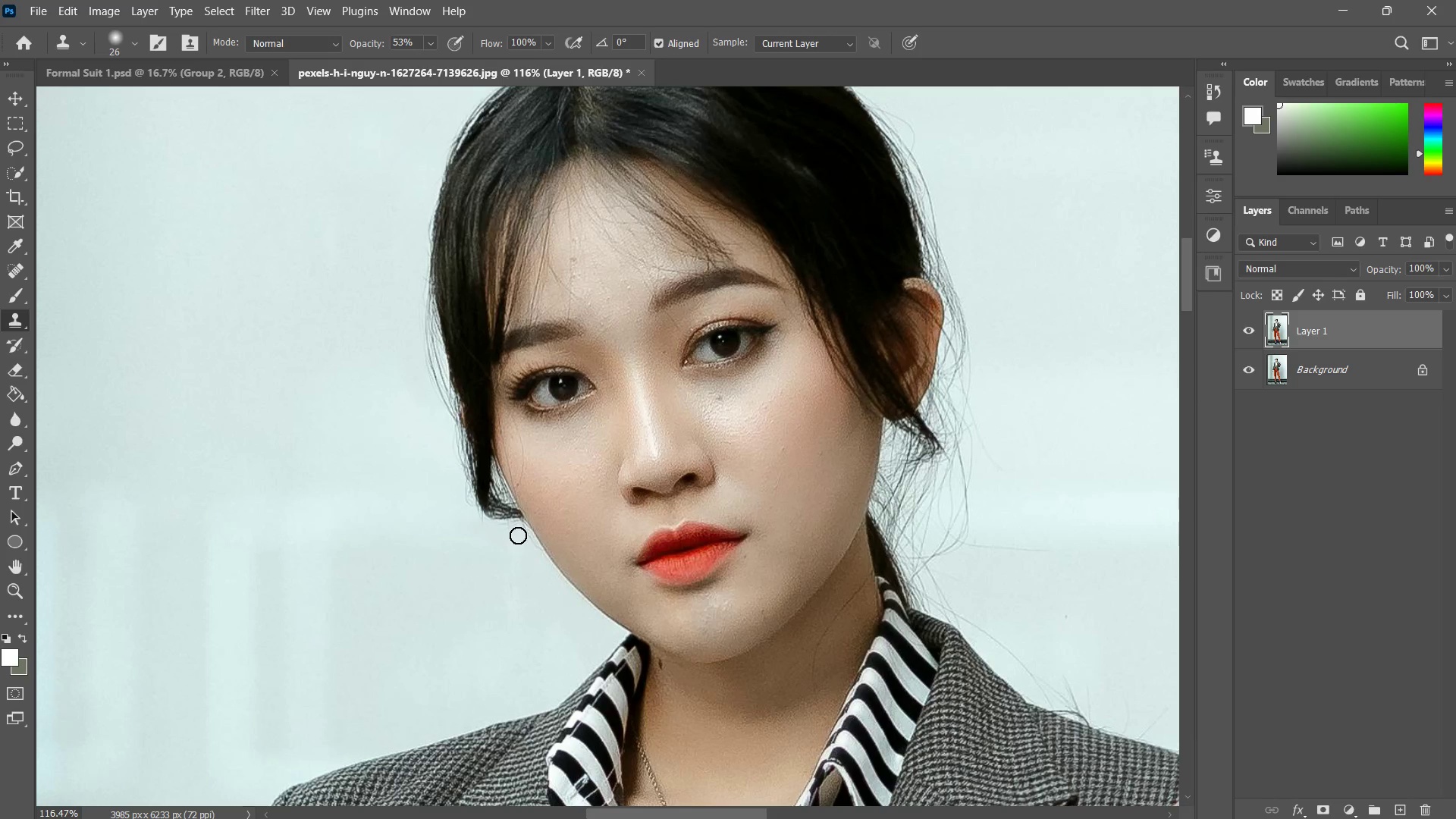 
left_click_drag(start_coordinate=[519, 535], to_coordinate=[529, 549])
 